 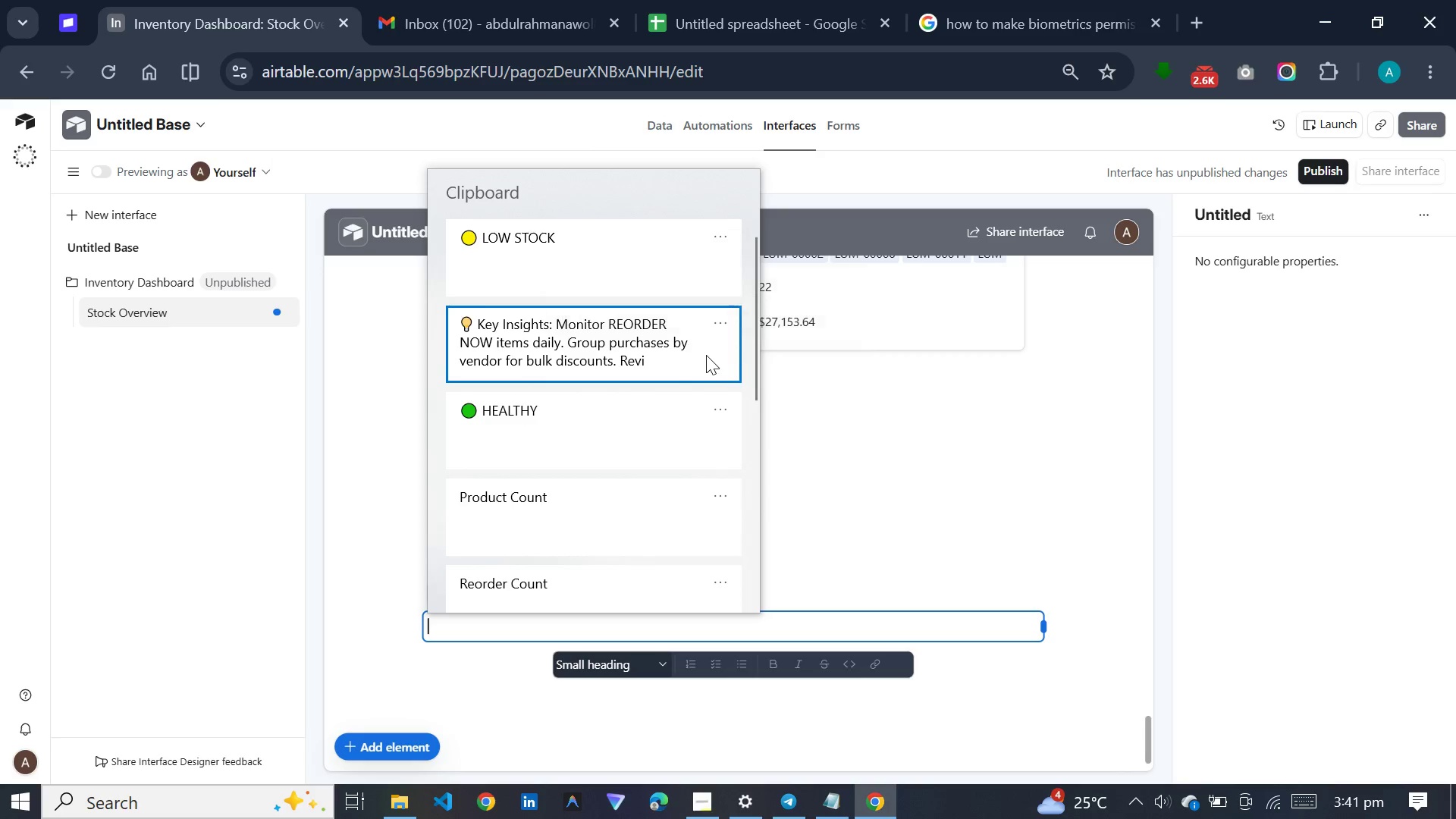 
left_click([704, 355])
 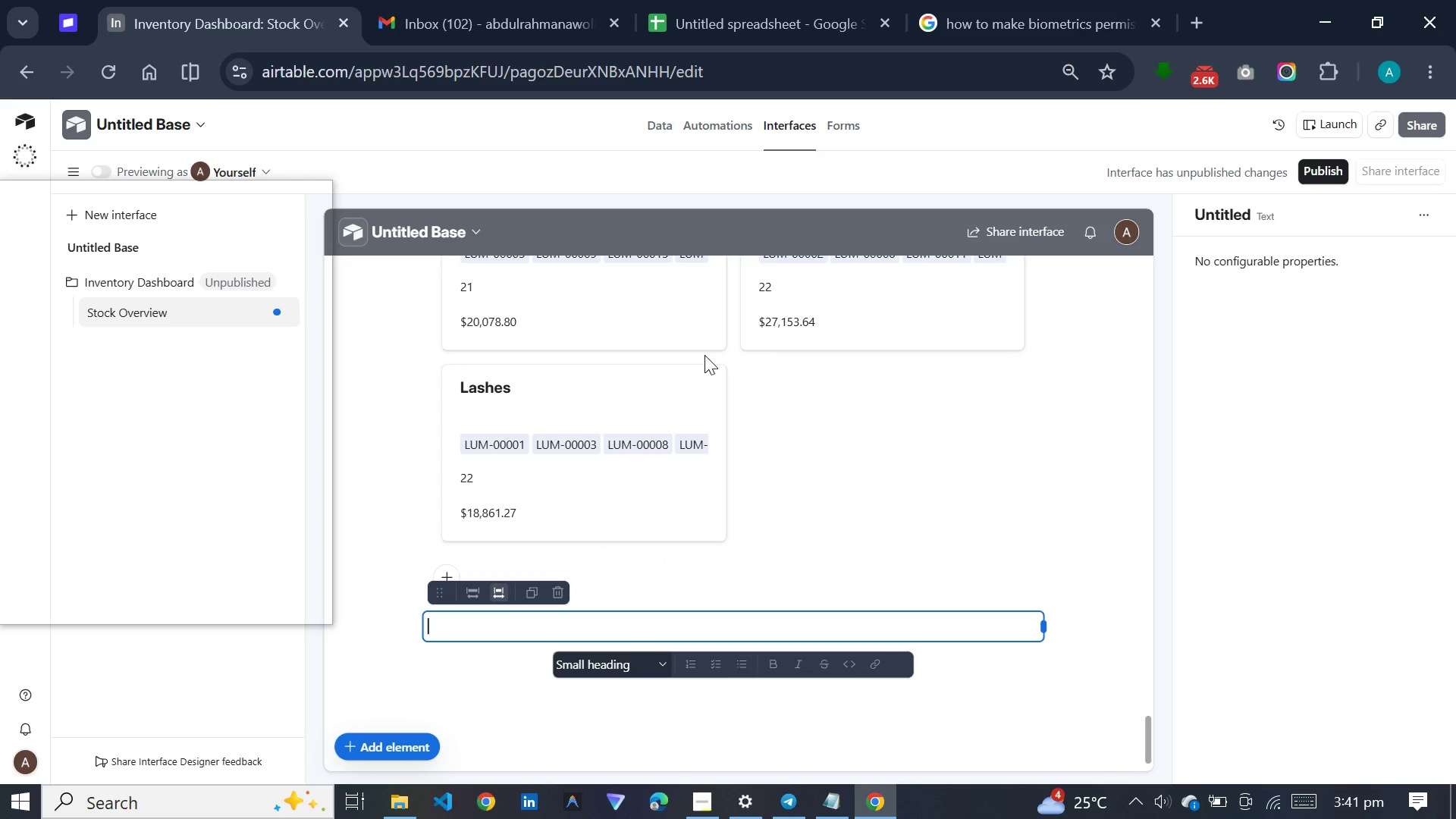 
key(Control+ControlLeft)
 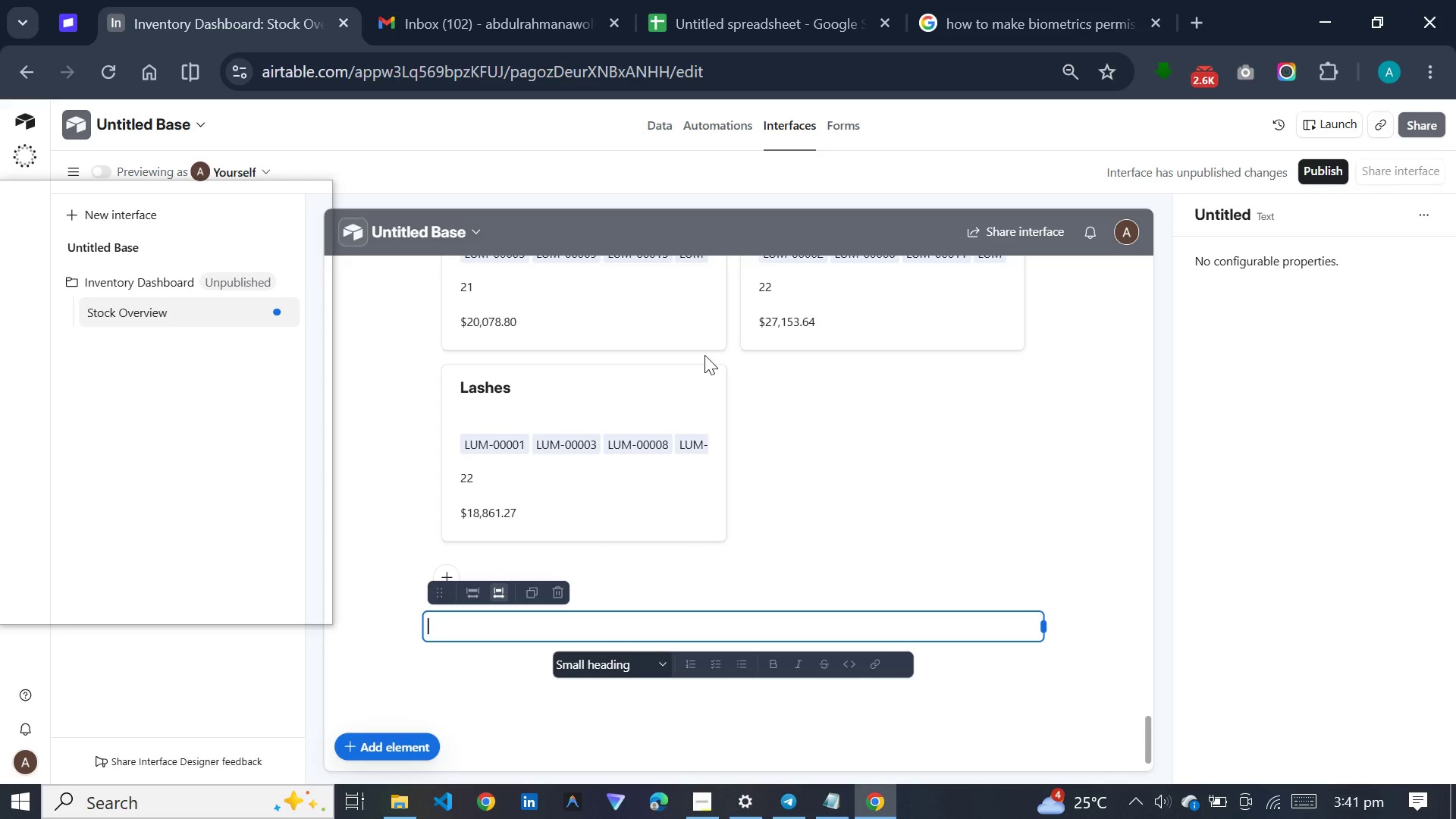 
left_click([1006, 691])
 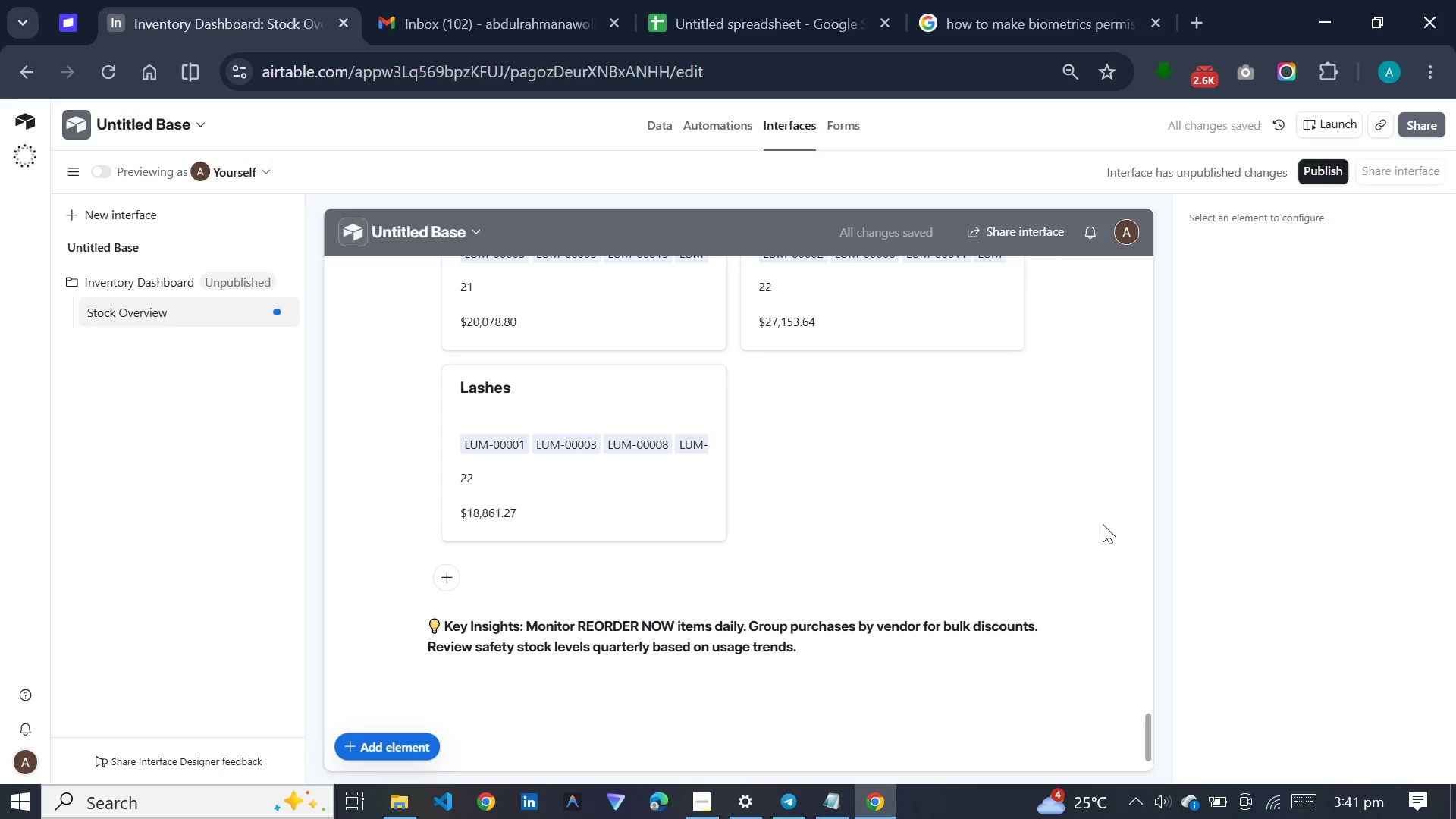 
scroll: coordinate [1103, 524], scroll_direction: up, amount: 38.0
 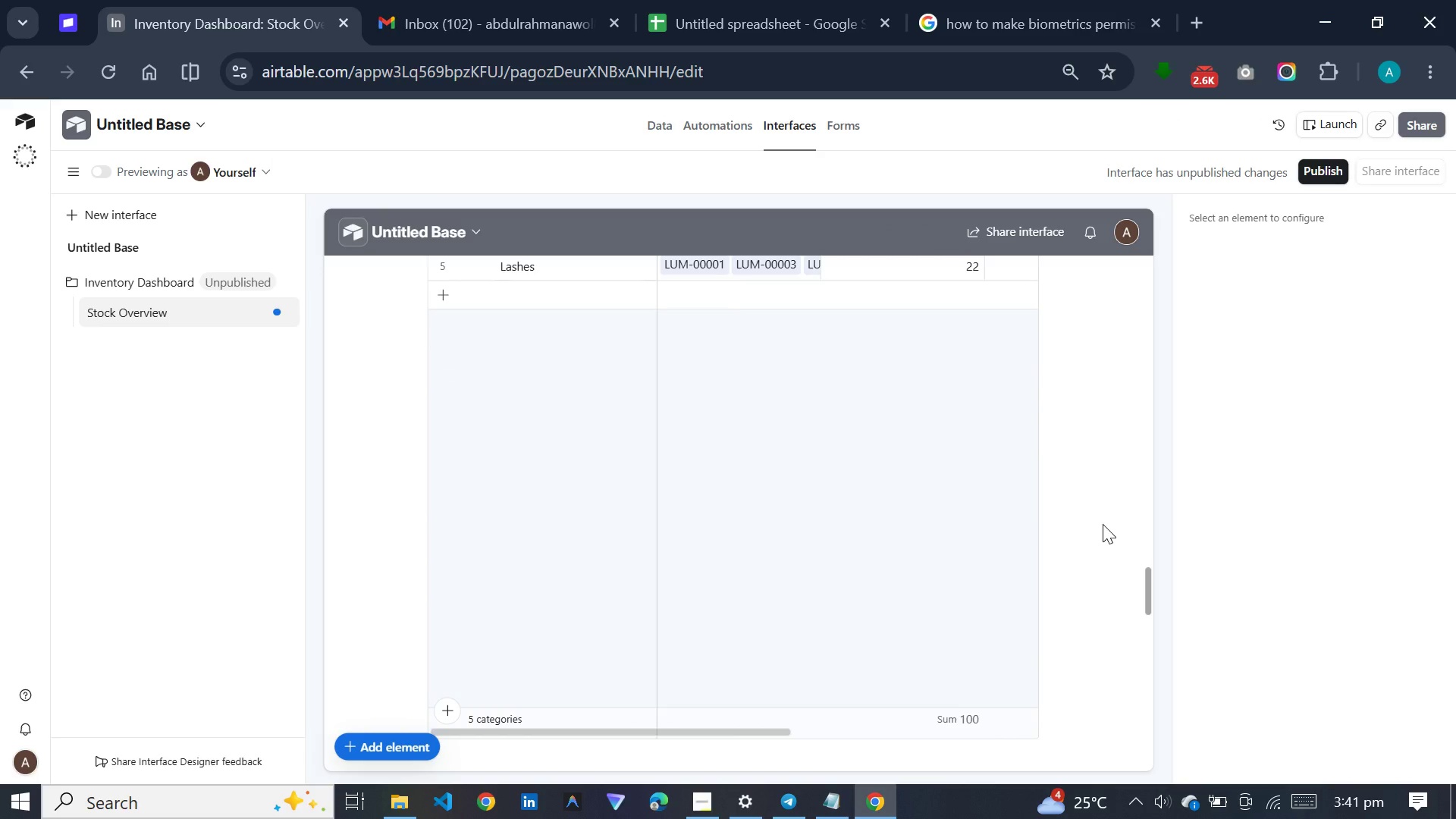 
wait(9.5)
 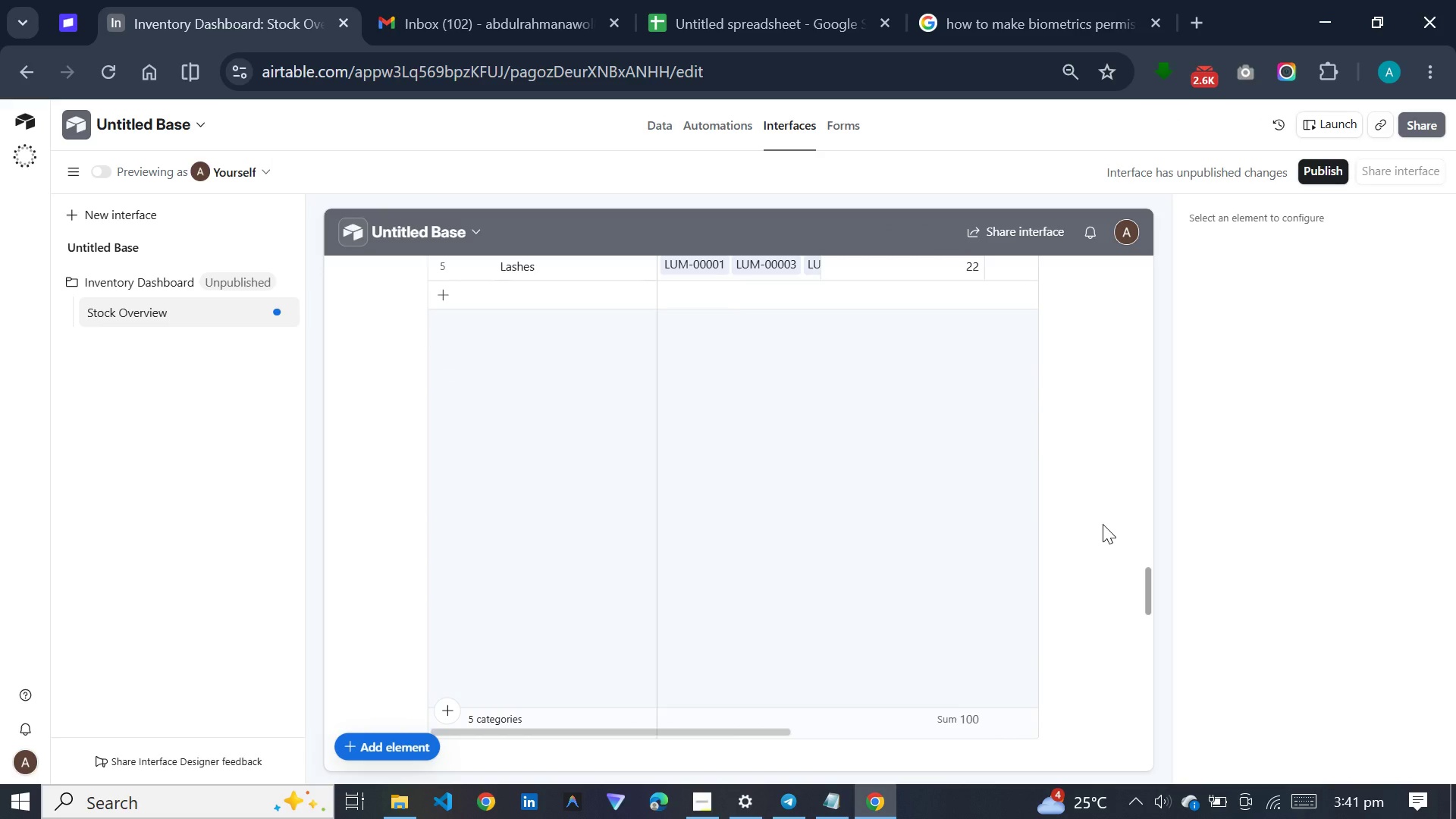 
scroll: coordinate [1098, 521], scroll_direction: up, amount: 28.0
 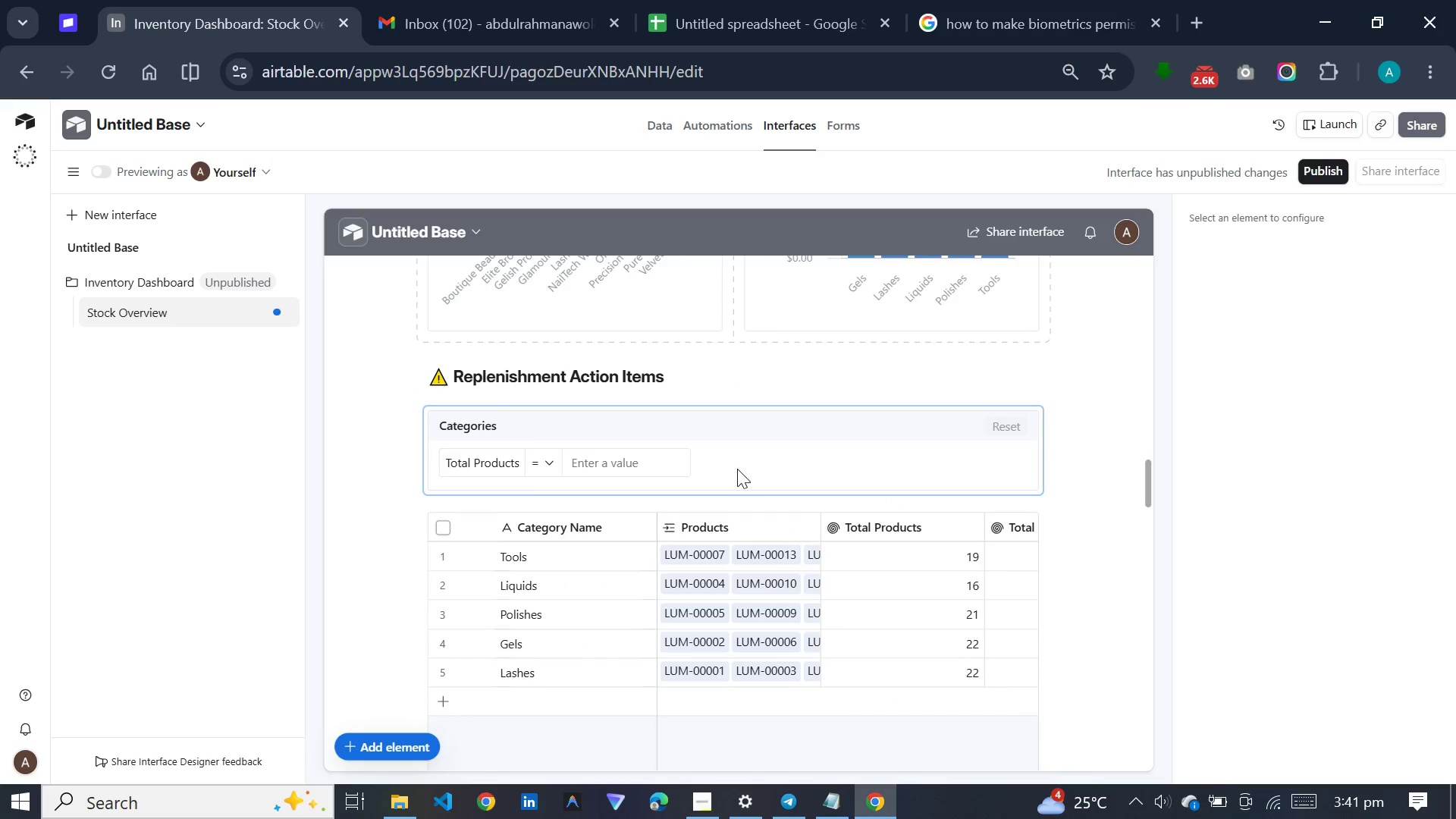 
left_click([737, 469])
 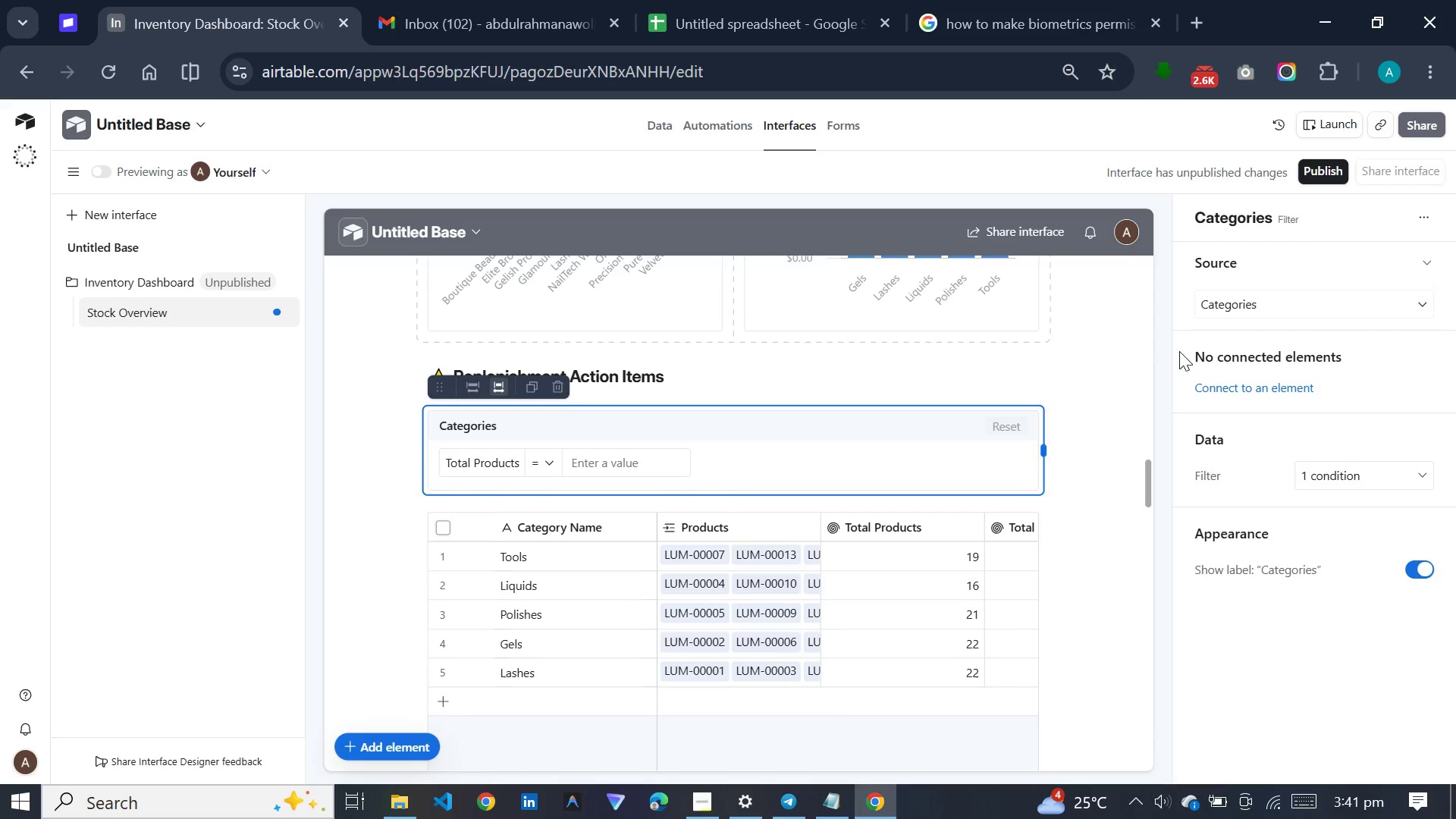 
left_click([1299, 314])
 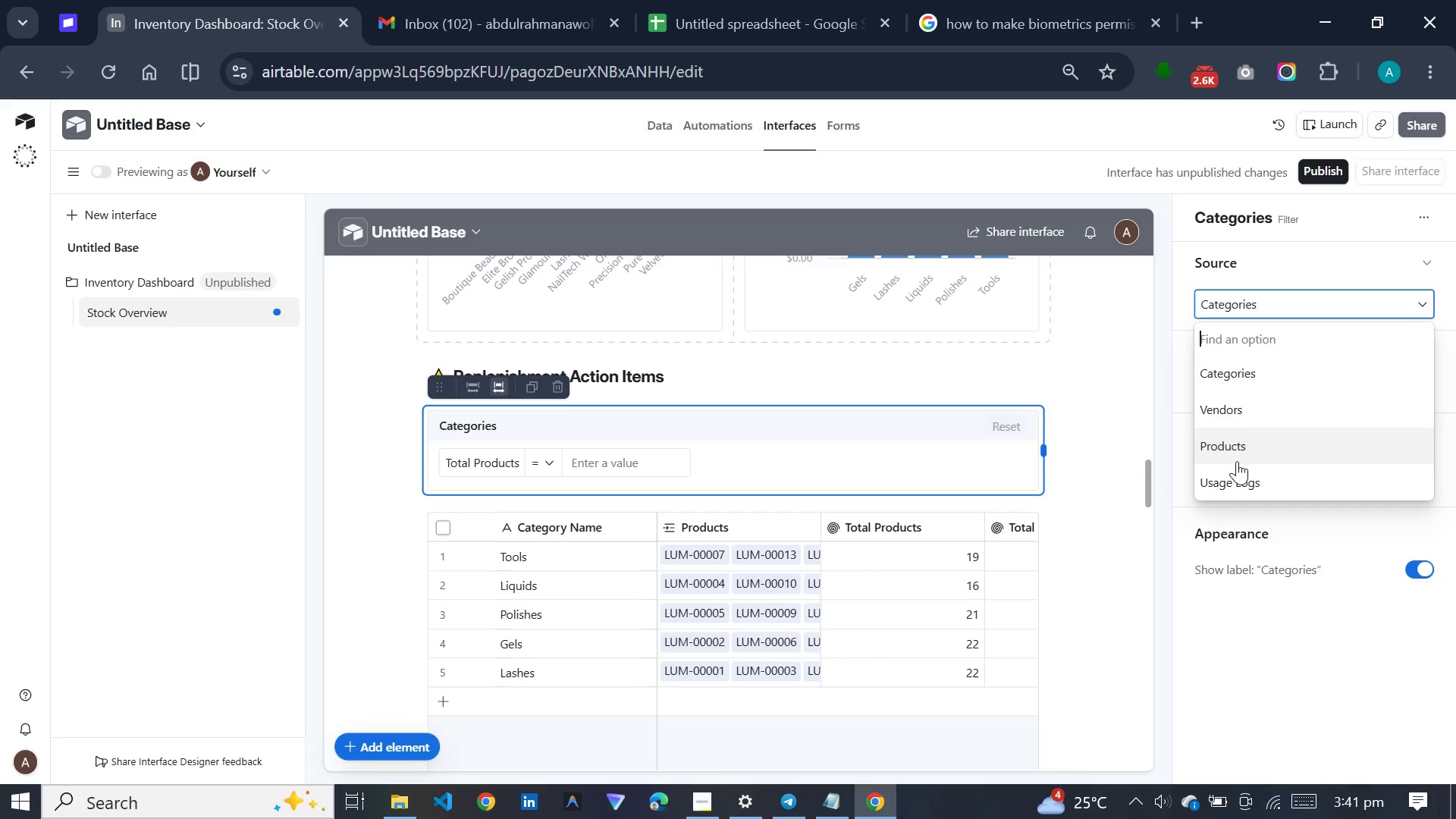 
left_click([1237, 450])
 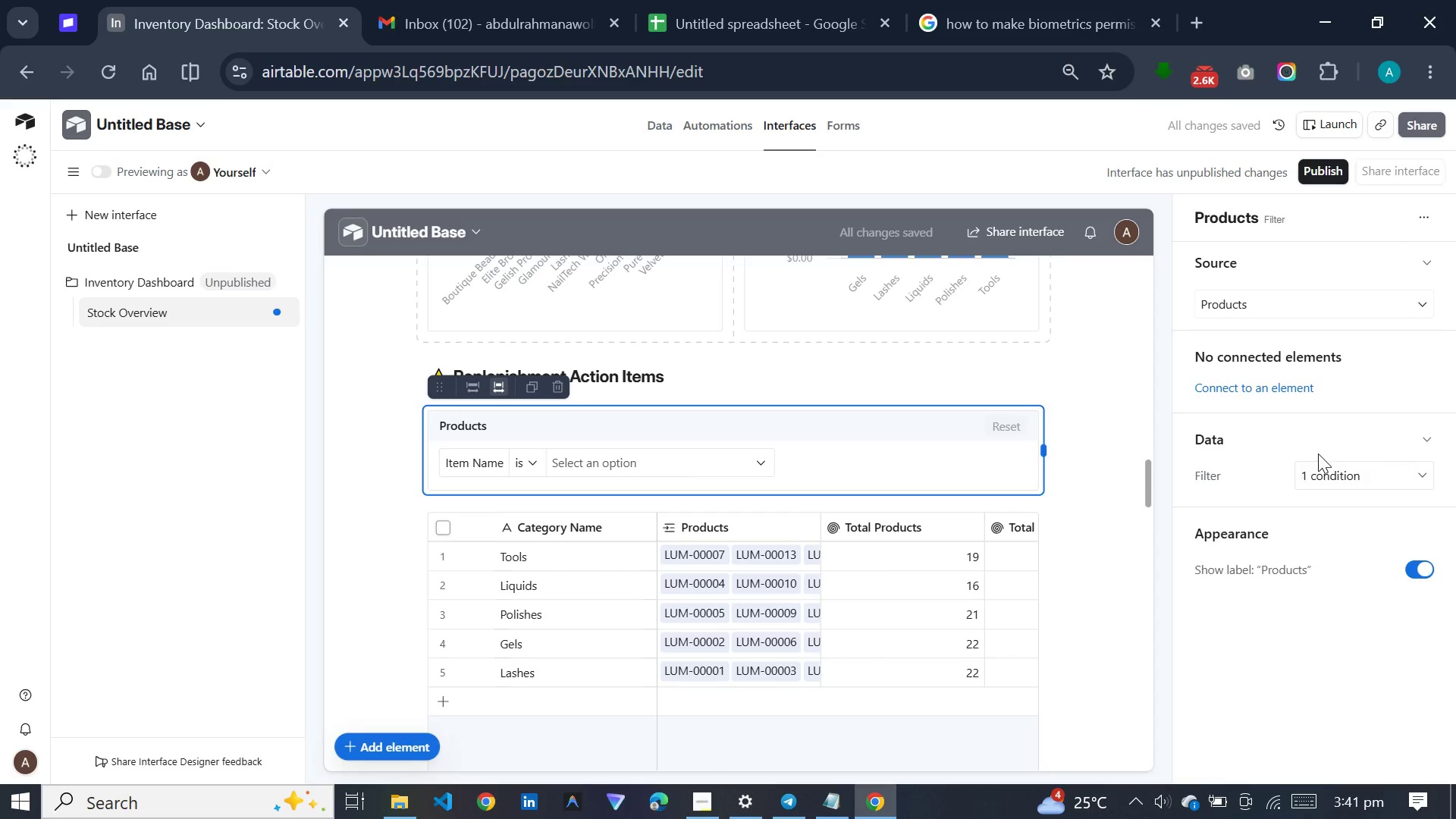 
left_click([1359, 466])
 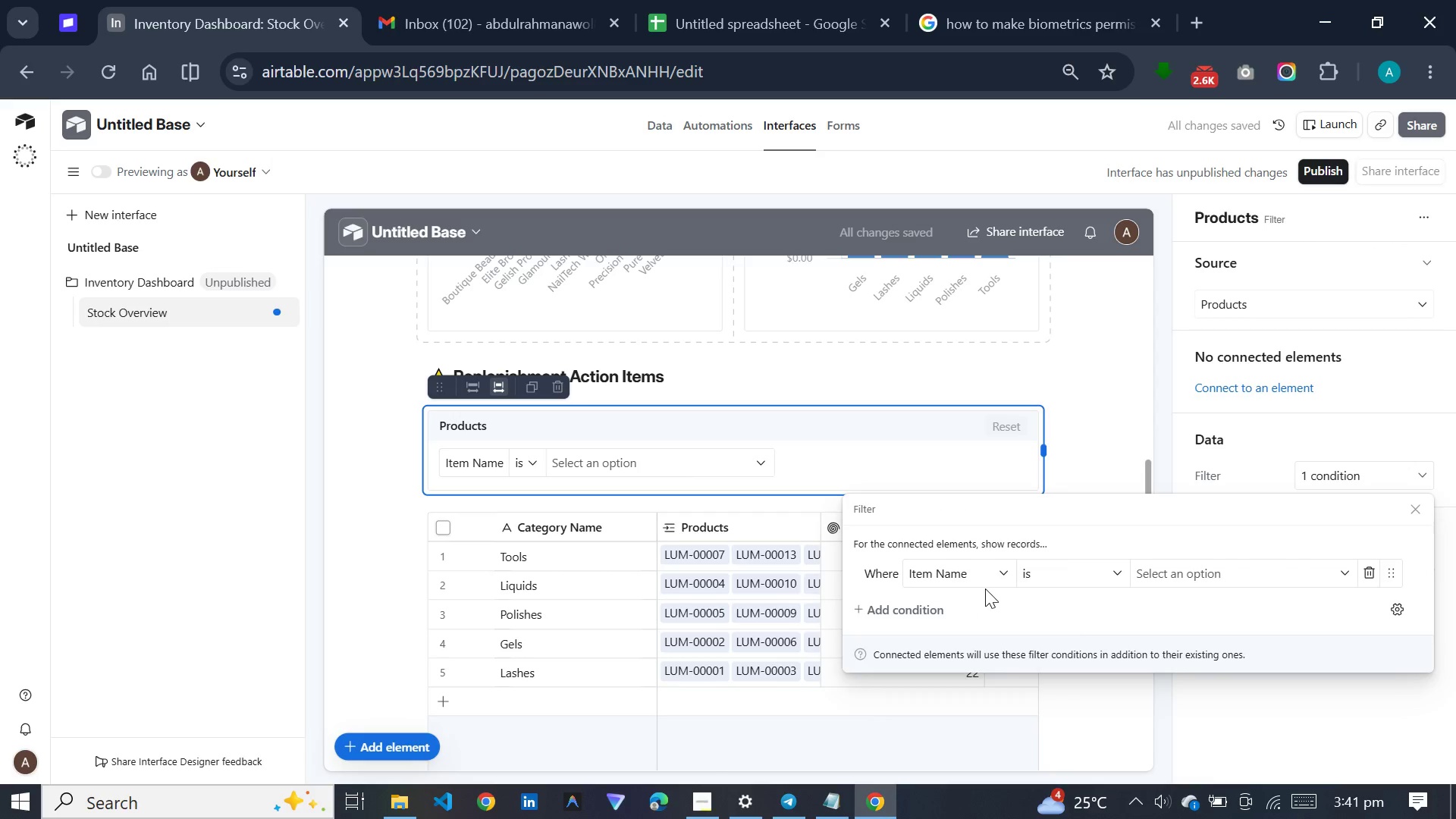 
left_click([992, 576])
 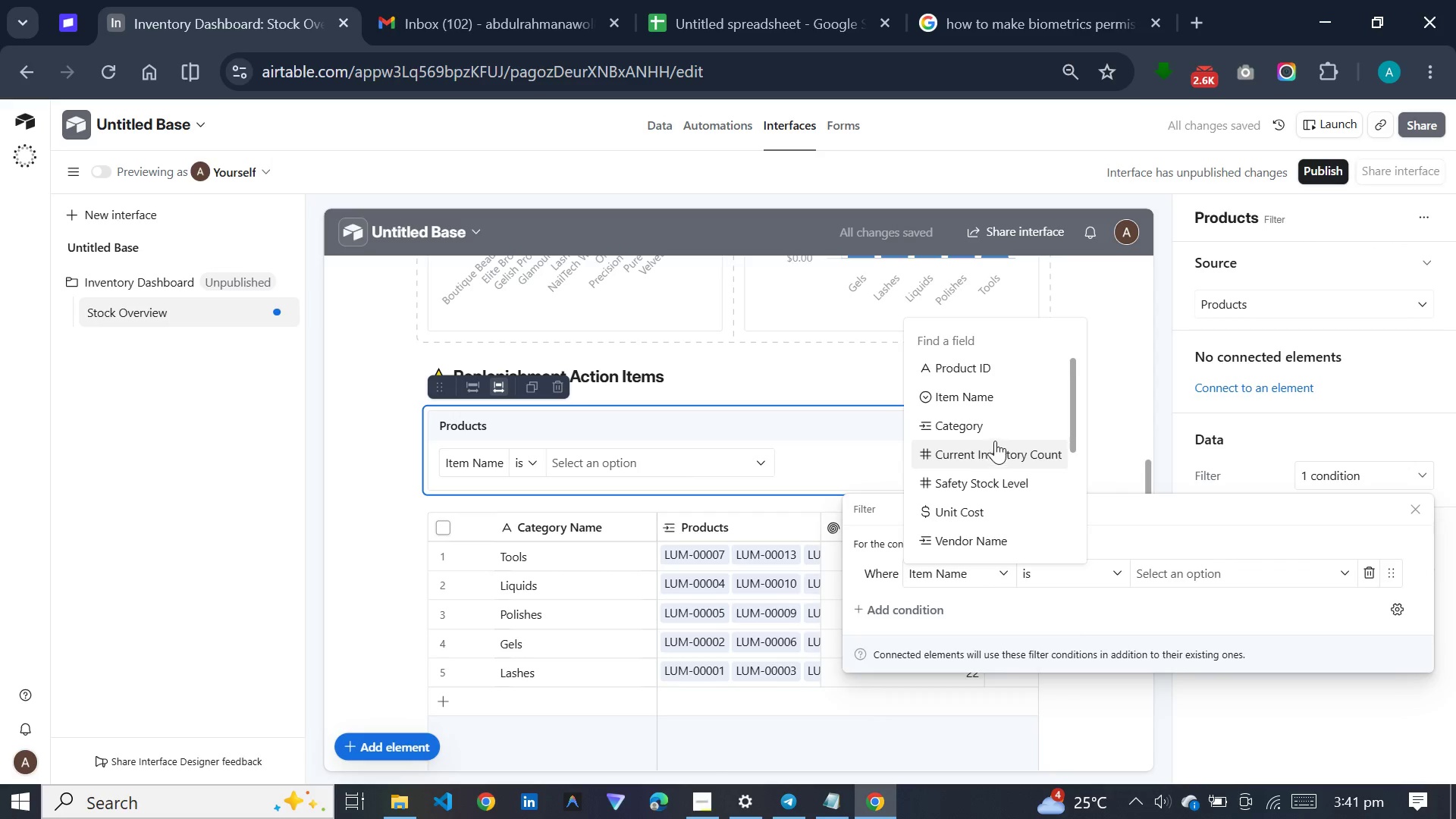 
left_click([999, 423])
 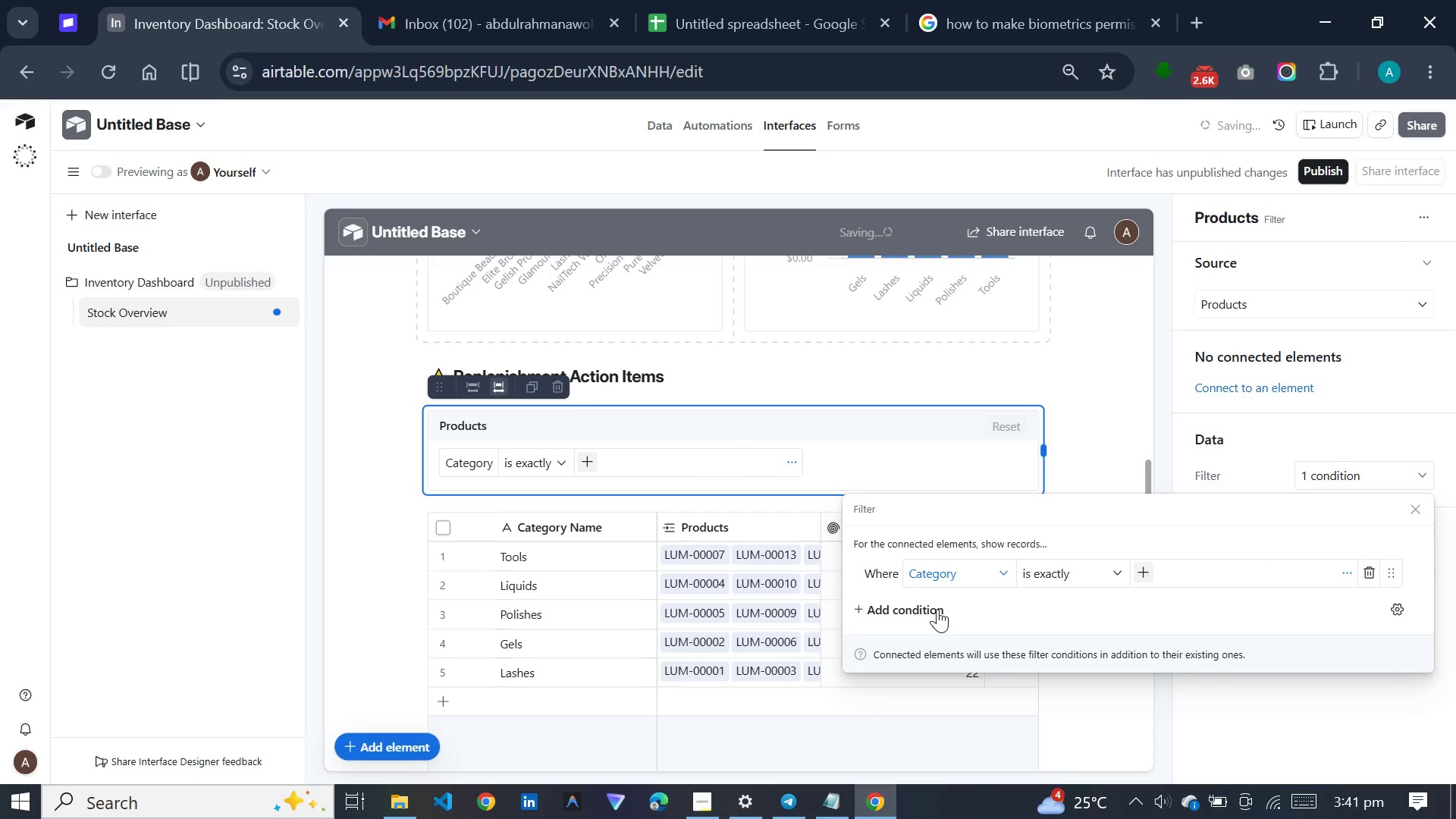 
left_click([937, 609])
 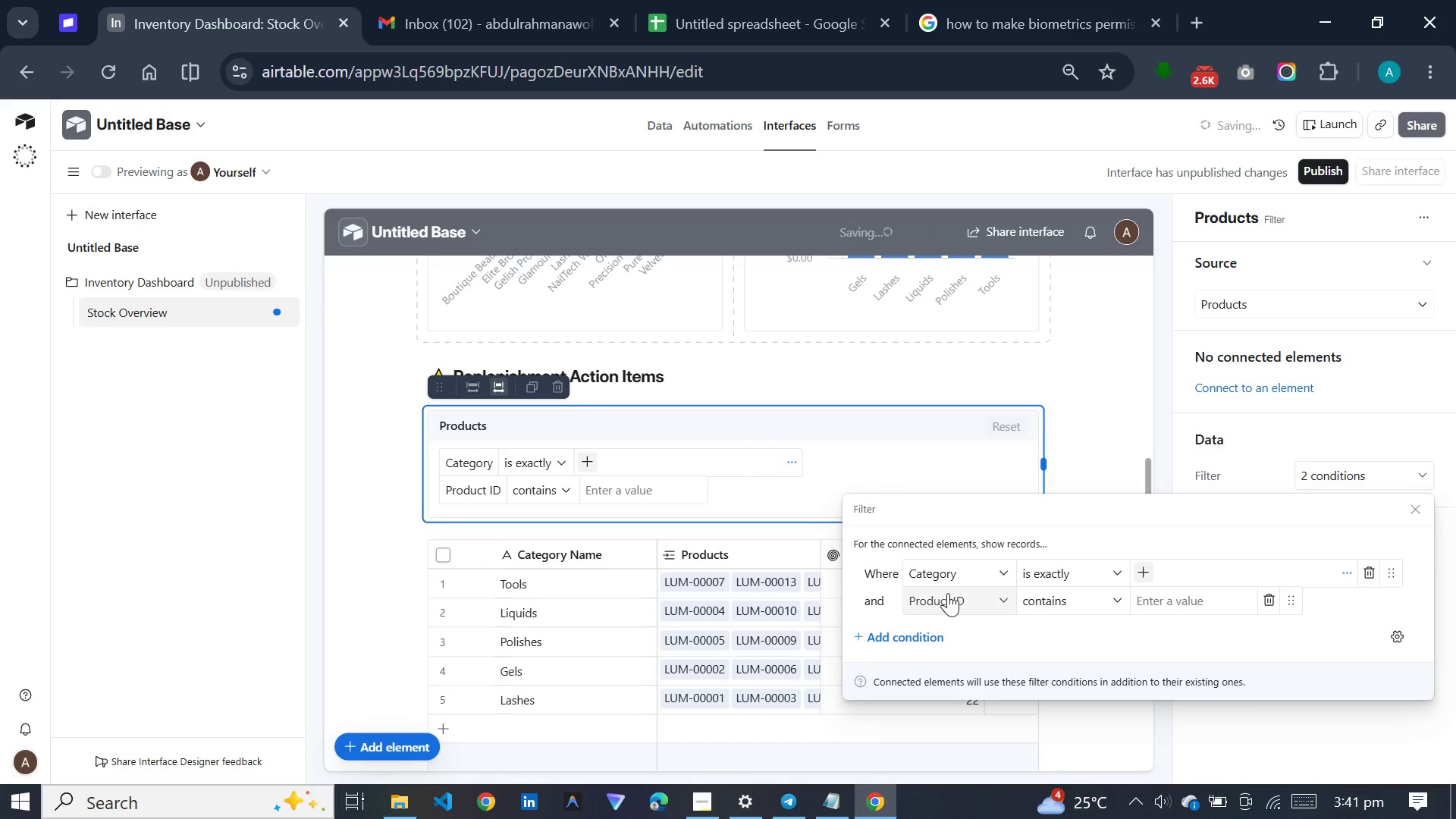 
left_click([948, 595])
 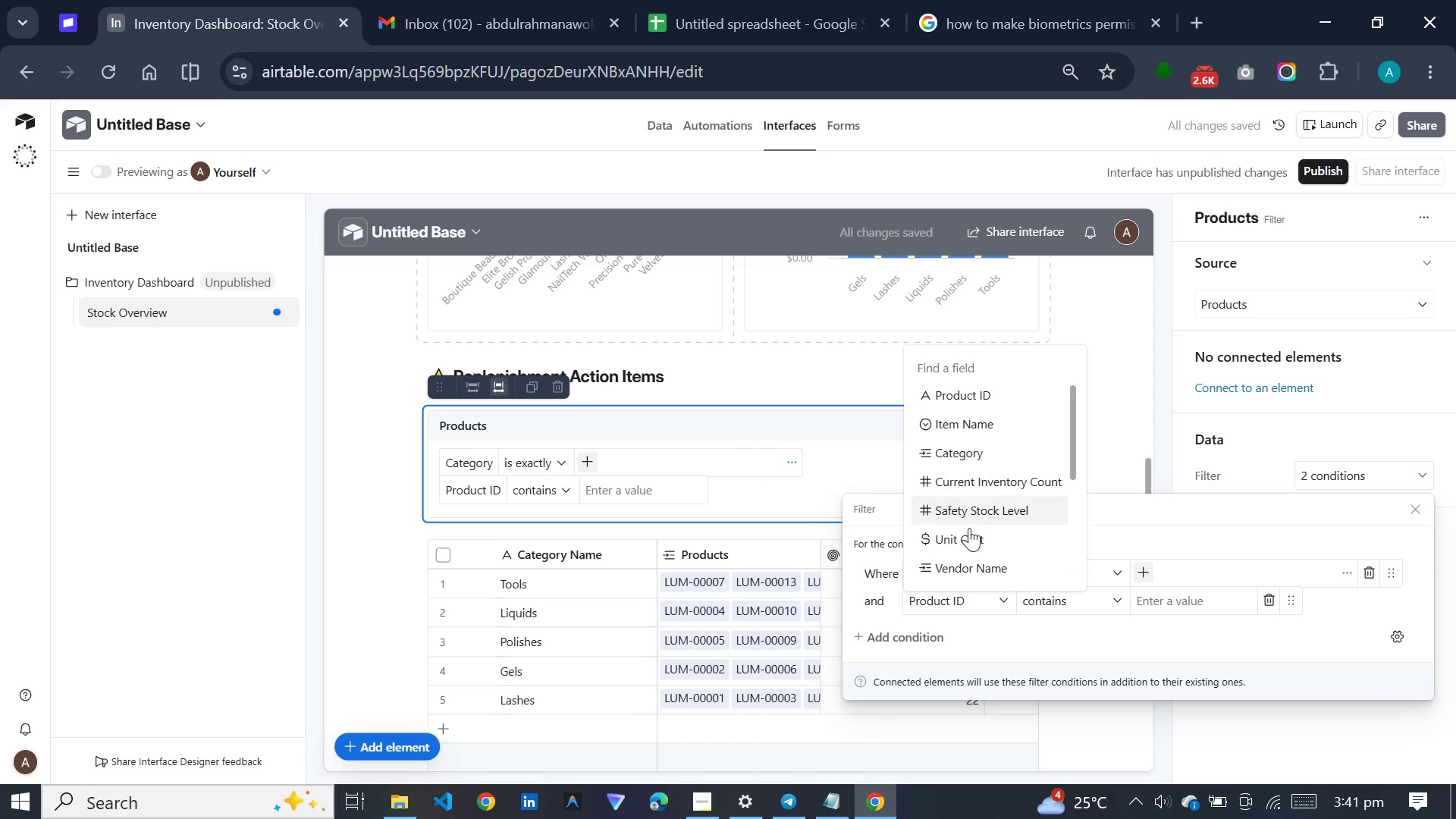 
wait(8.62)
 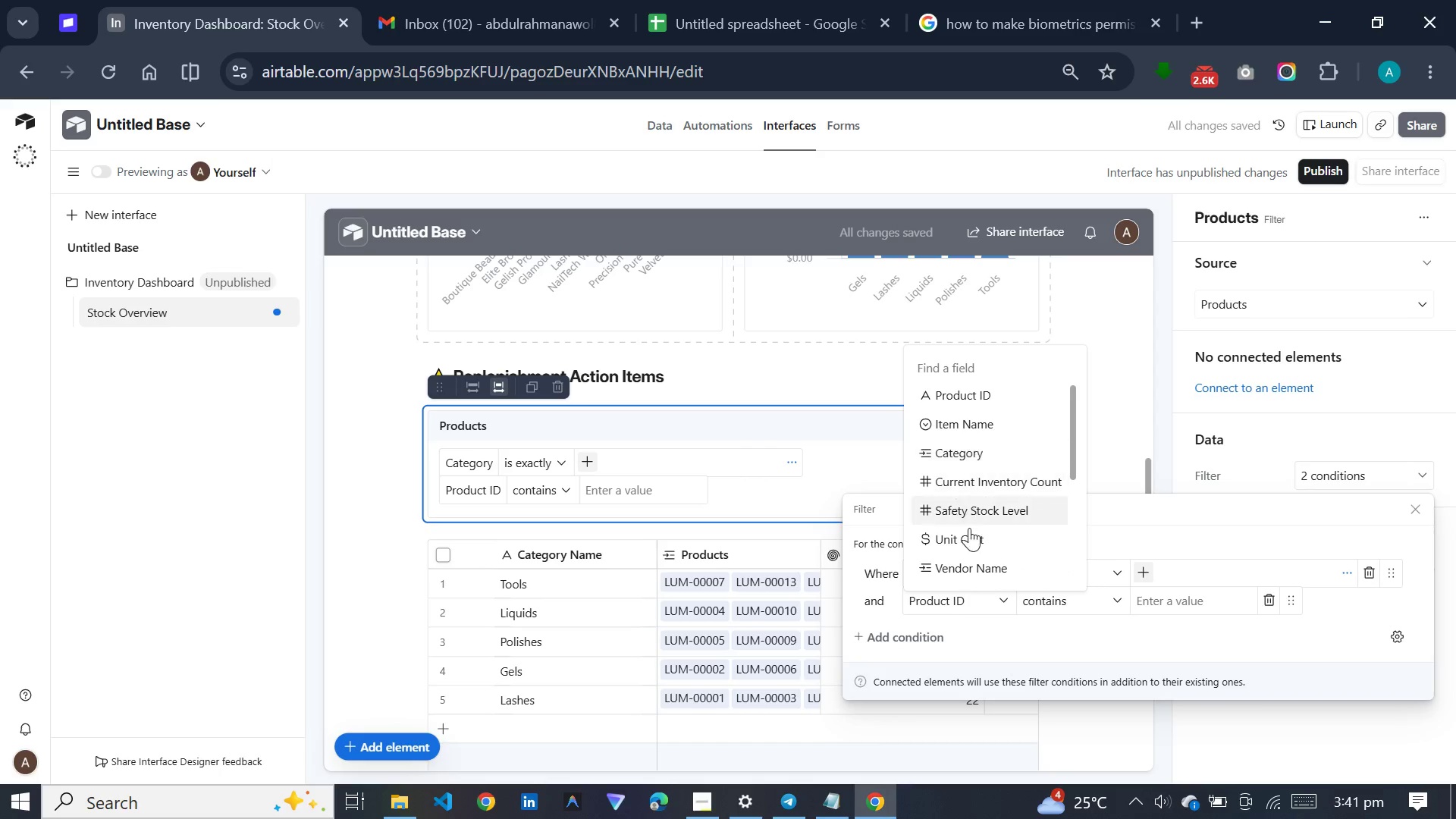 
left_click([972, 557])
 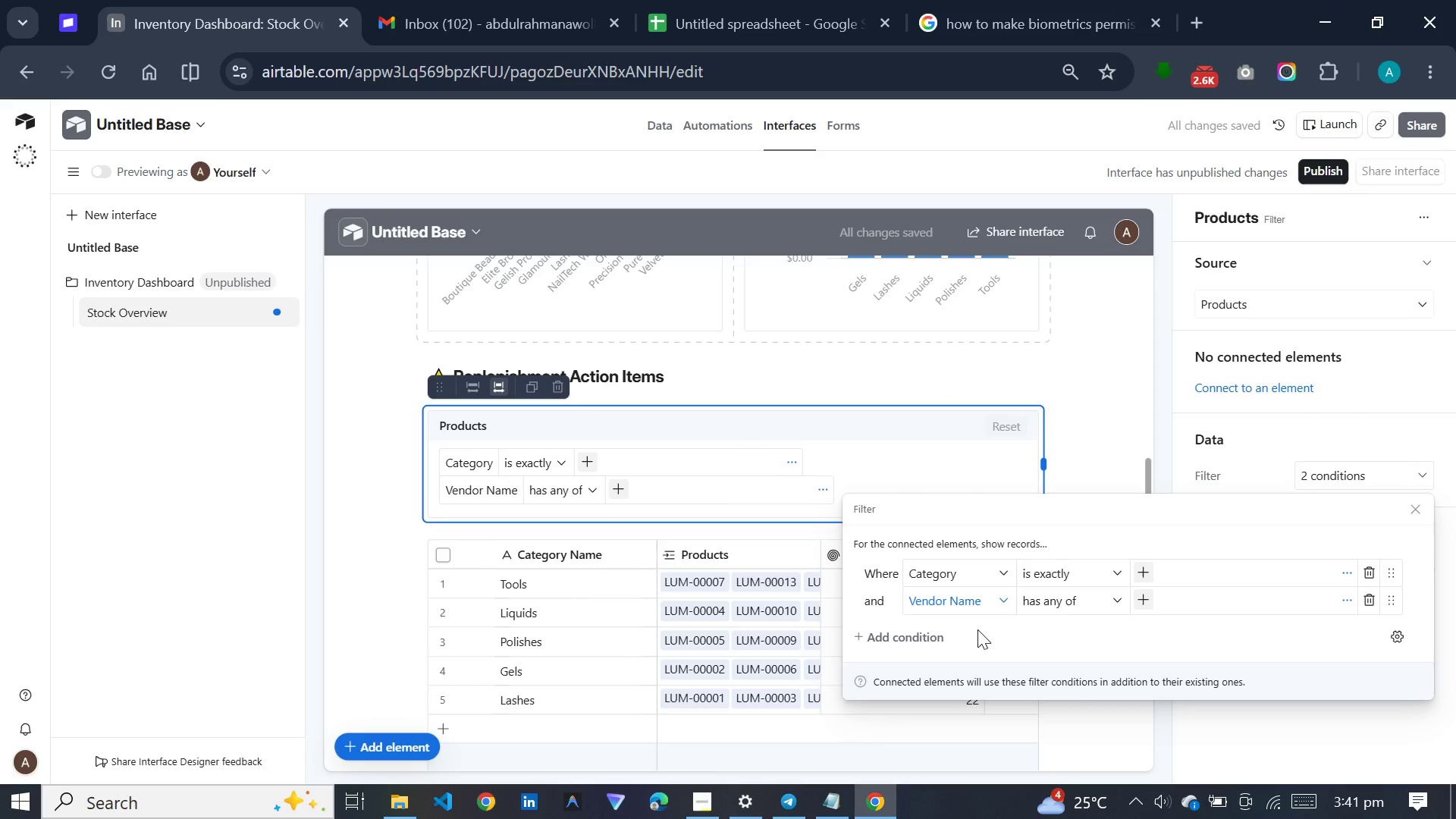 
left_click([934, 639])
 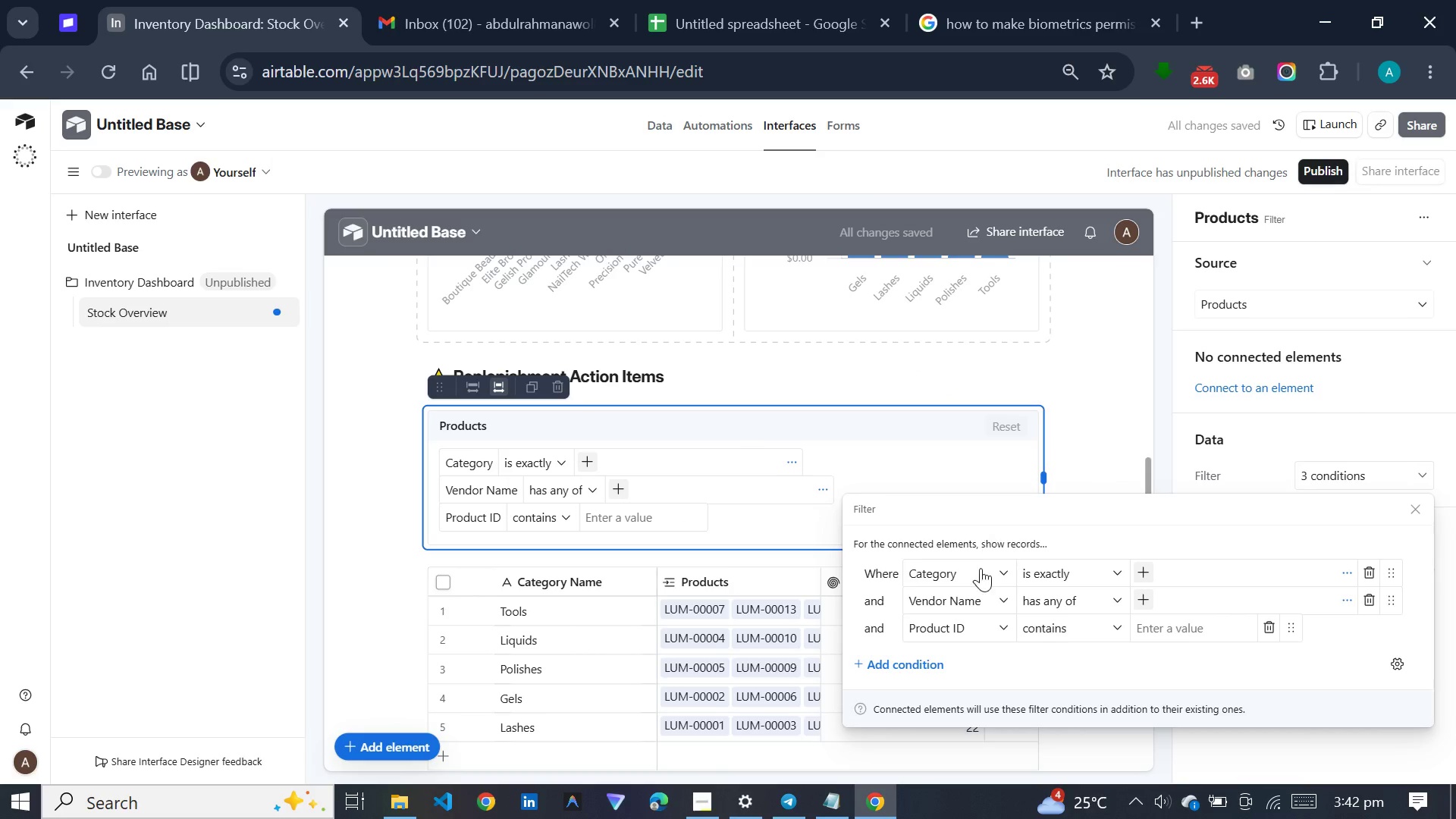 
left_click([974, 620])
 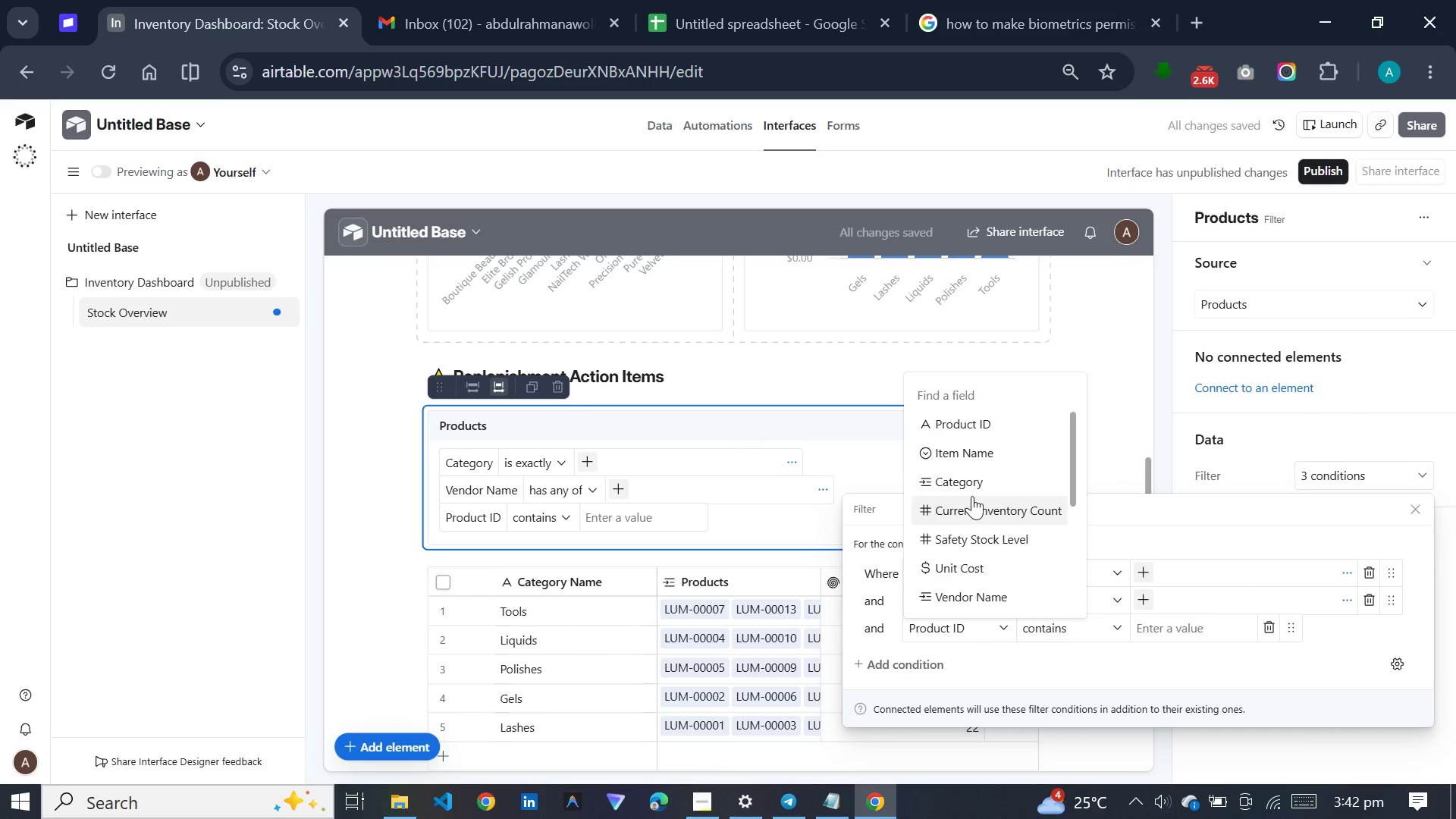 
scroll: coordinate [972, 484], scroll_direction: down, amount: 5.0
 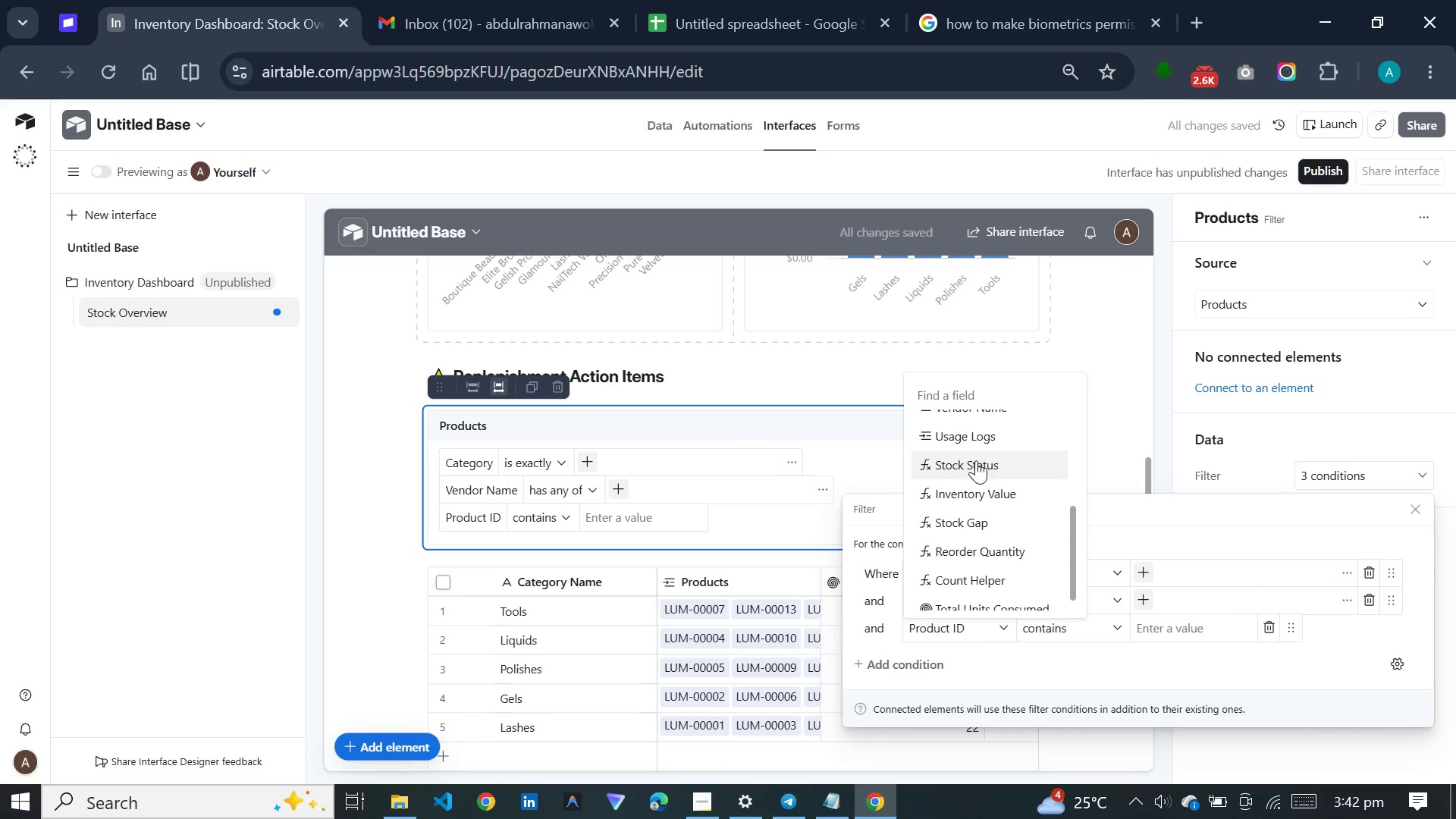 
left_click([976, 460])
 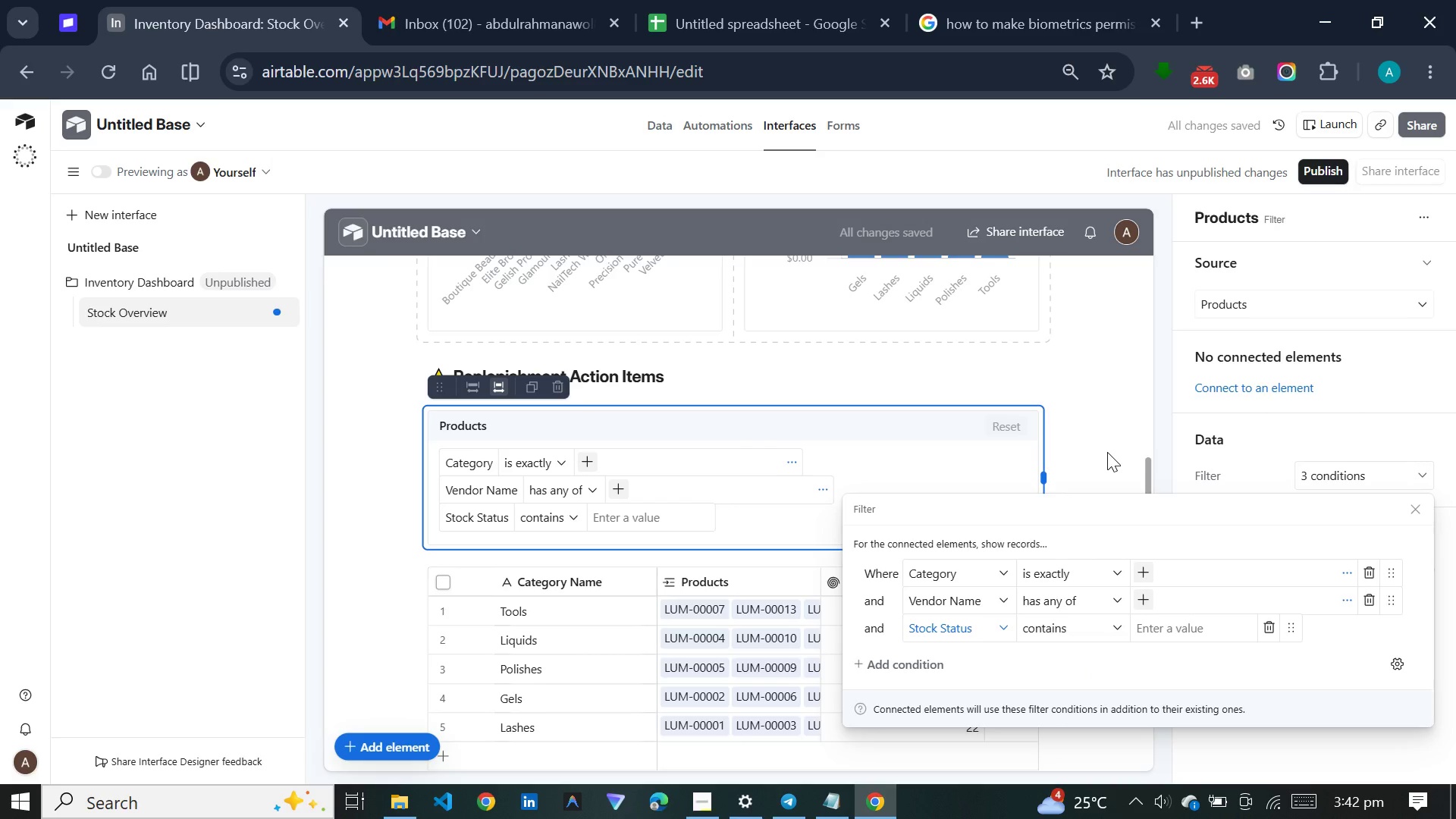 
left_click([1107, 452])
 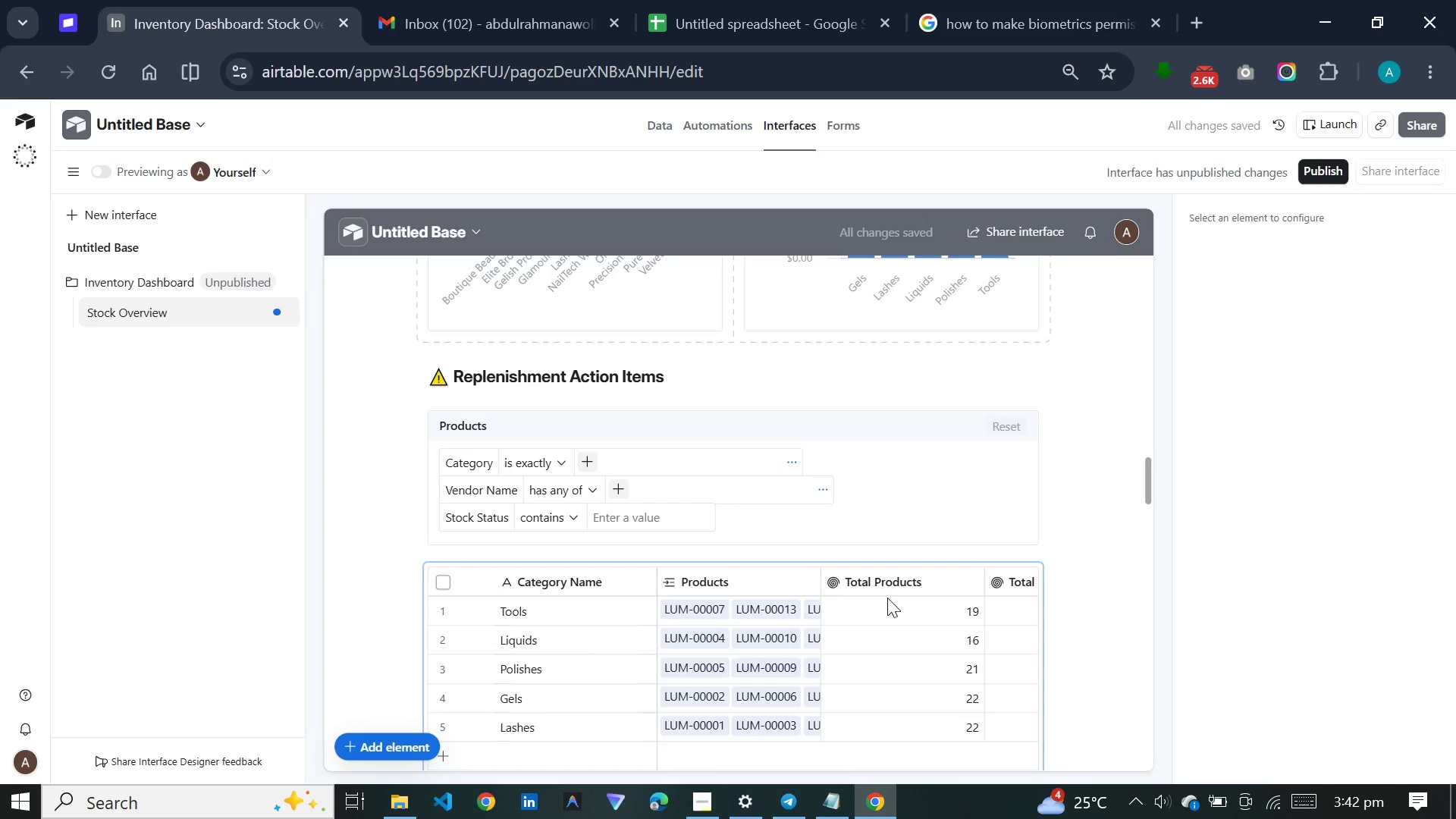 
left_click([887, 598])
 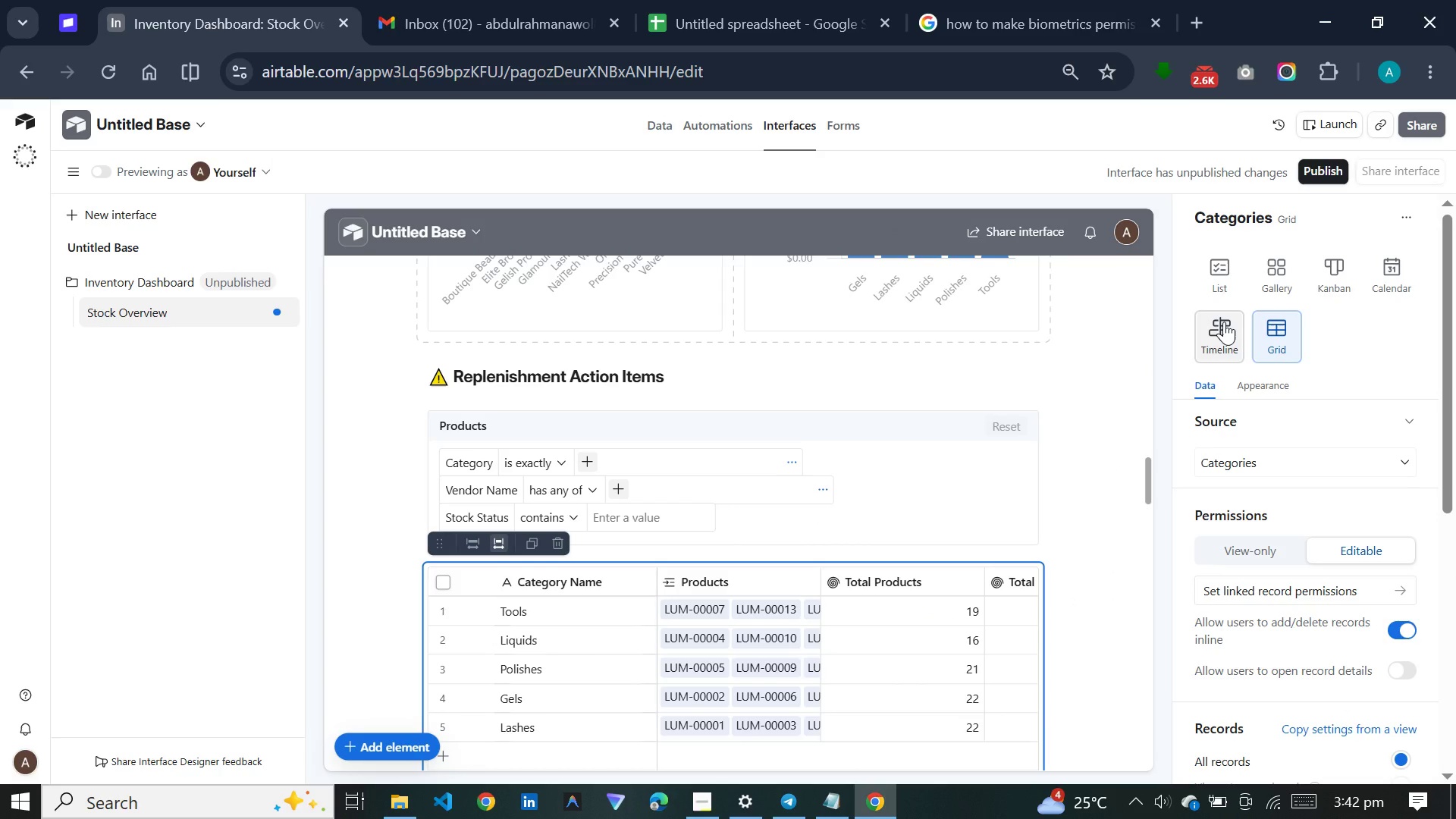 
wait(12.02)
 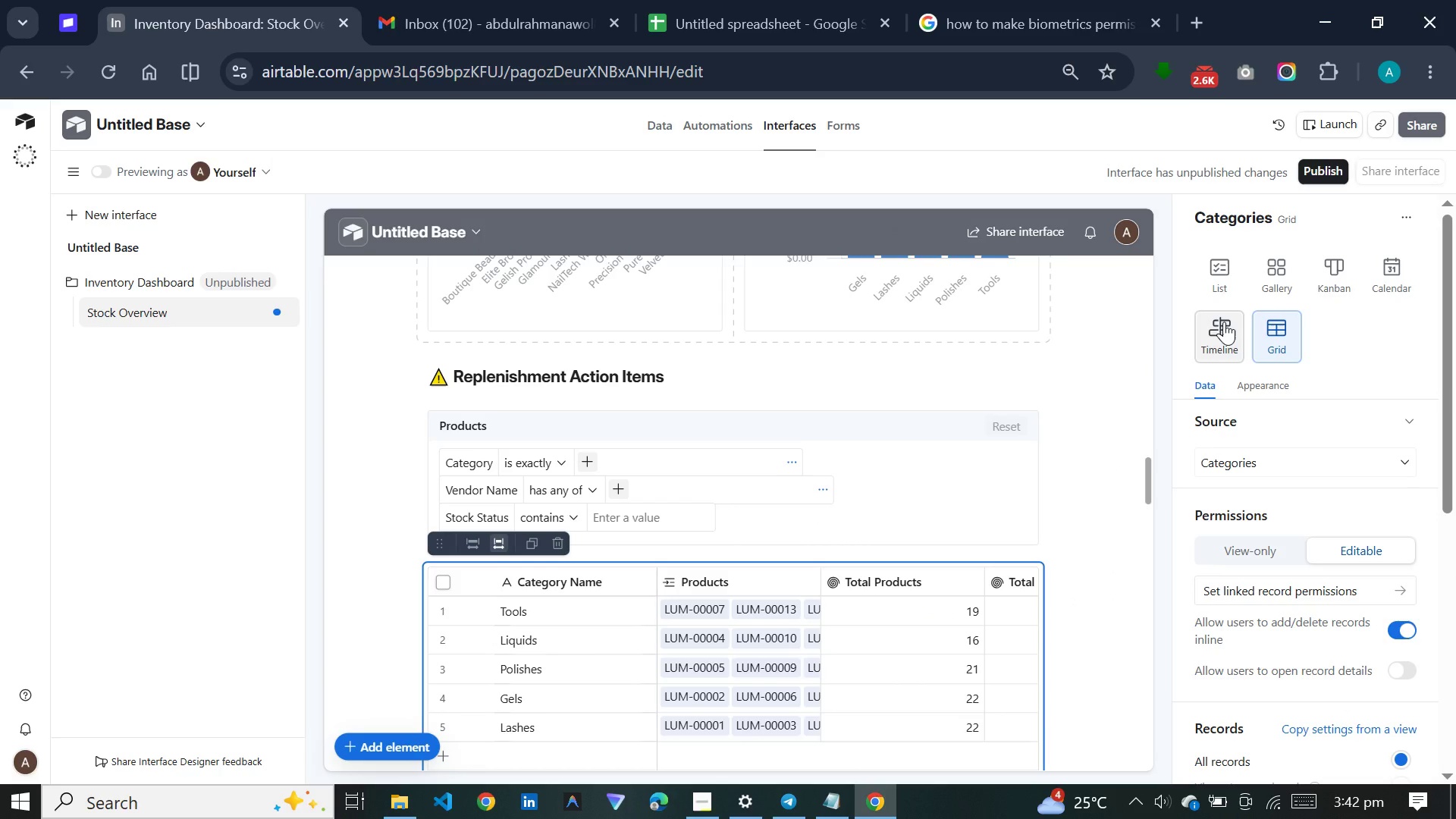 
left_click([1240, 619])
 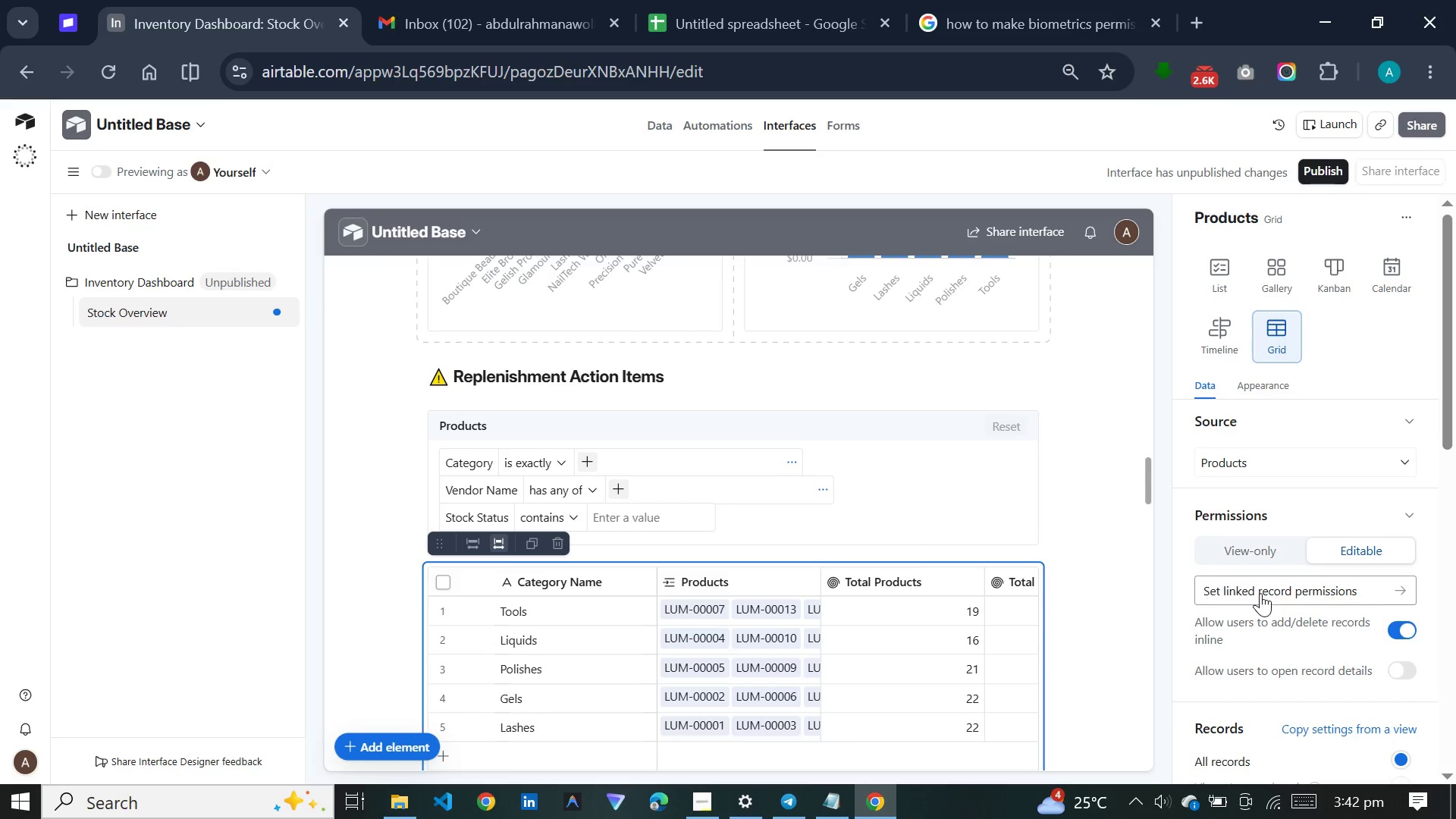 
scroll: coordinate [1260, 593], scroll_direction: down, amount: 9.0
 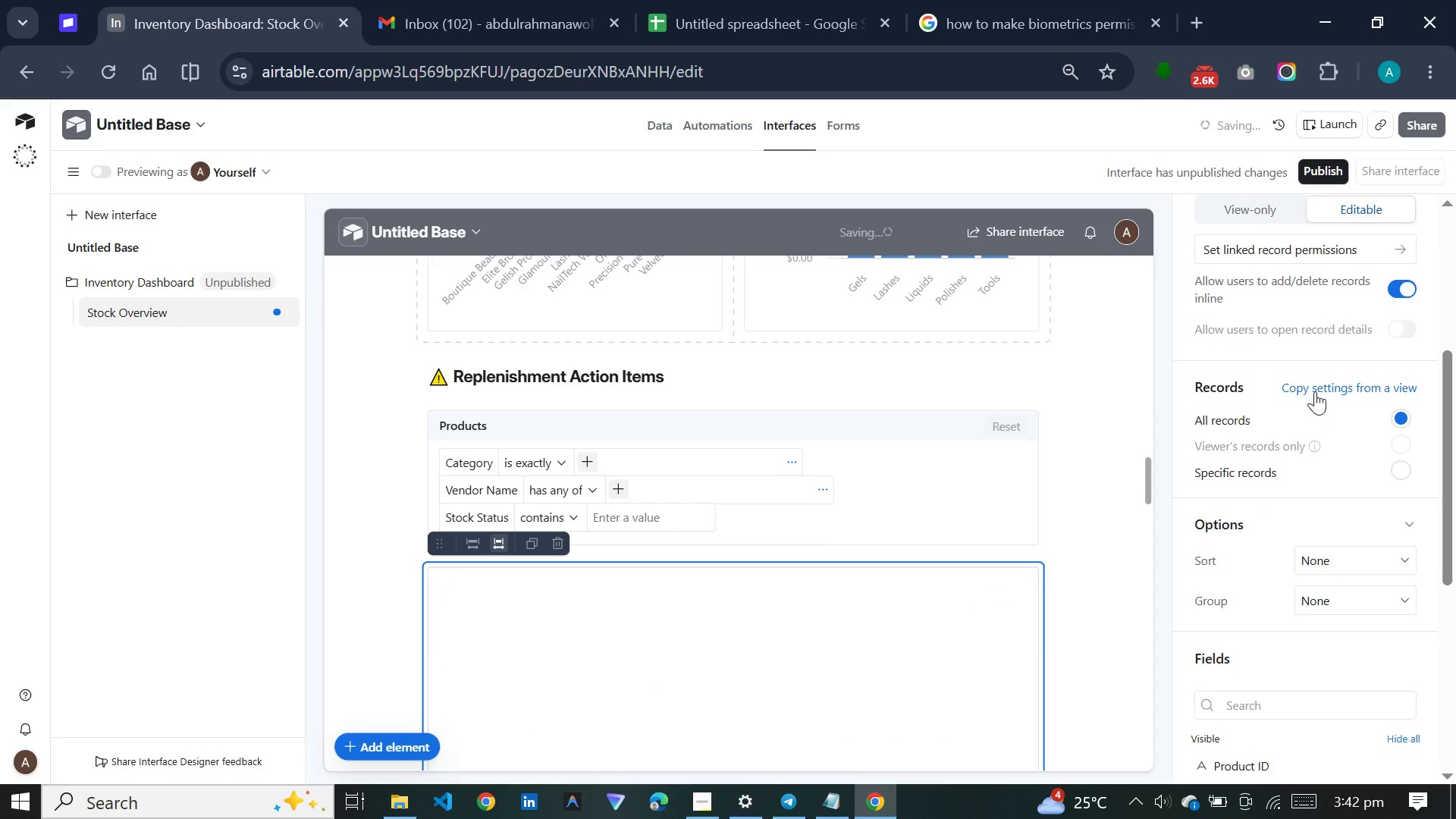 
left_click([1315, 390])
 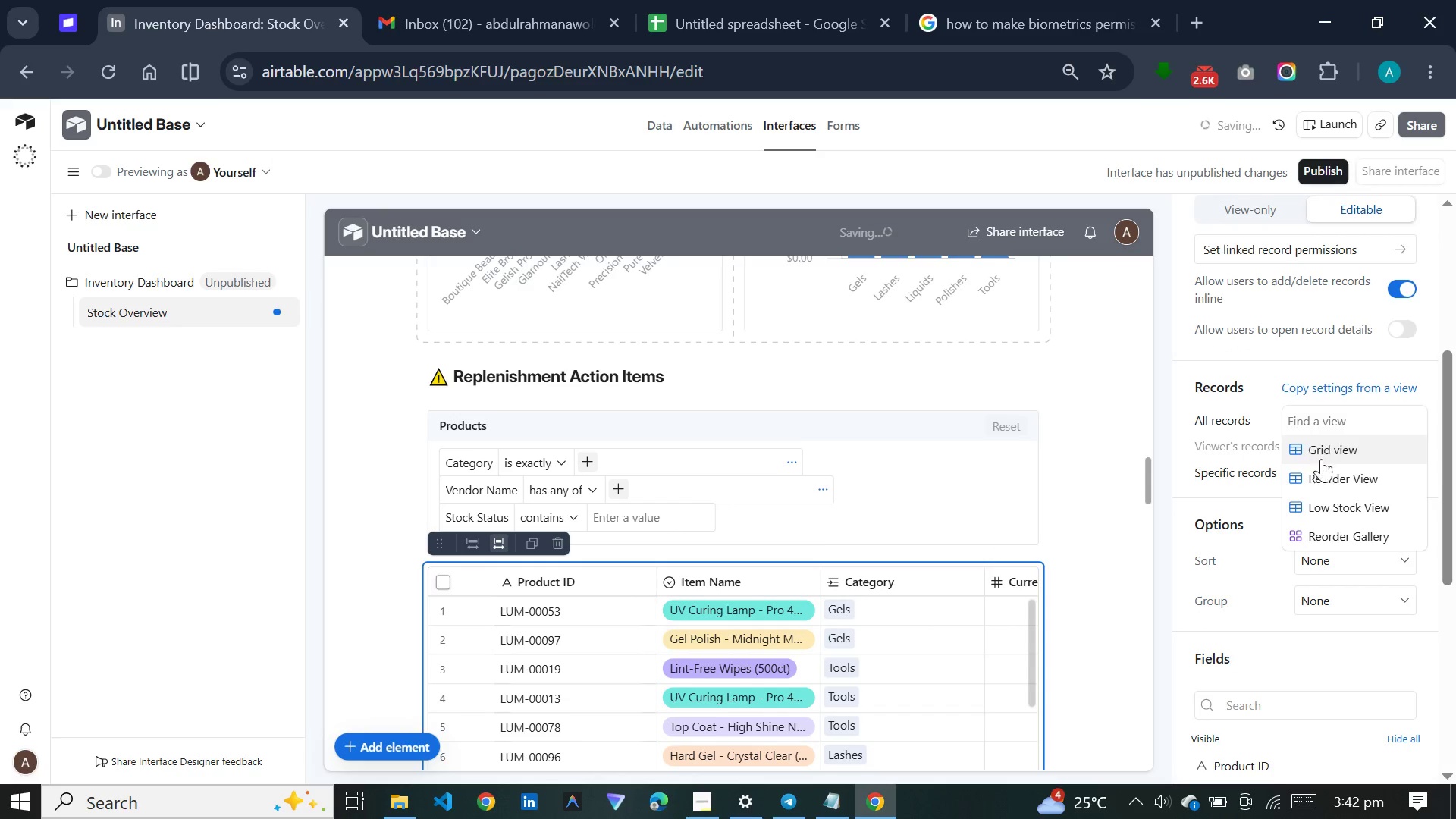 
left_click([1324, 476])
 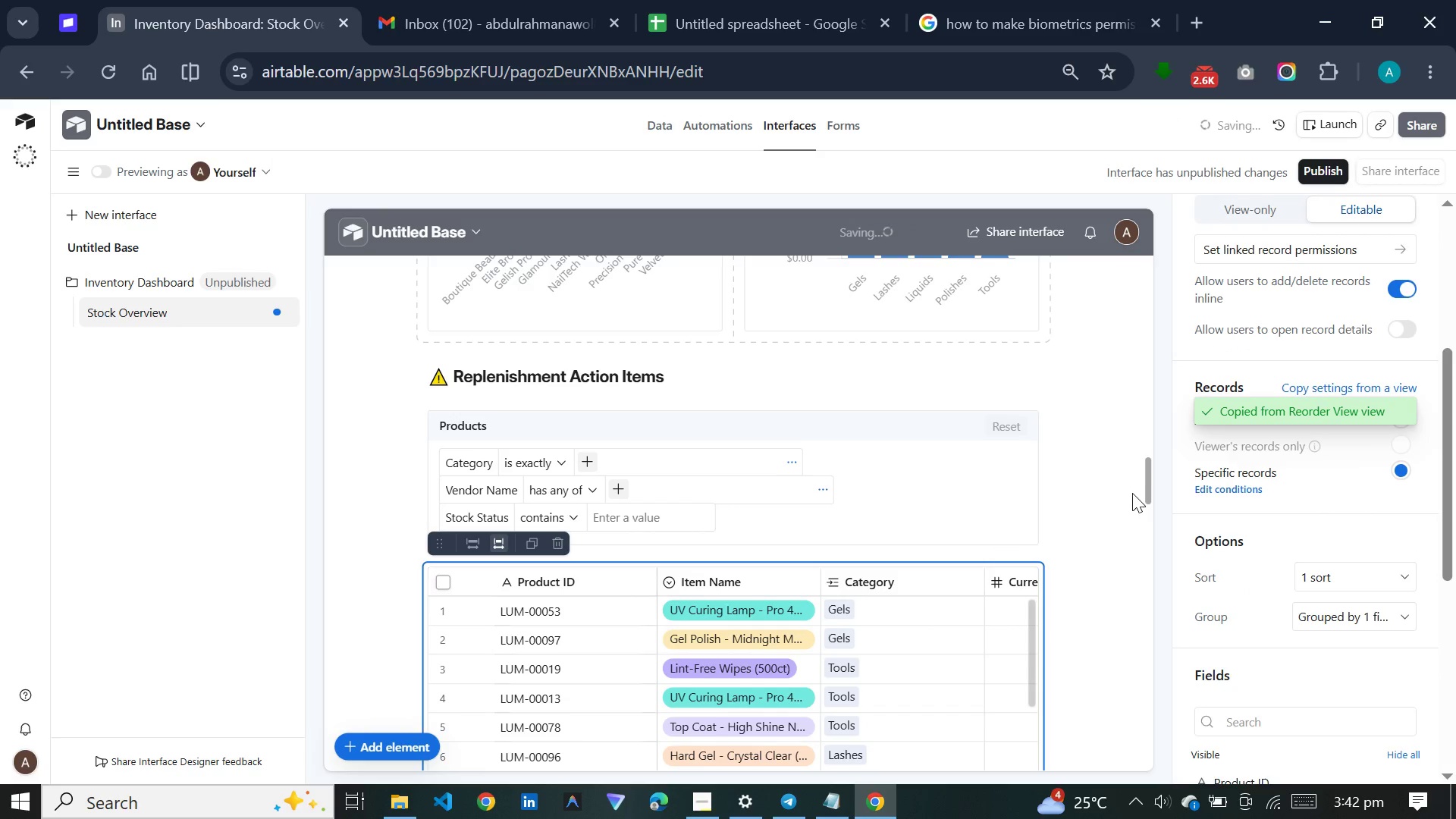 
scroll: coordinate [1132, 495], scroll_direction: down, amount: 23.0
 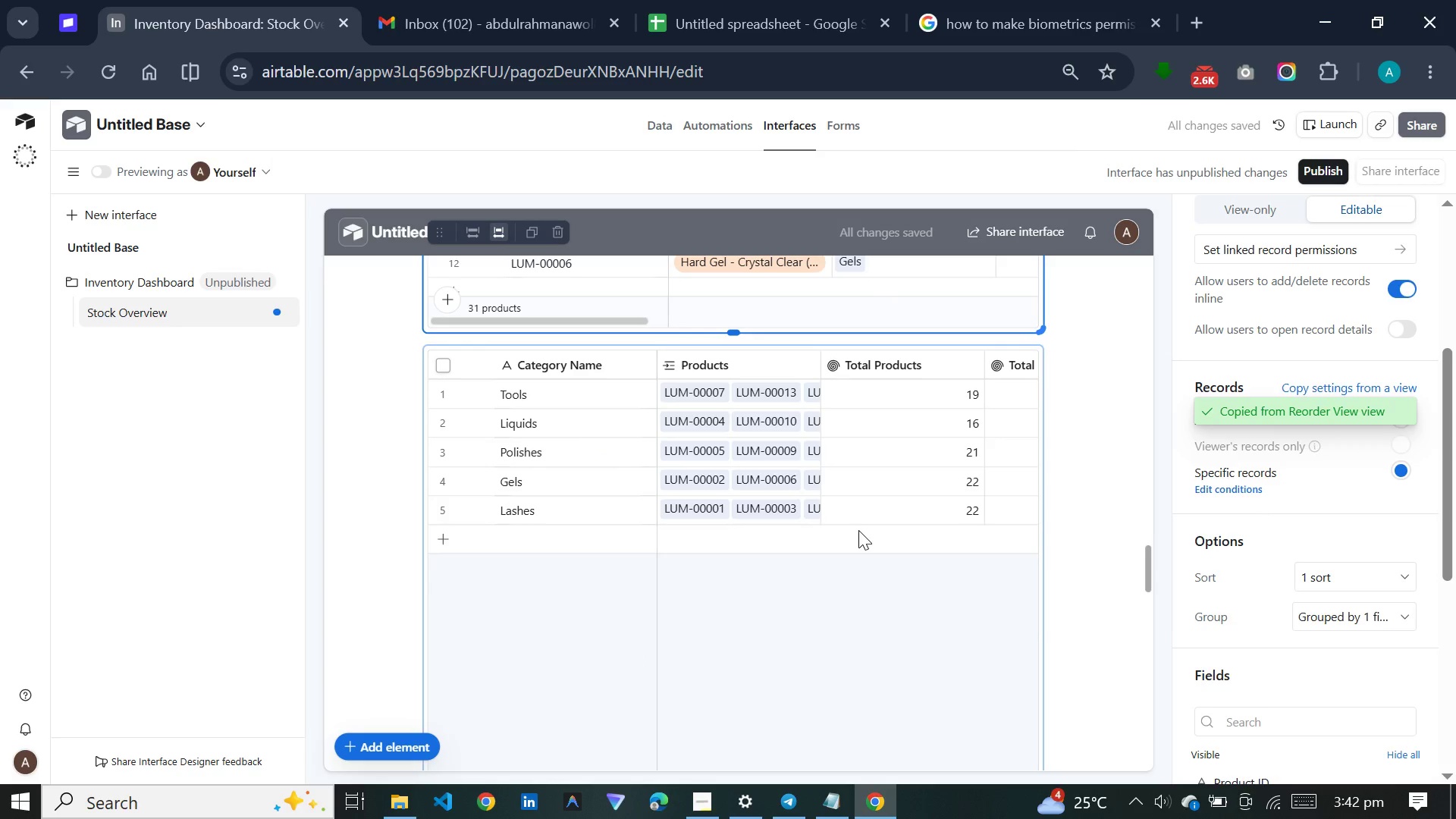 
left_click([855, 543])
 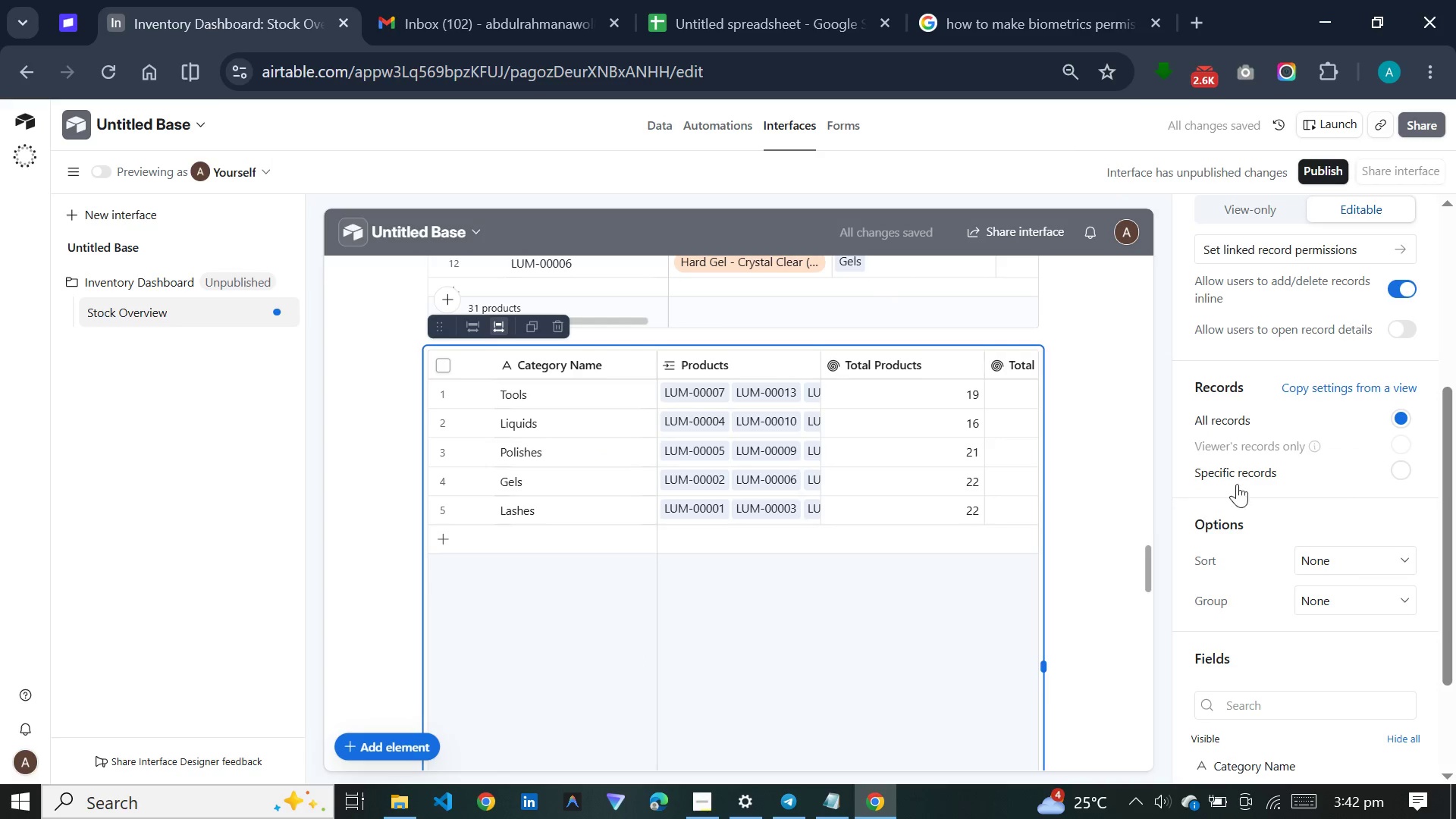 
scroll: coordinate [1240, 470], scroll_direction: up, amount: 4.0
 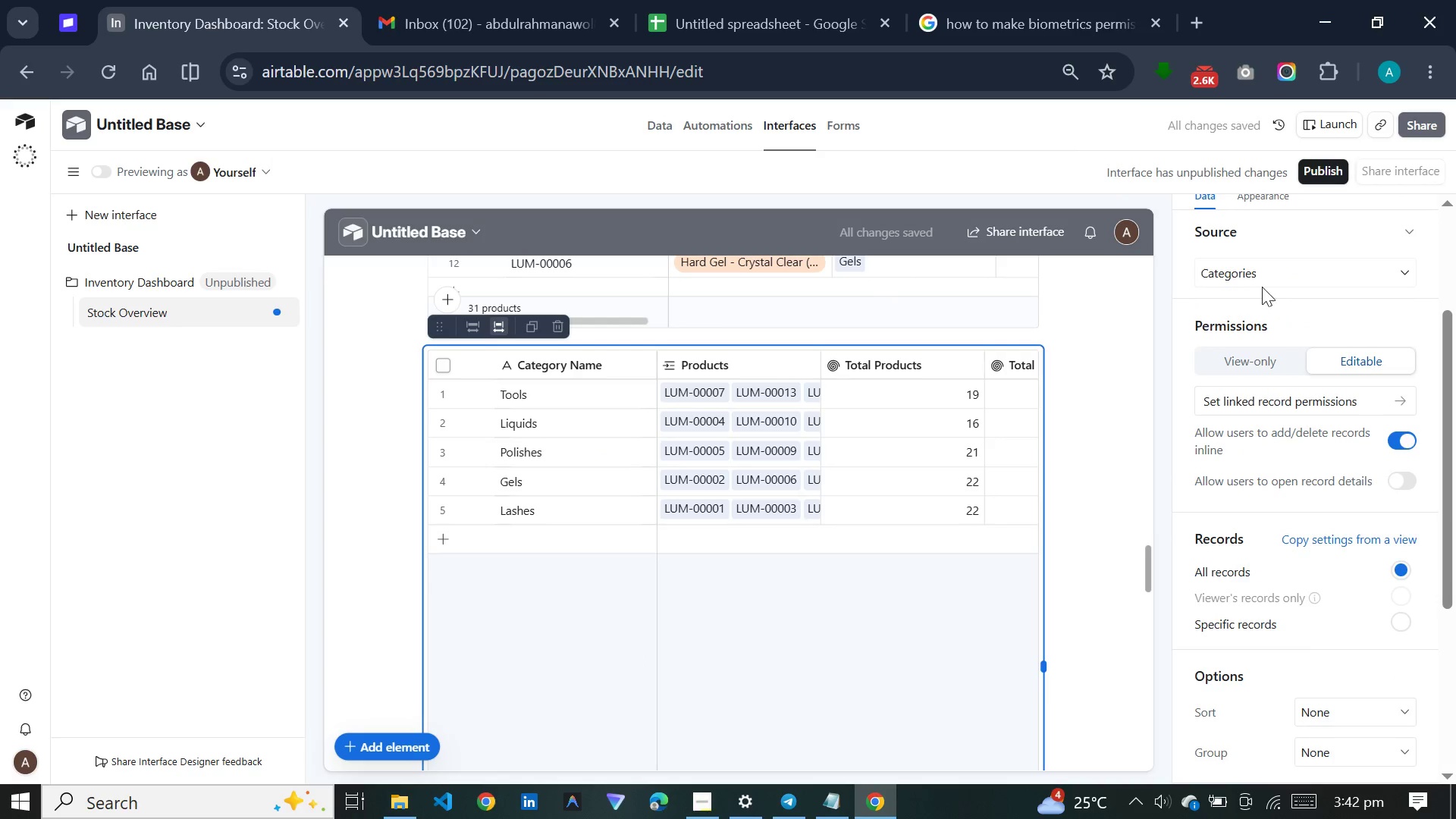 
left_click([1262, 283])
 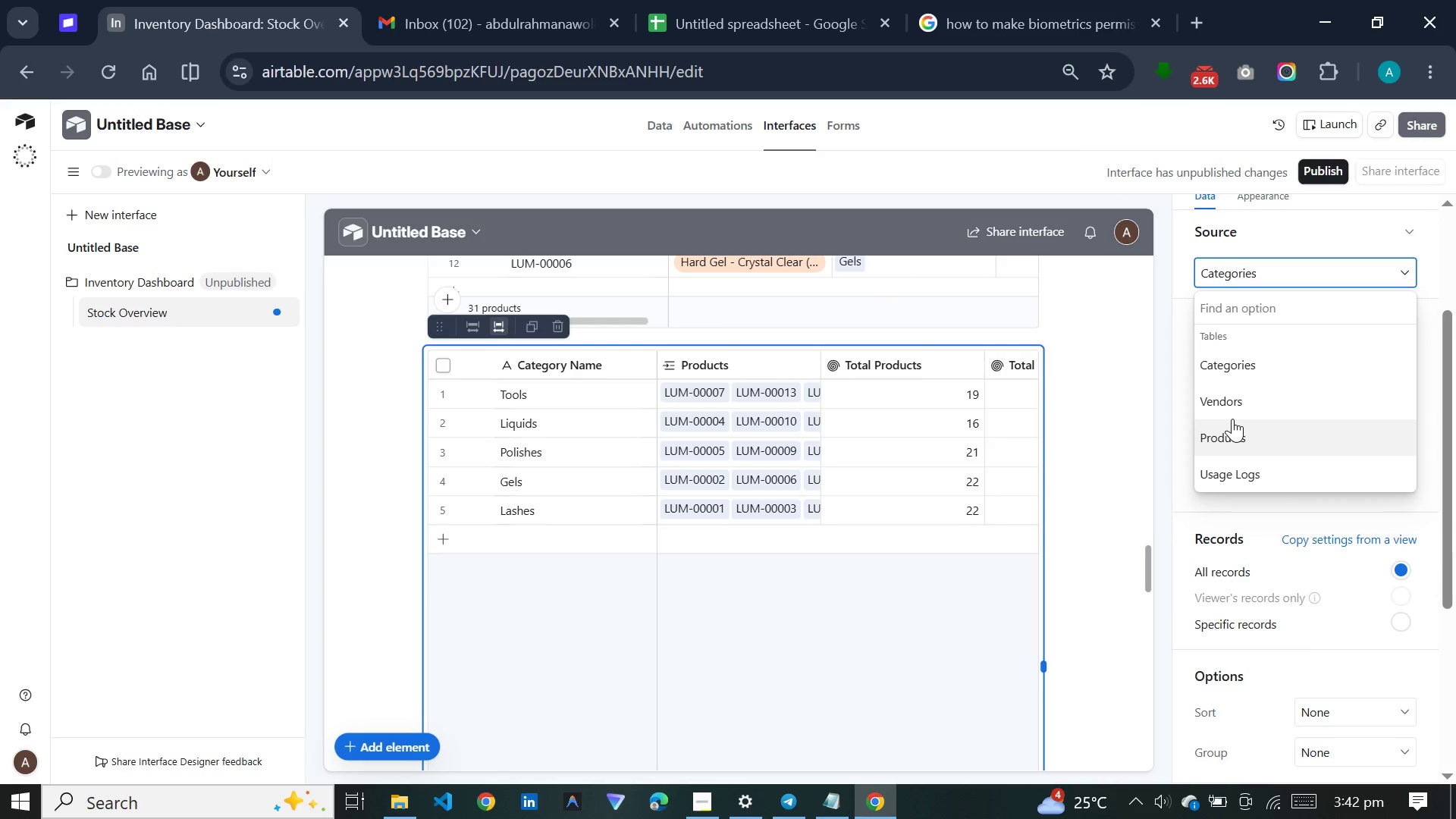 
left_click([1232, 419])
 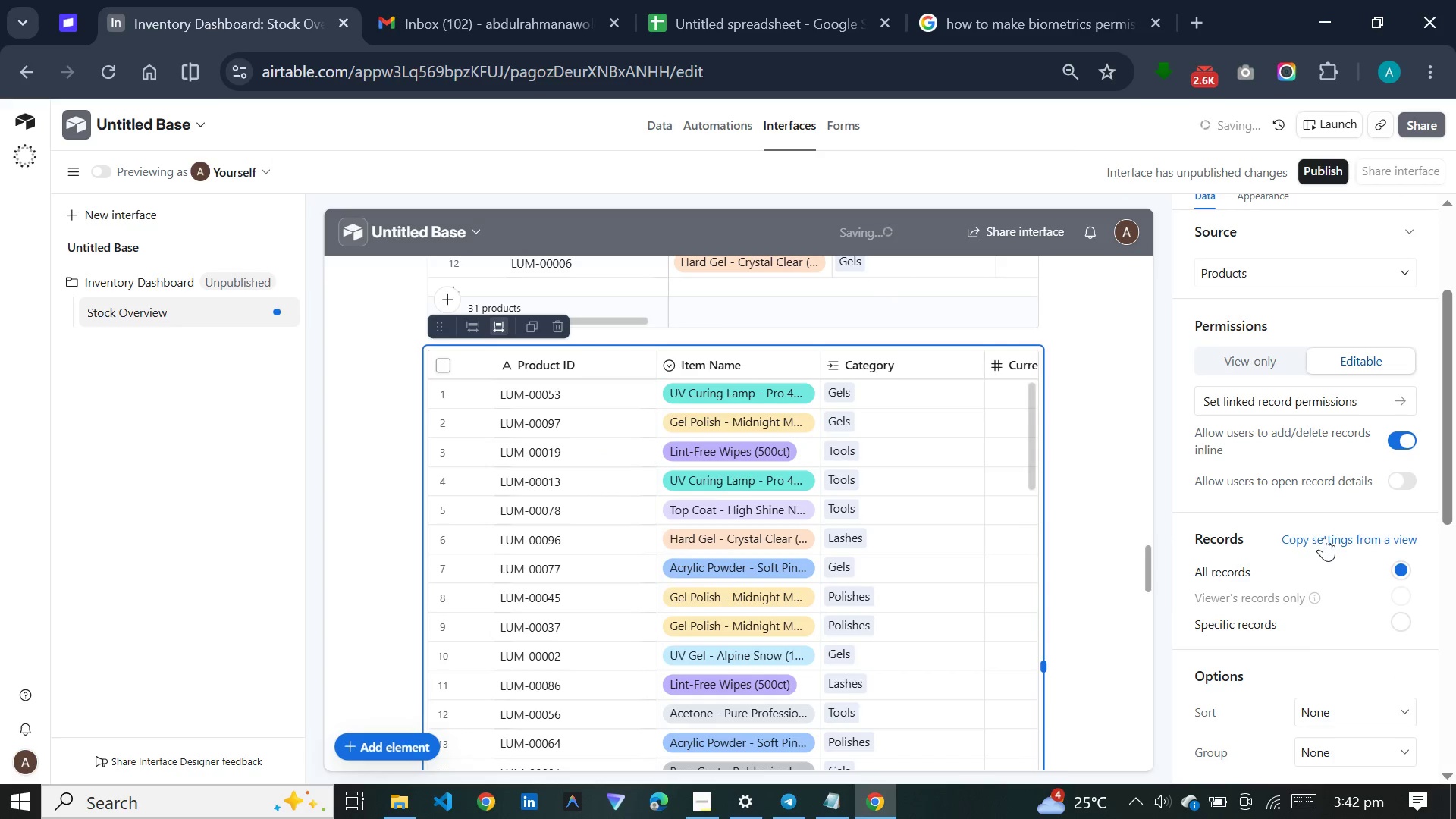 
left_click([1324, 538])
 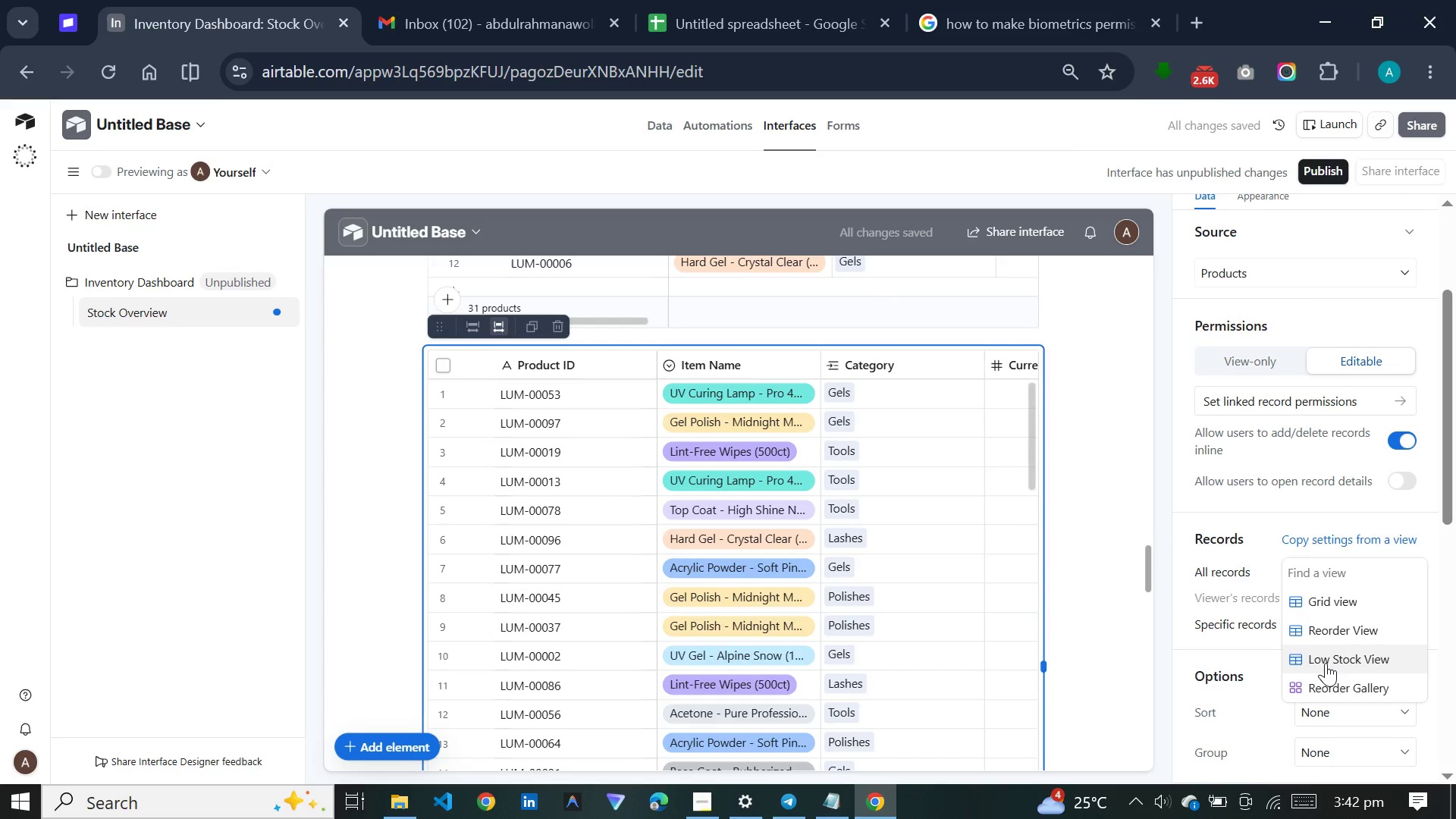 
left_click([1326, 663])
 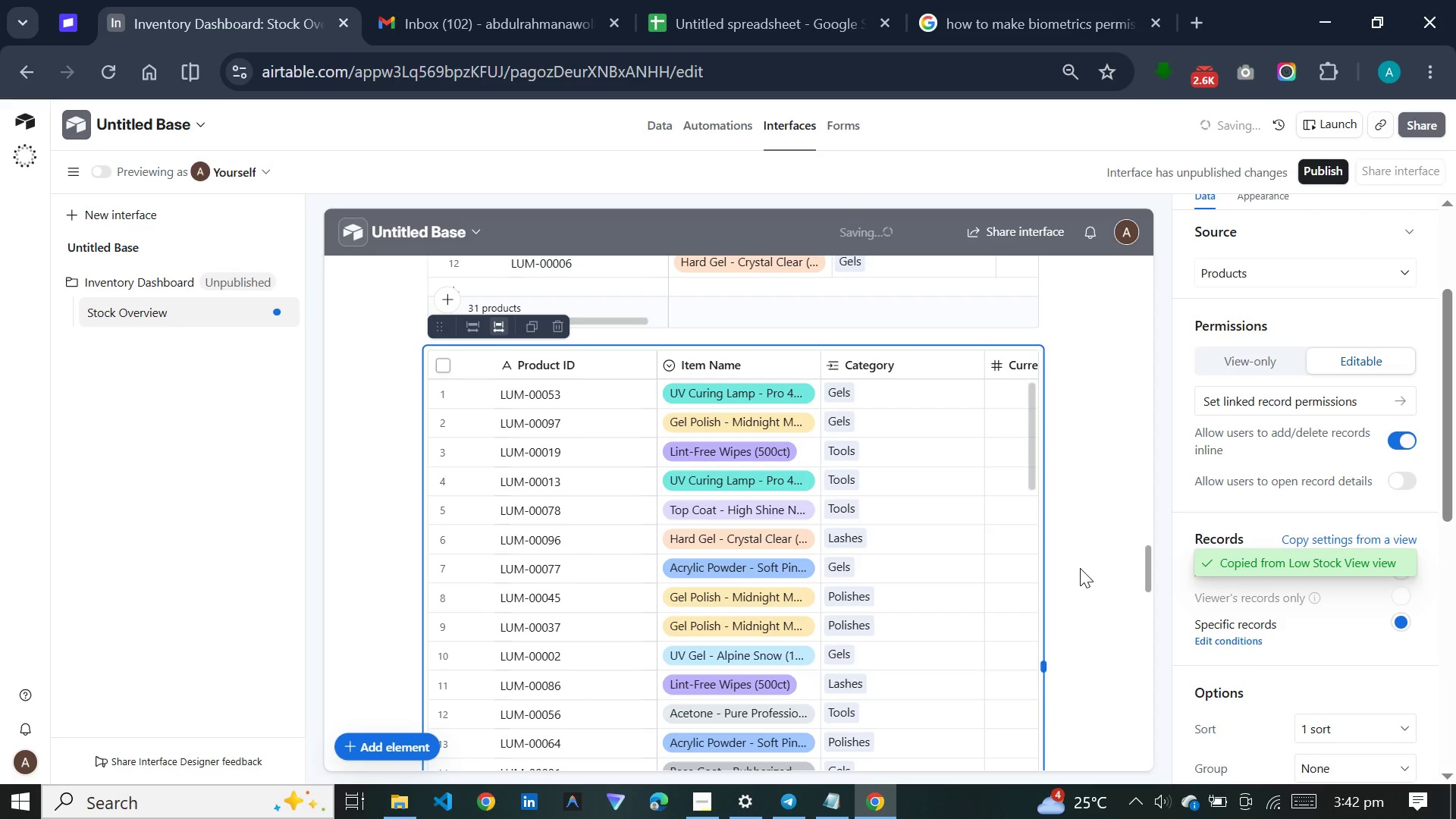 
scroll: coordinate [1075, 555], scroll_direction: down, amount: 21.0
 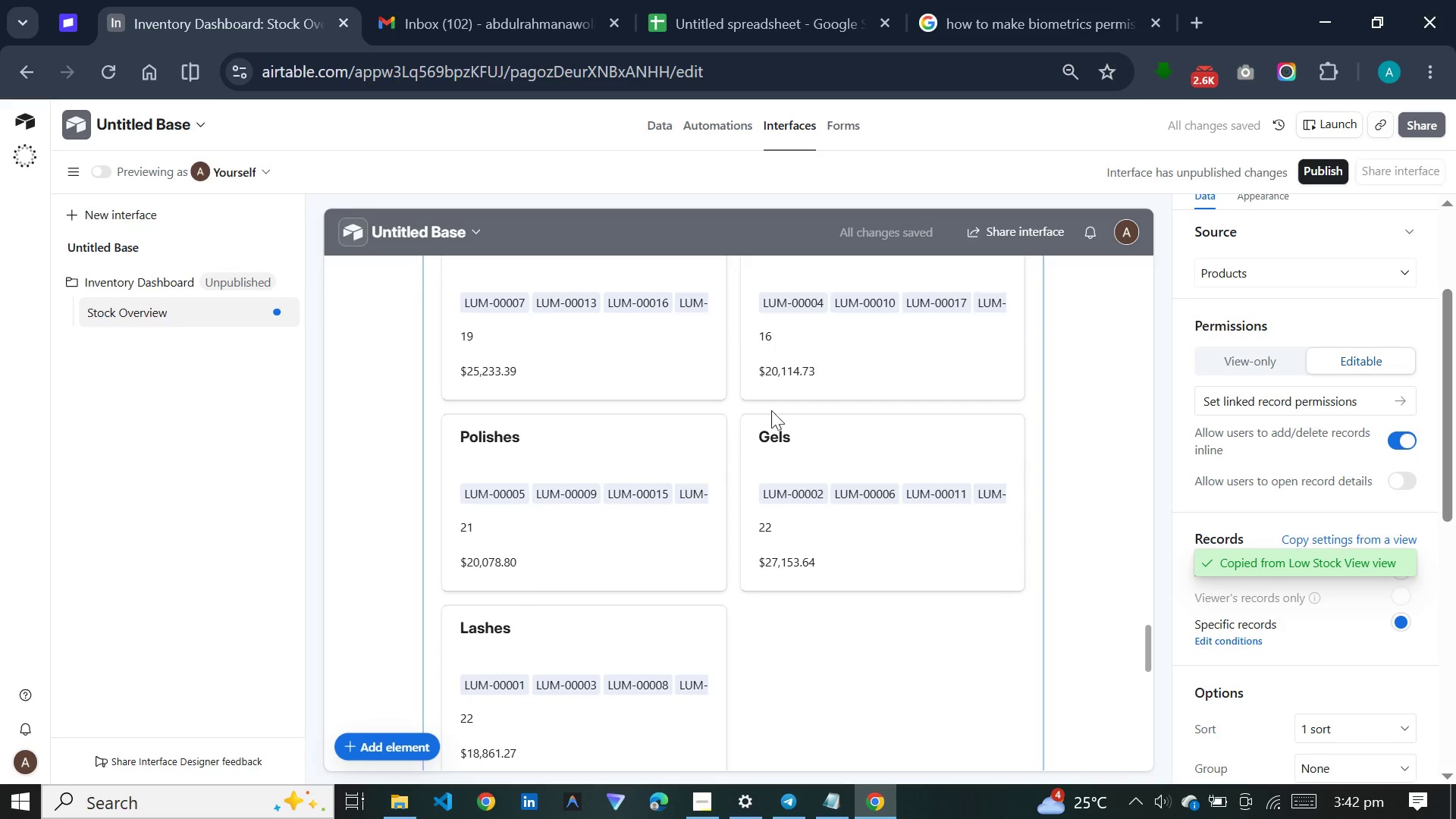 
left_click([854, 477])
 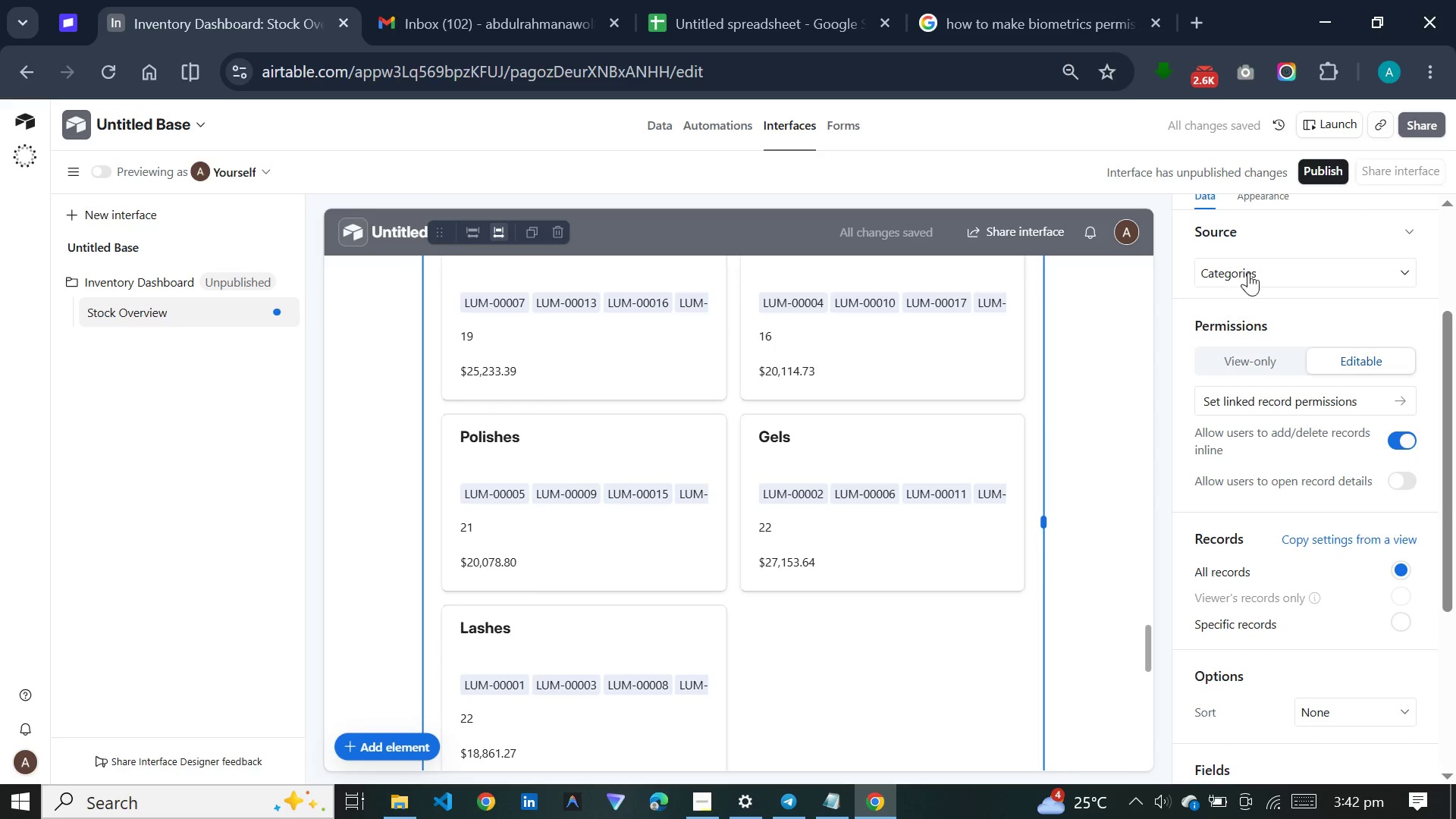 
left_click([1250, 267])
 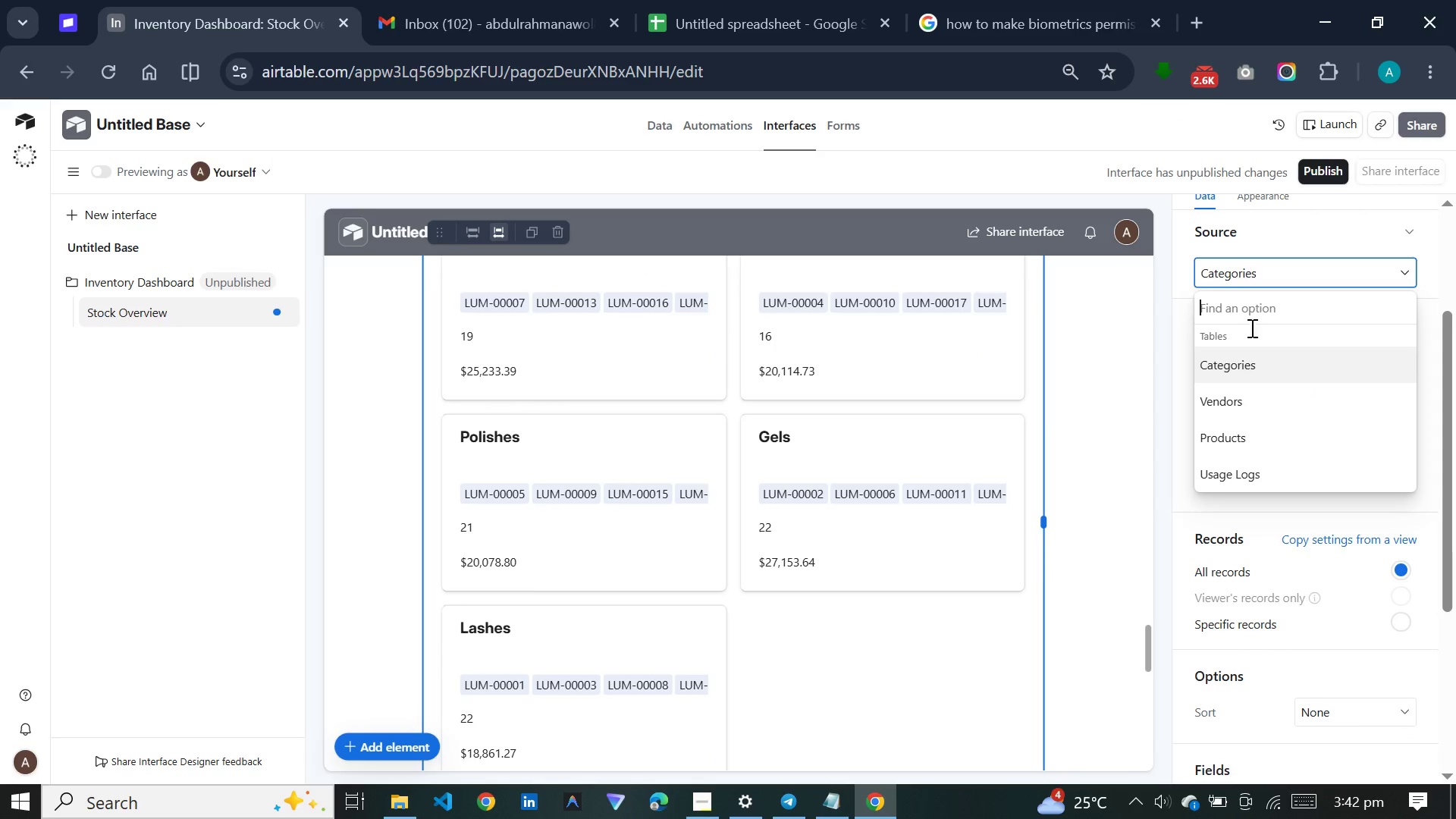 
left_click([1238, 425])
 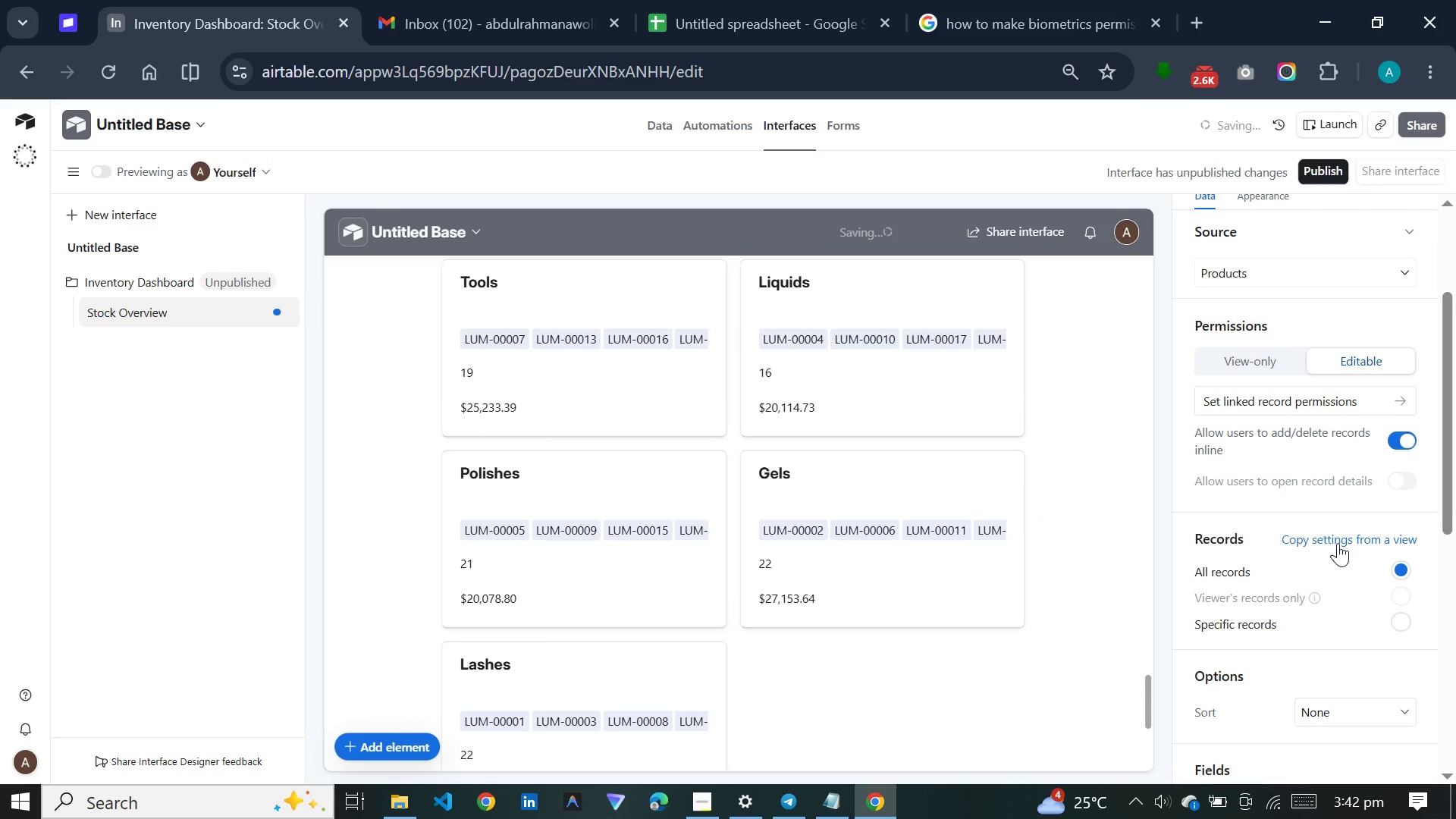 
left_click([1338, 540])
 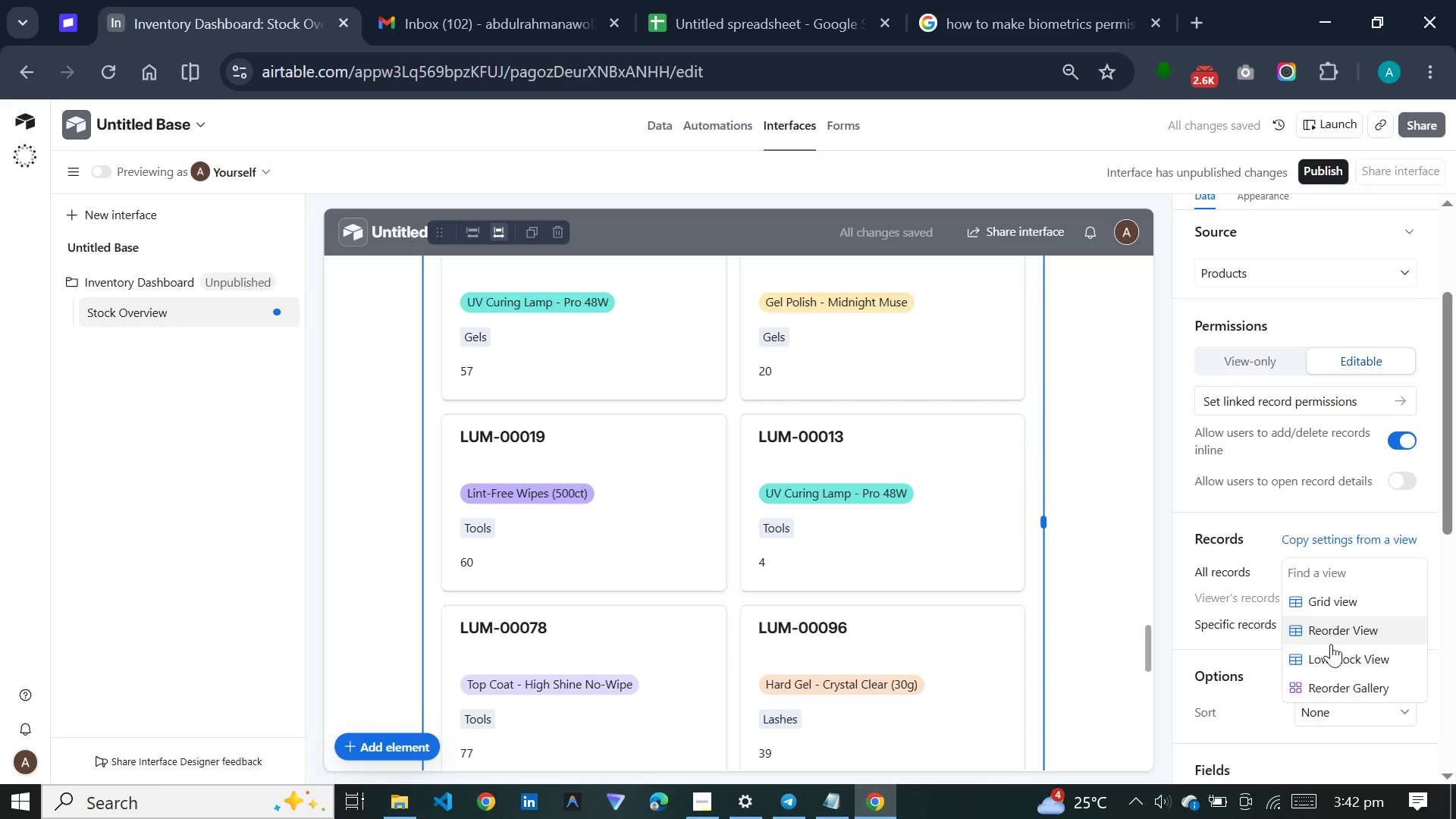 
left_click([1334, 677])
 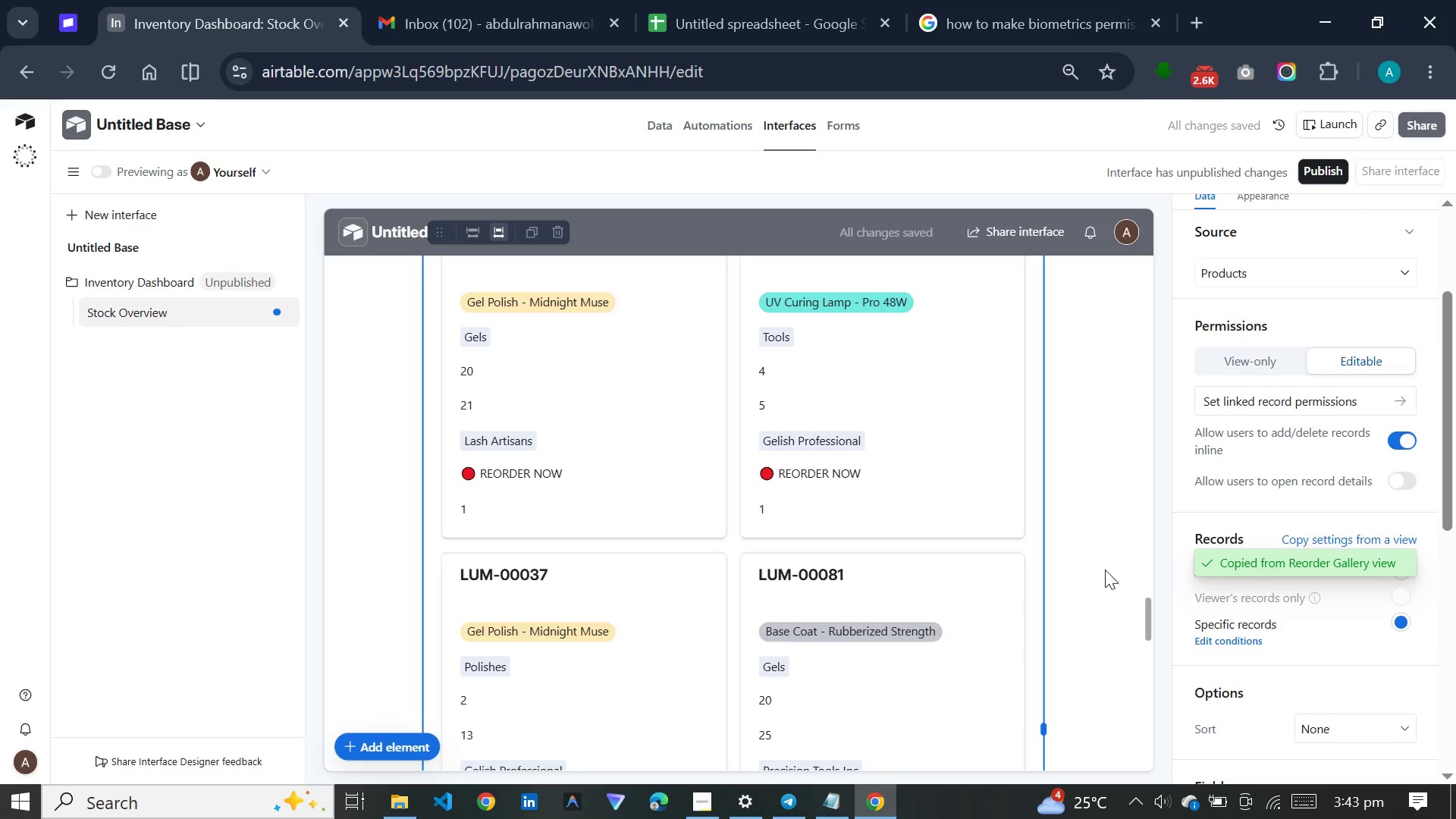 
wait(10.83)
 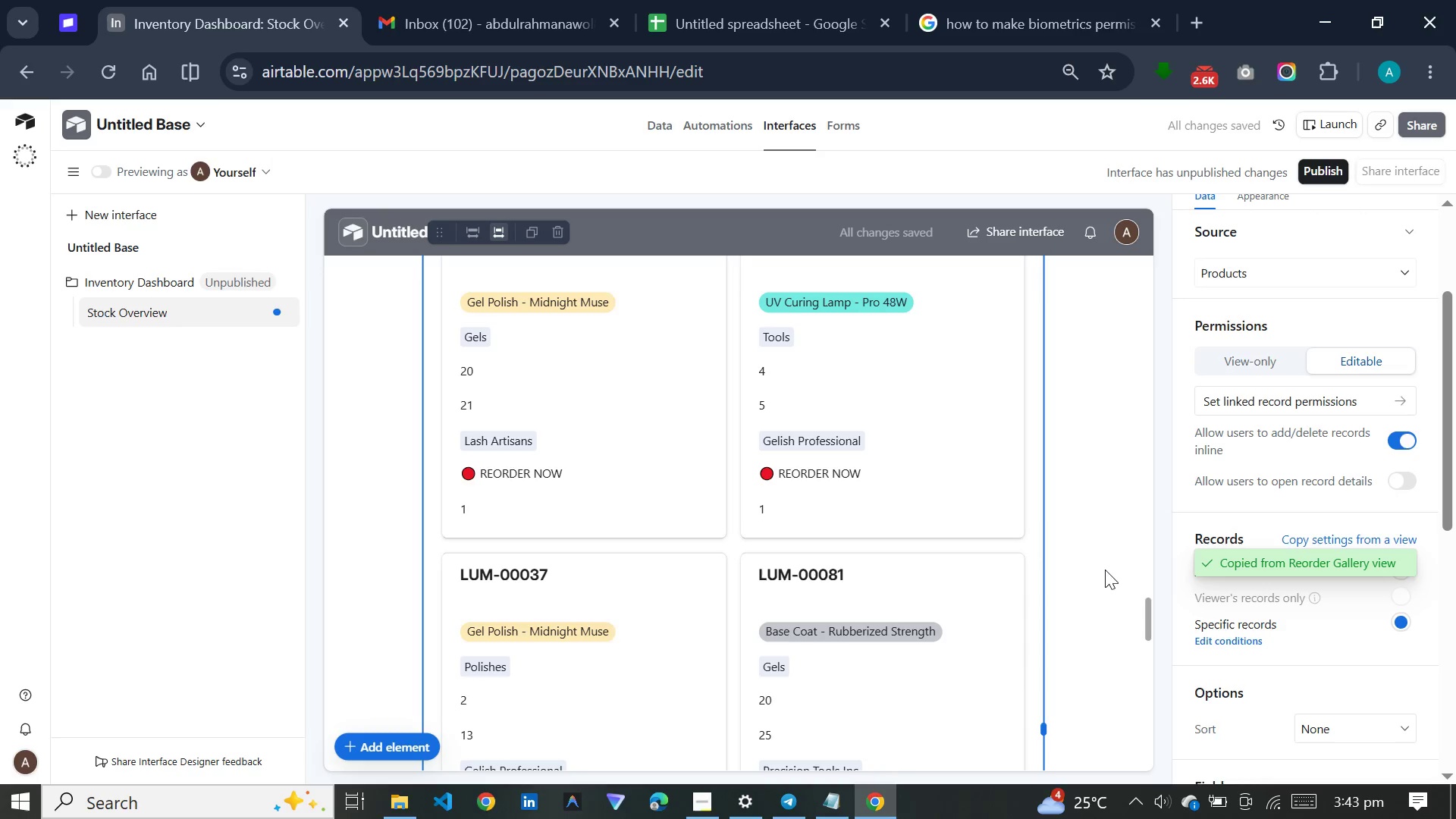 
scroll: coordinate [1103, 568], scroll_direction: down, amount: 20.0
 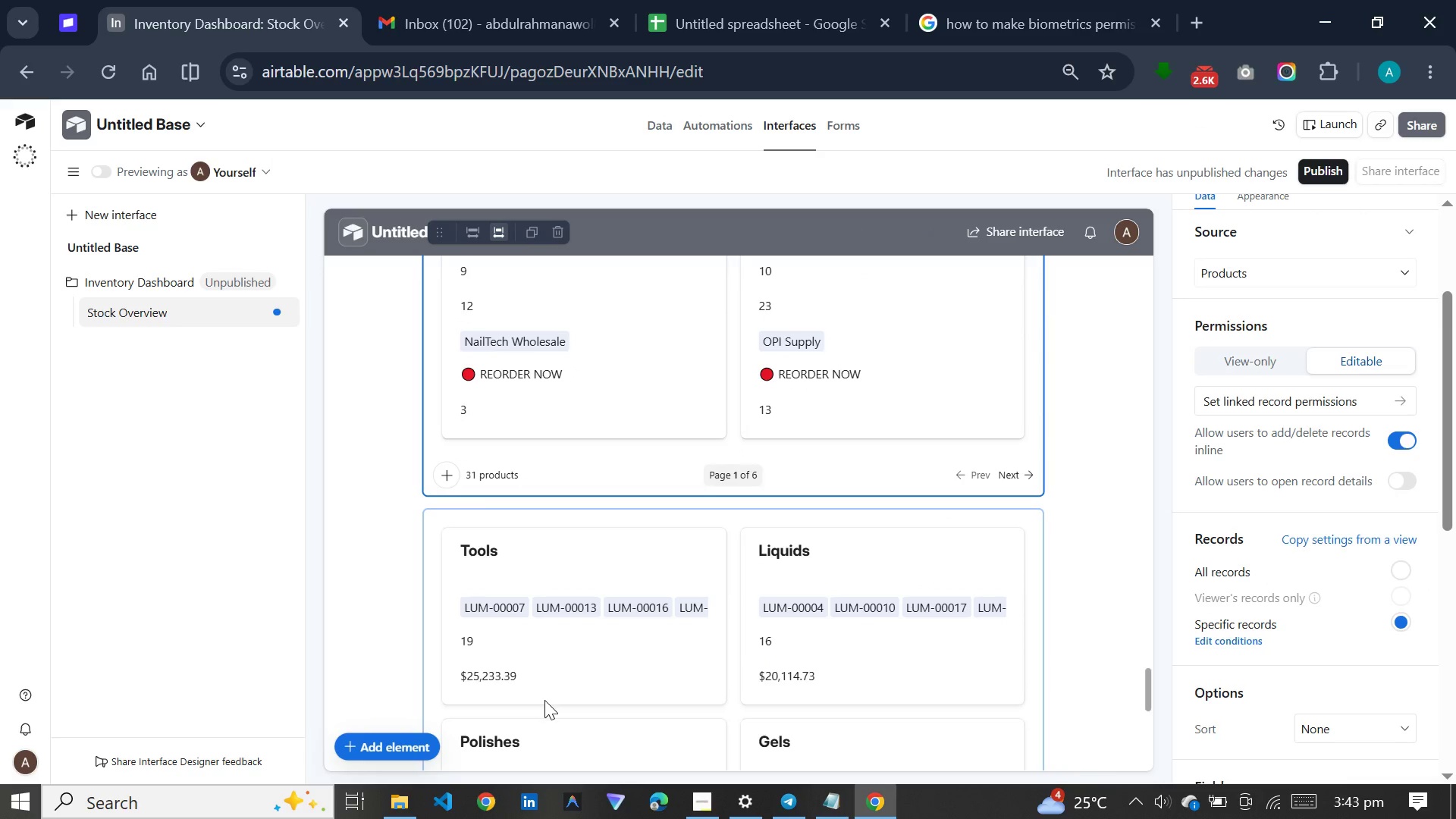 
left_click([544, 700])
 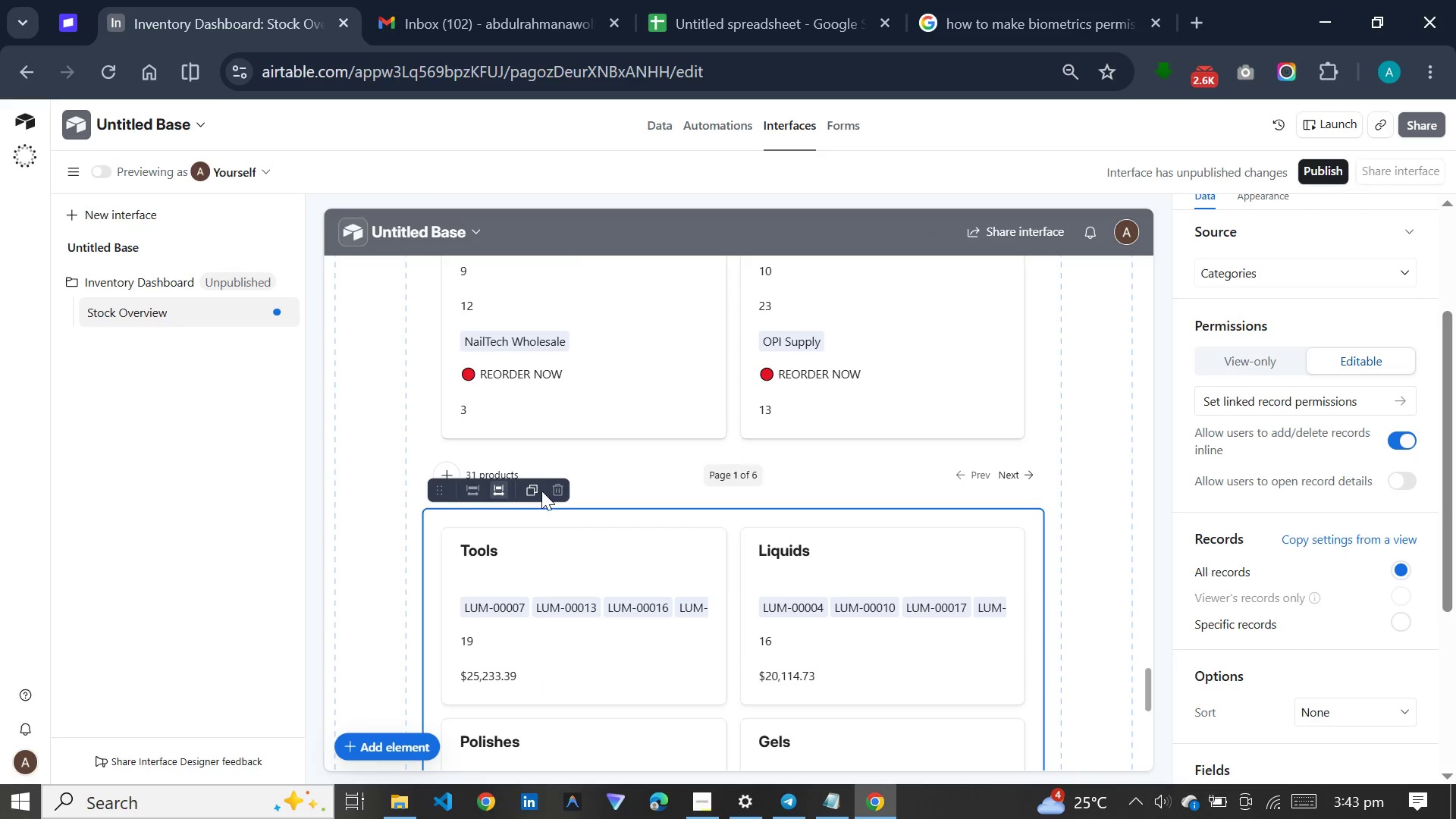 
left_click([549, 491])
 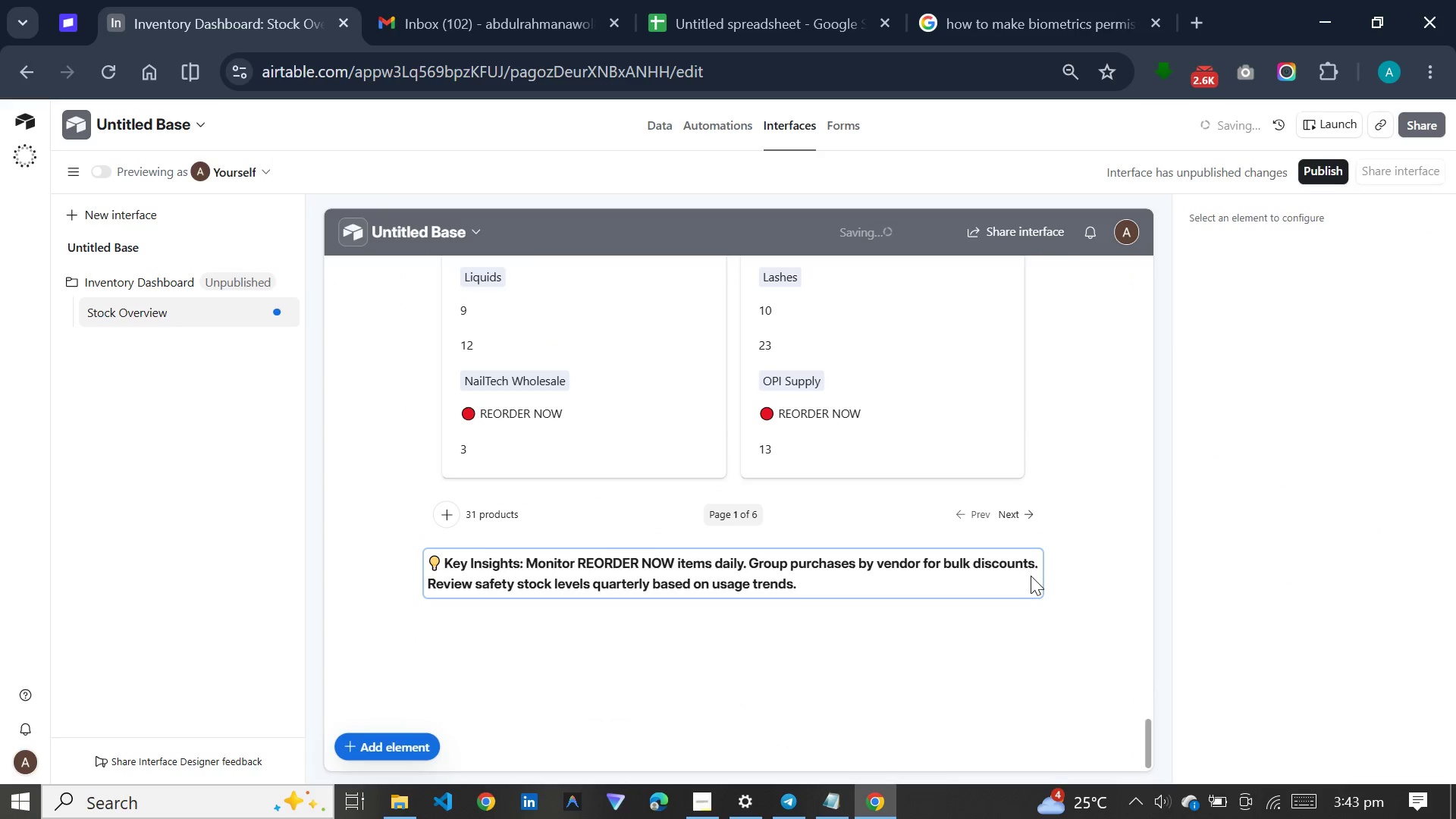 
scroll: coordinate [1031, 576], scroll_direction: up, amount: 43.0
 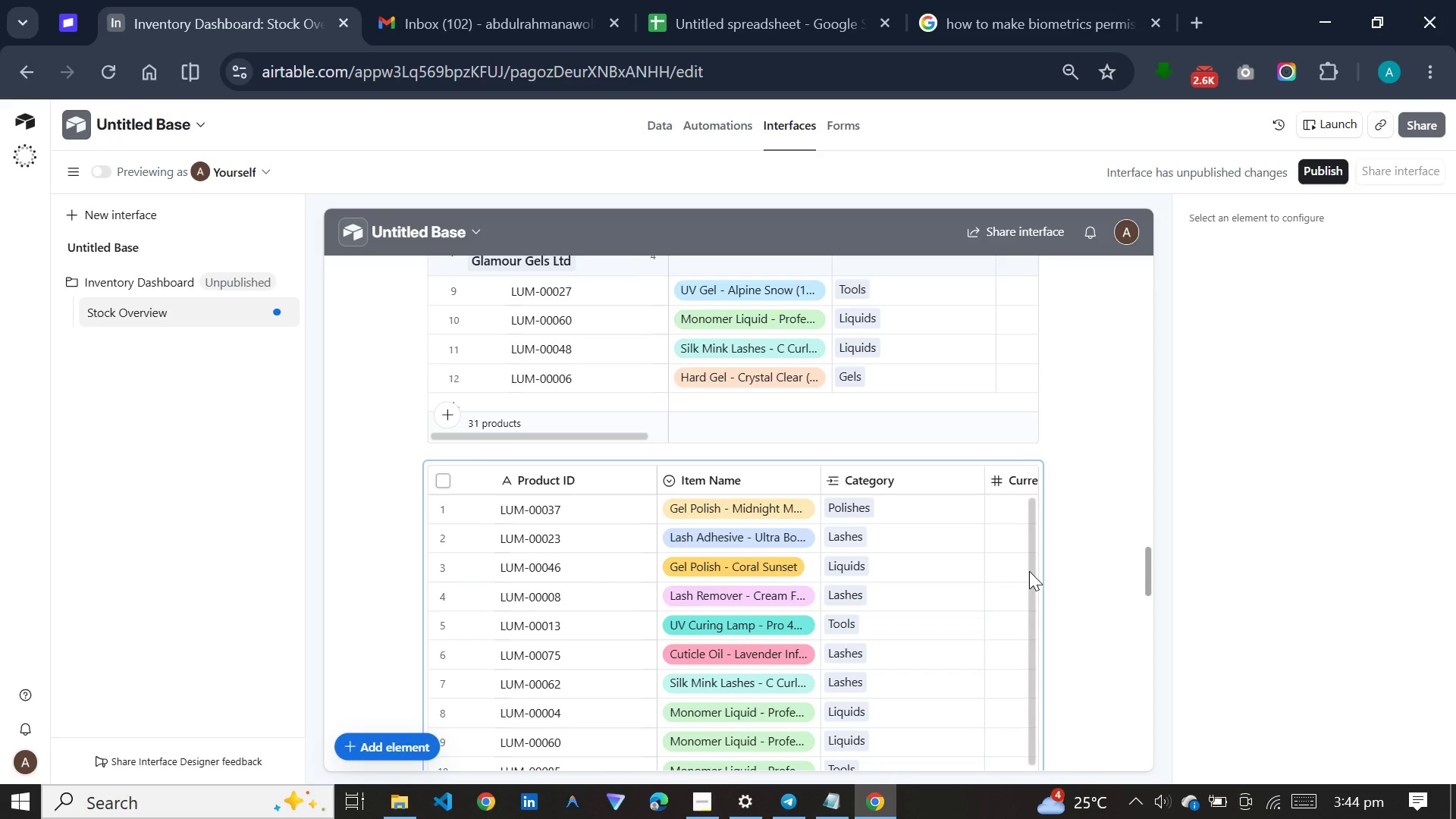 
wait(67.22)
 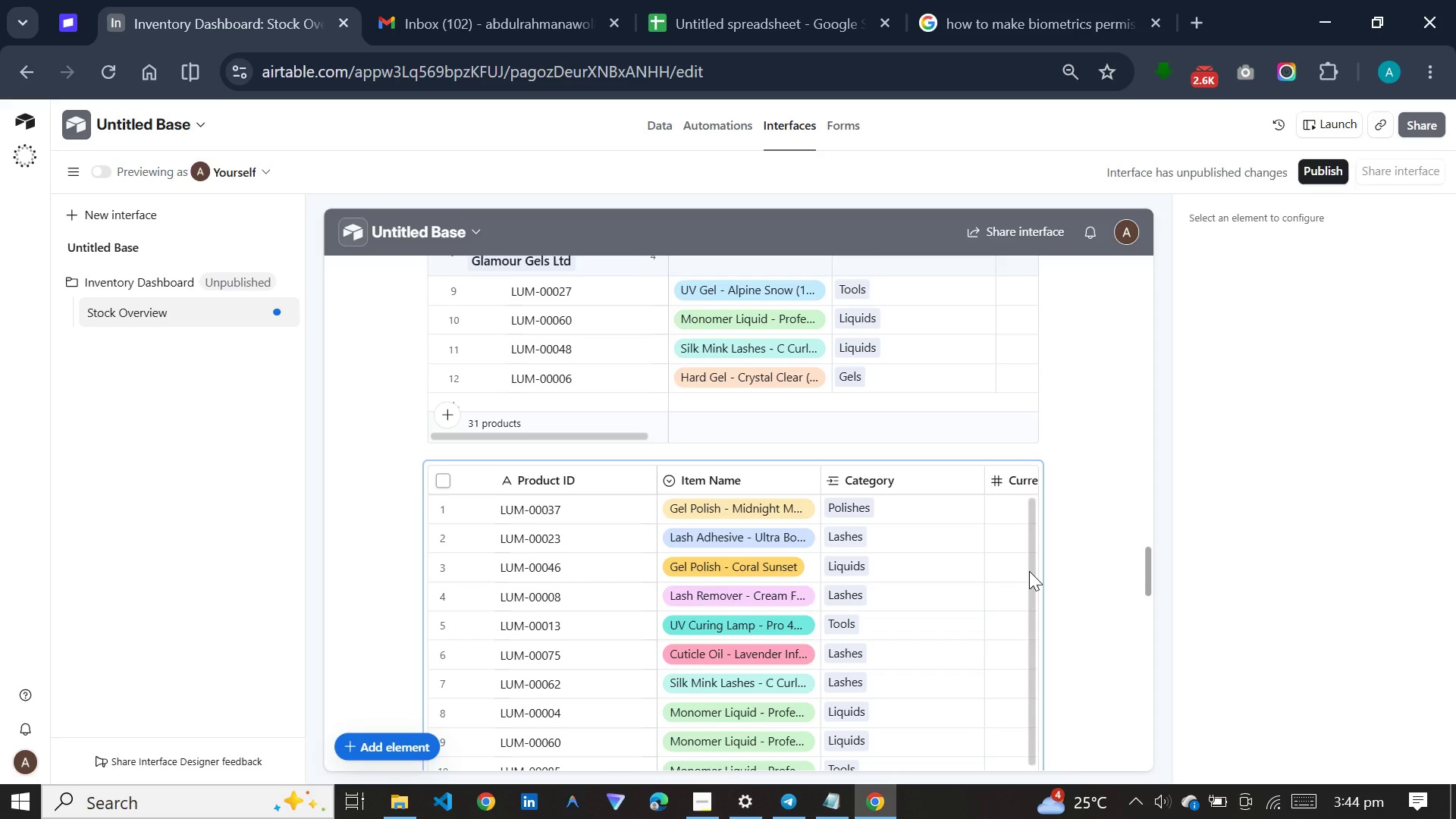 
left_click_drag(start_coordinate=[799, 804], to_coordinate=[795, 806])
 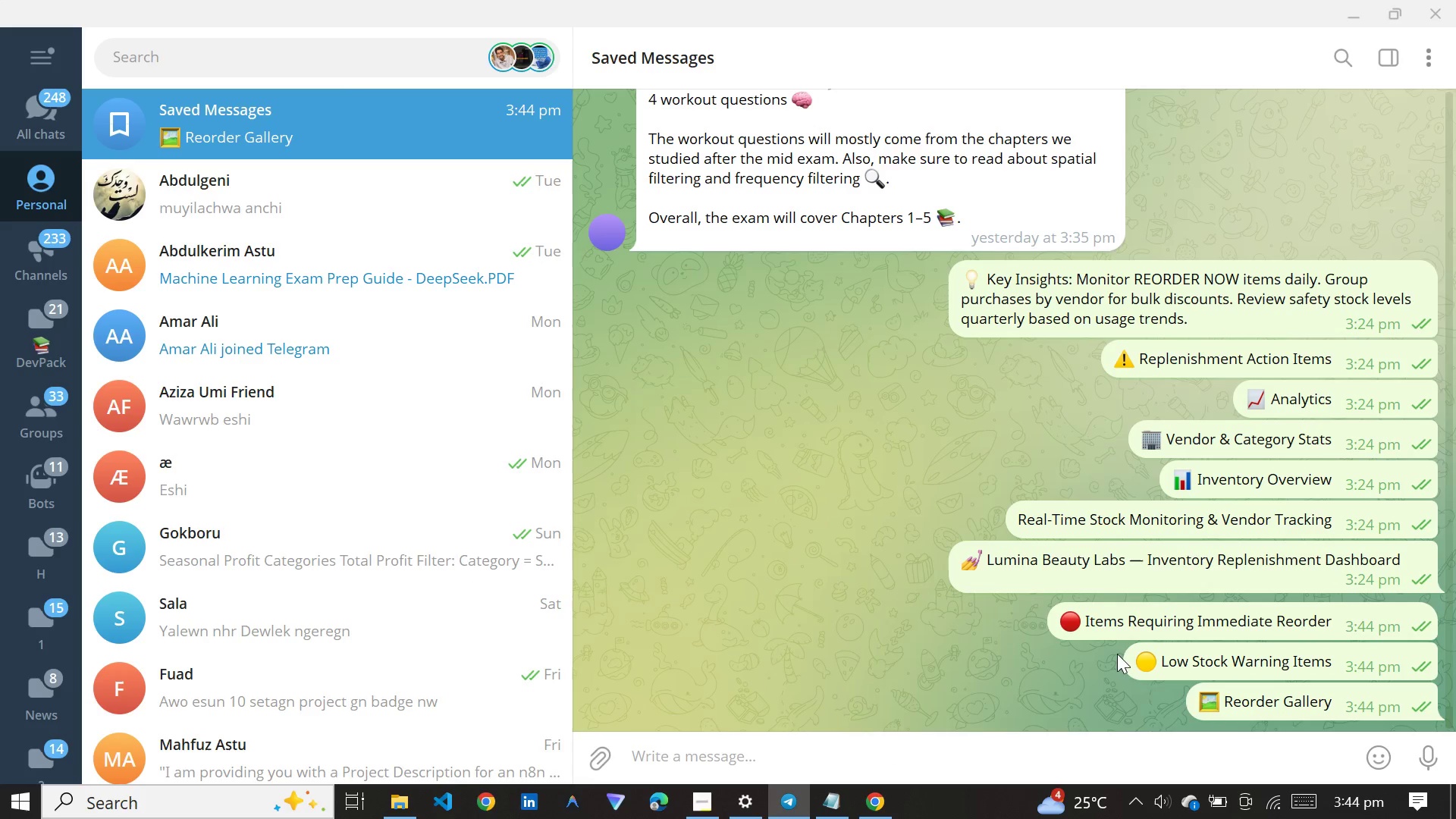 
right_click([1117, 623])
 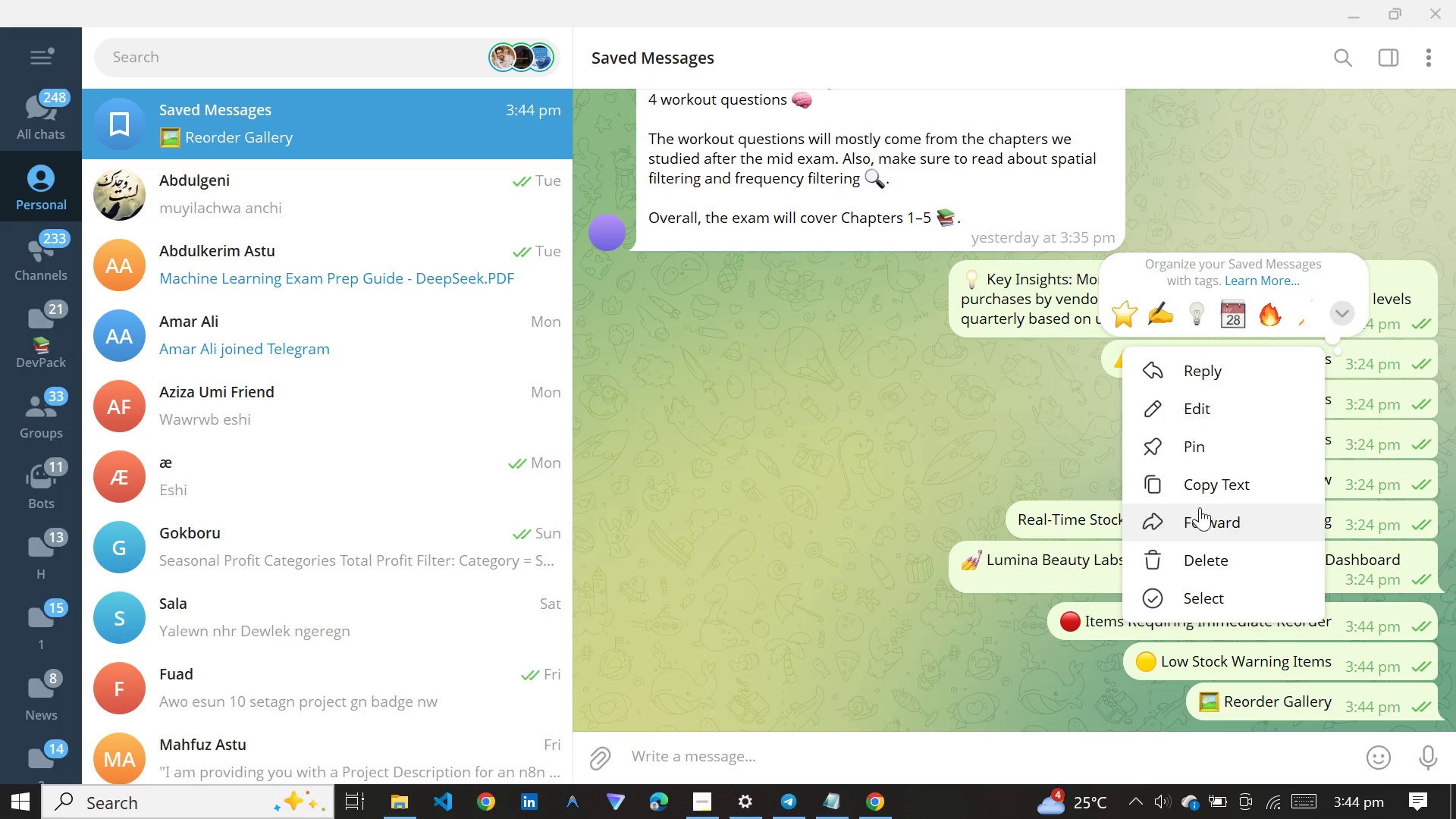 
left_click([1207, 486])
 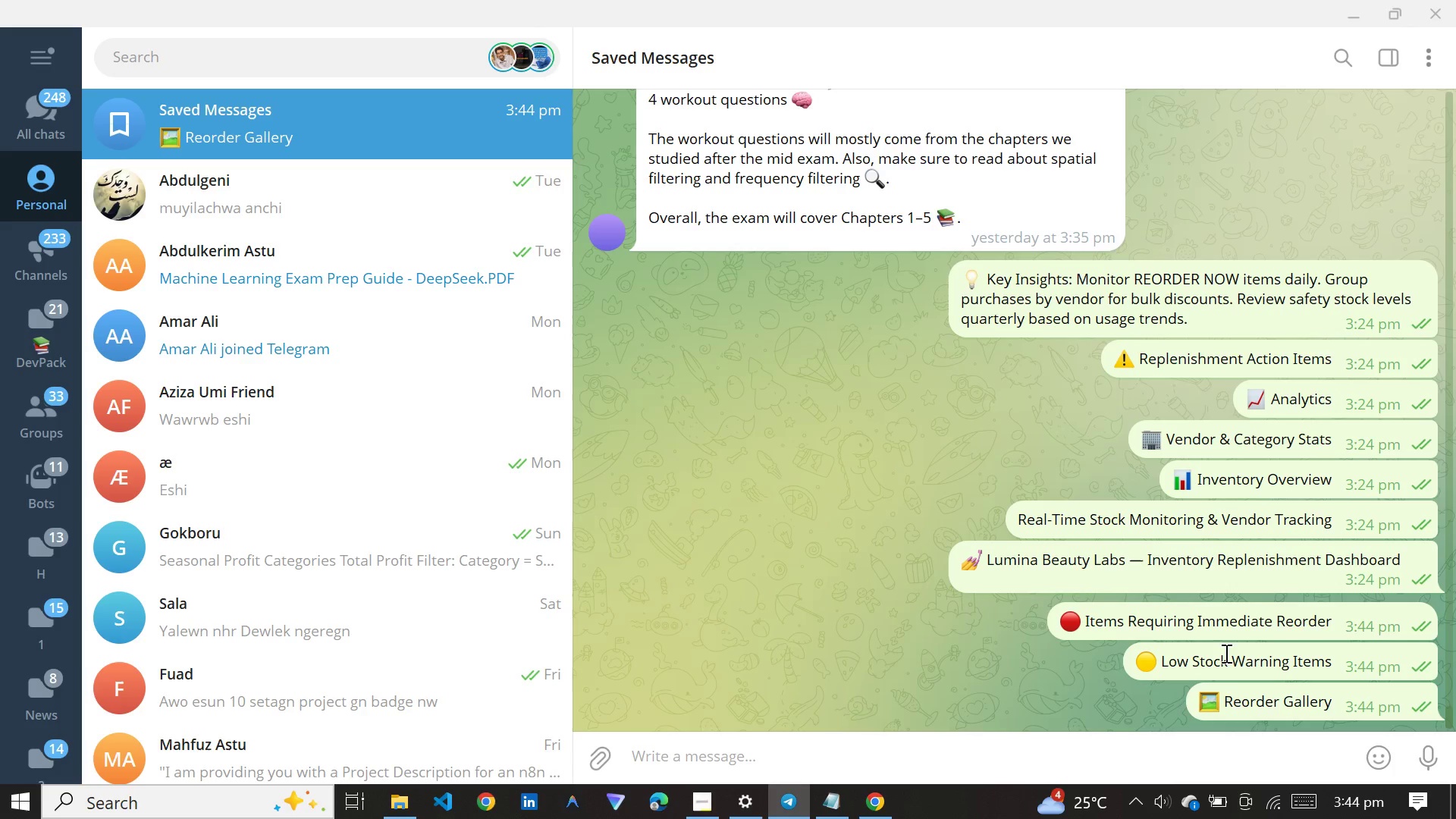 
right_click([1225, 653])
 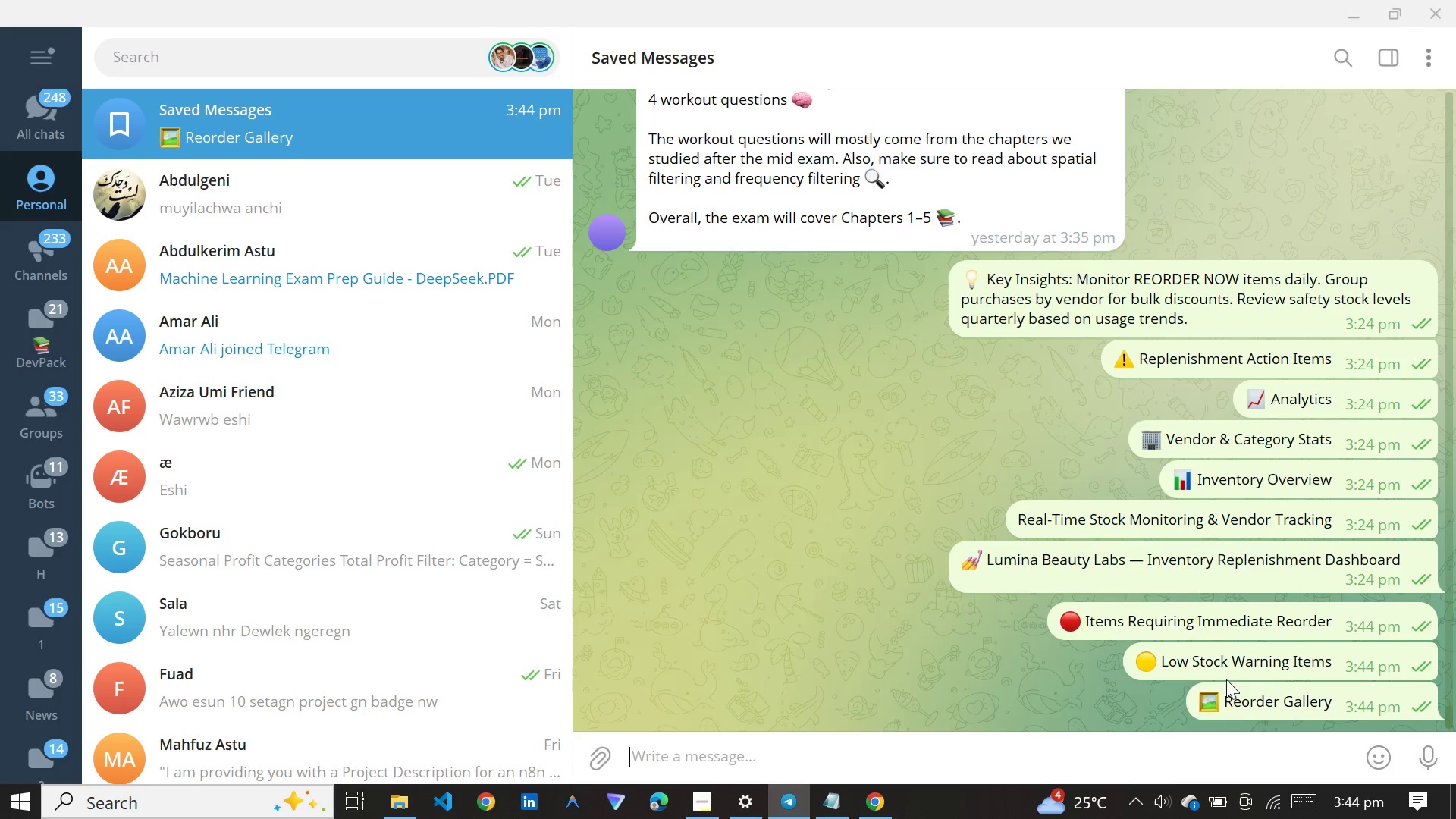 
right_click([1234, 702])
 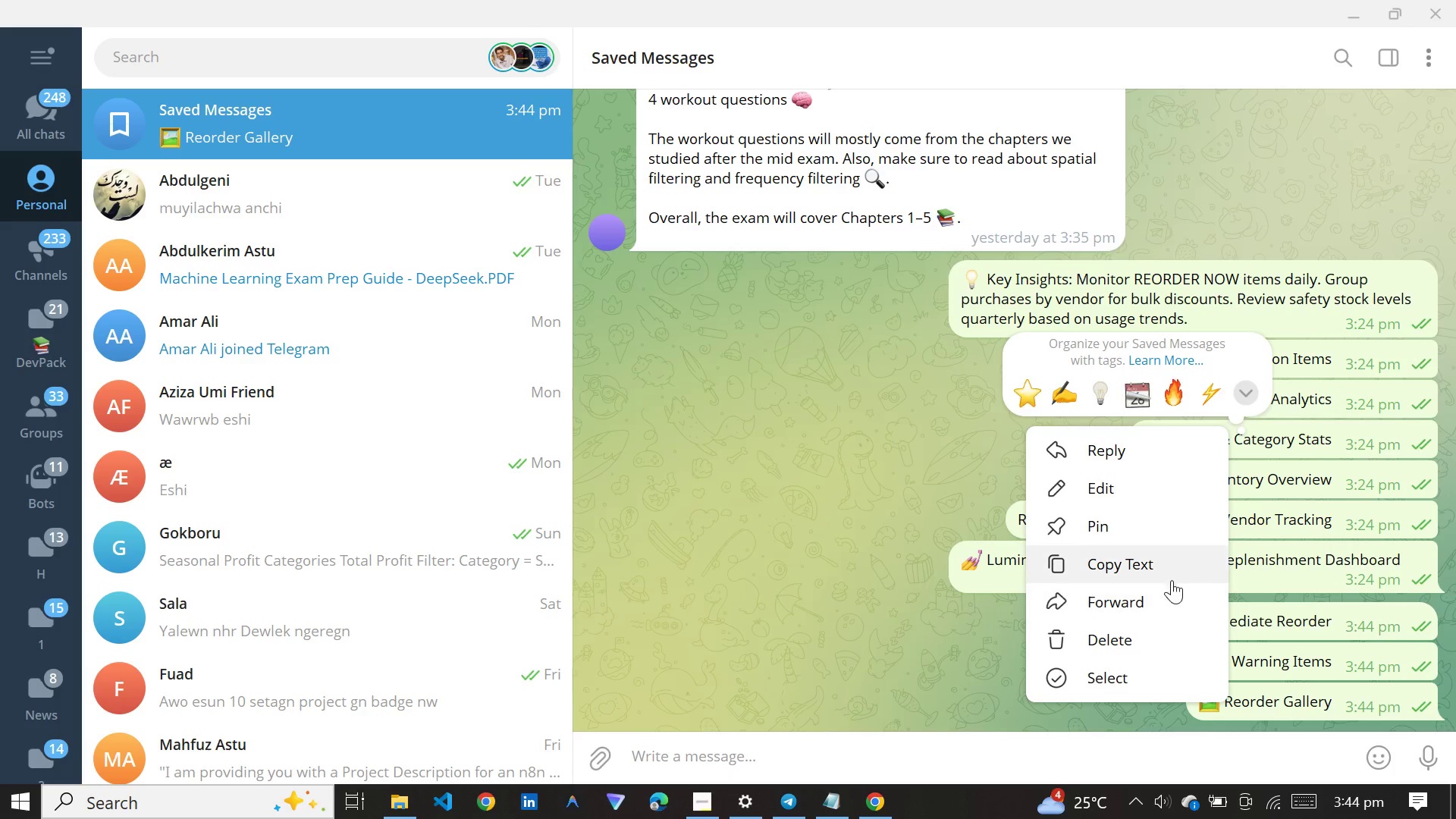 
left_click([1171, 578])
 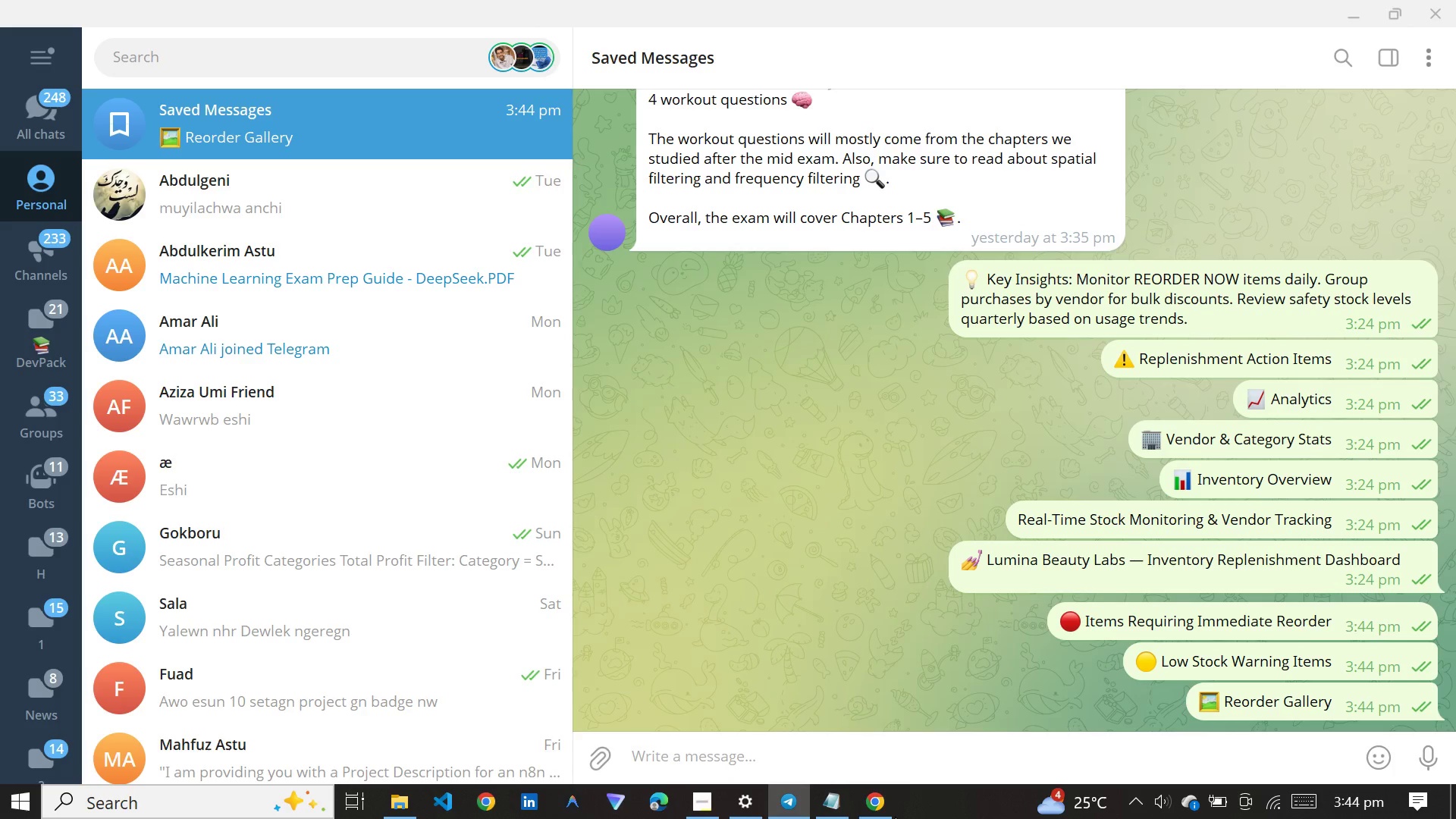 
left_click([889, 818])
 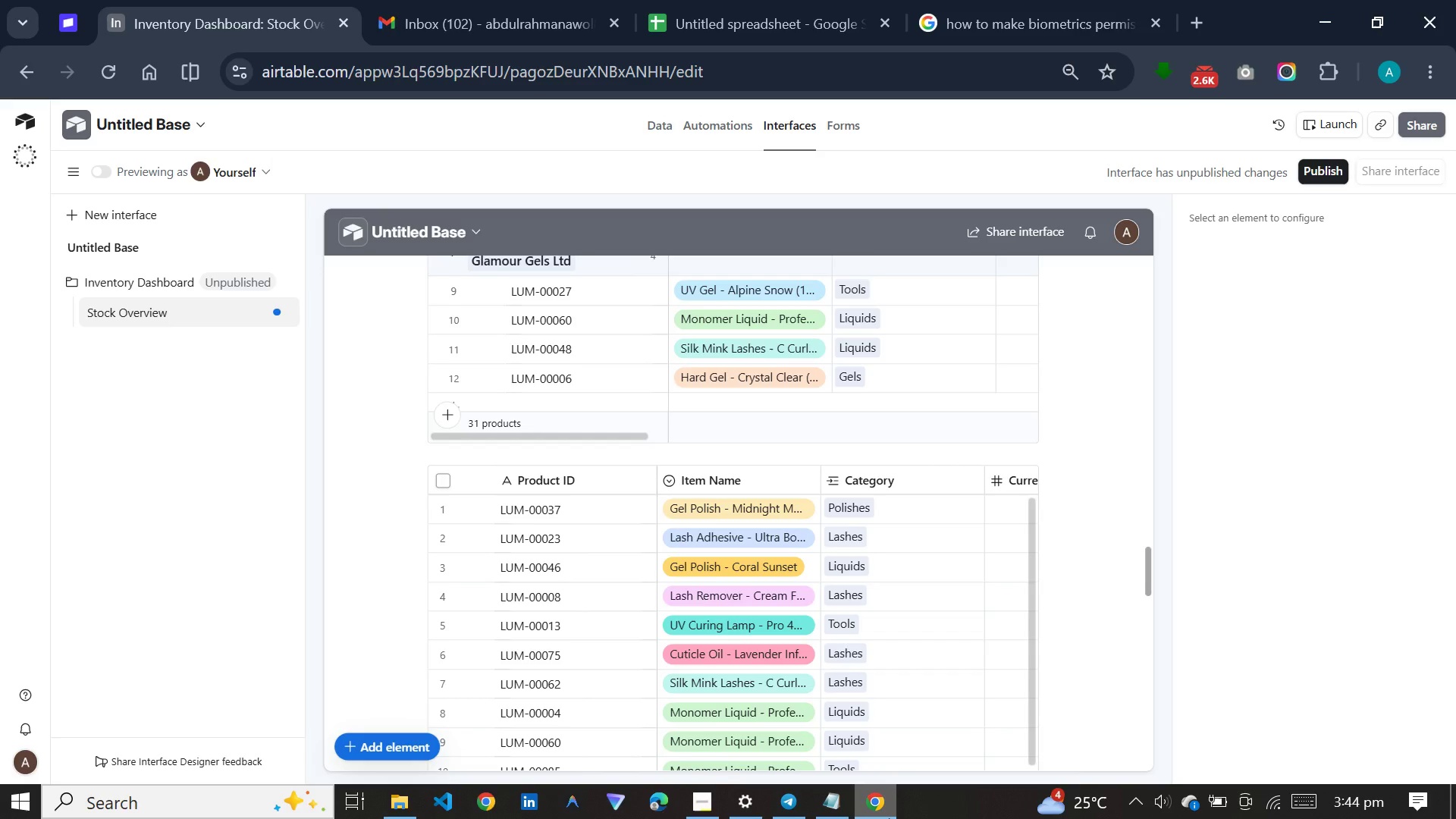 
wait(10.39)
 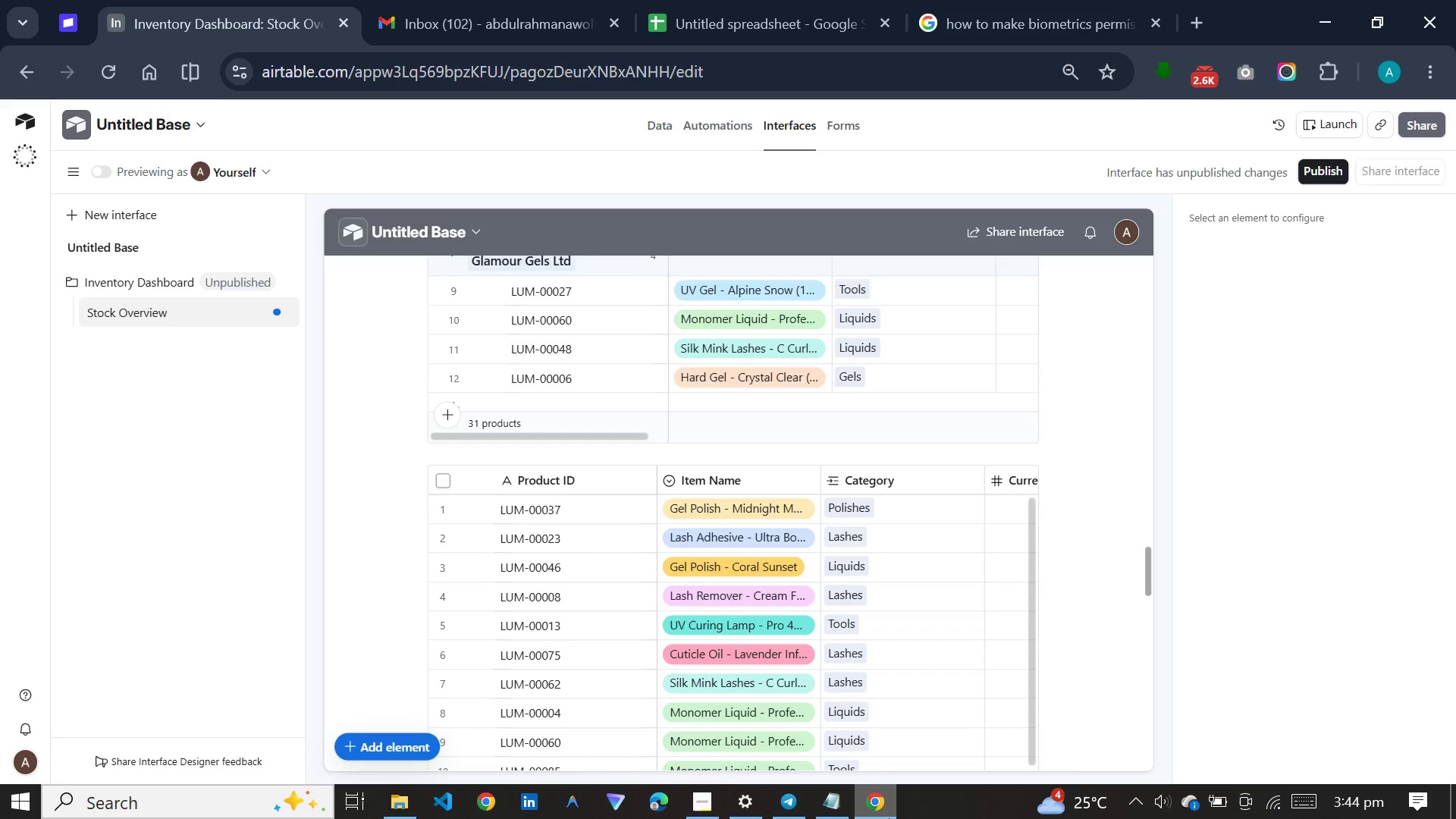 
left_click([739, 390])
 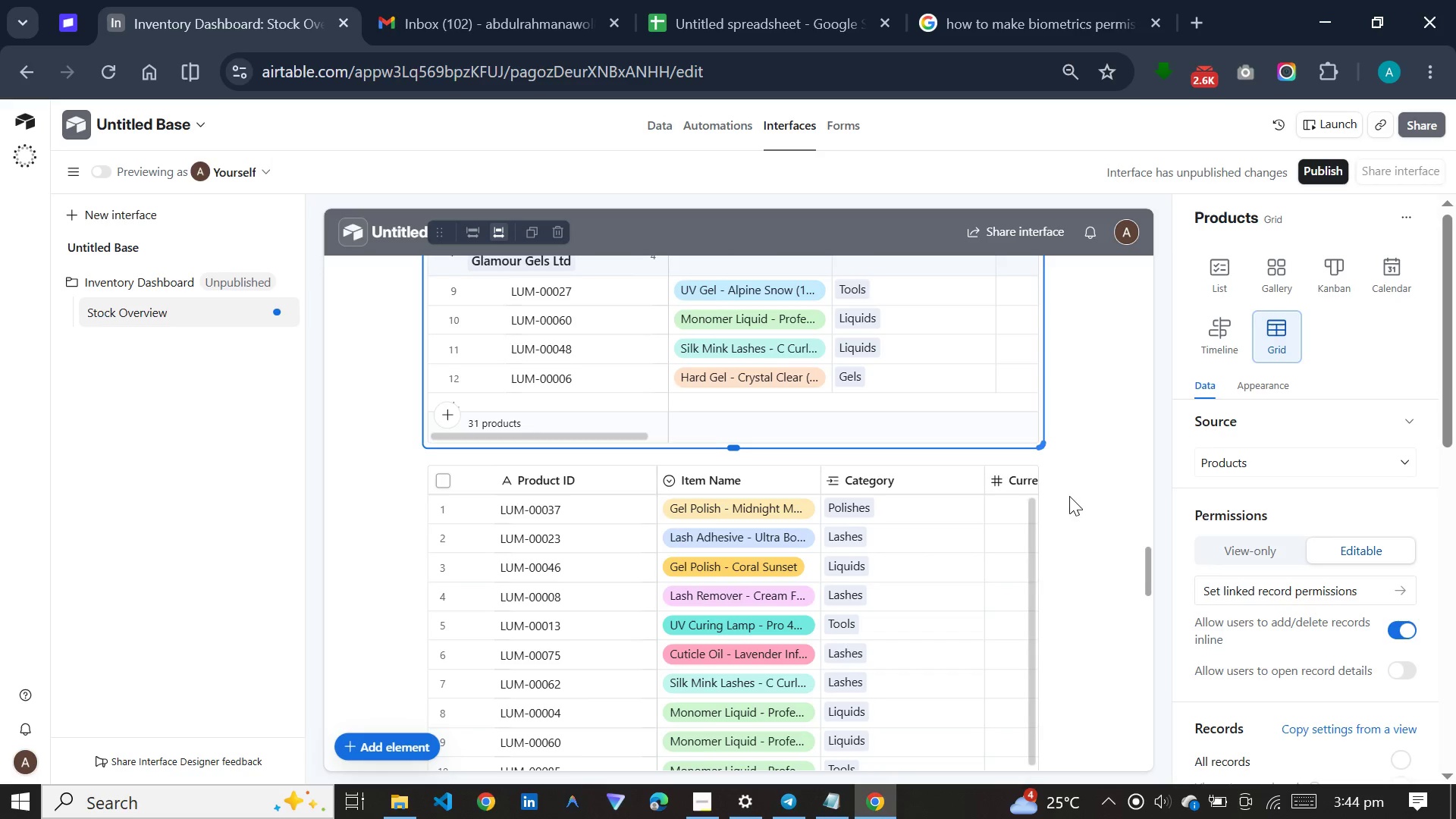 
scroll: coordinate [1260, 435], scroll_direction: up, amount: 21.0
 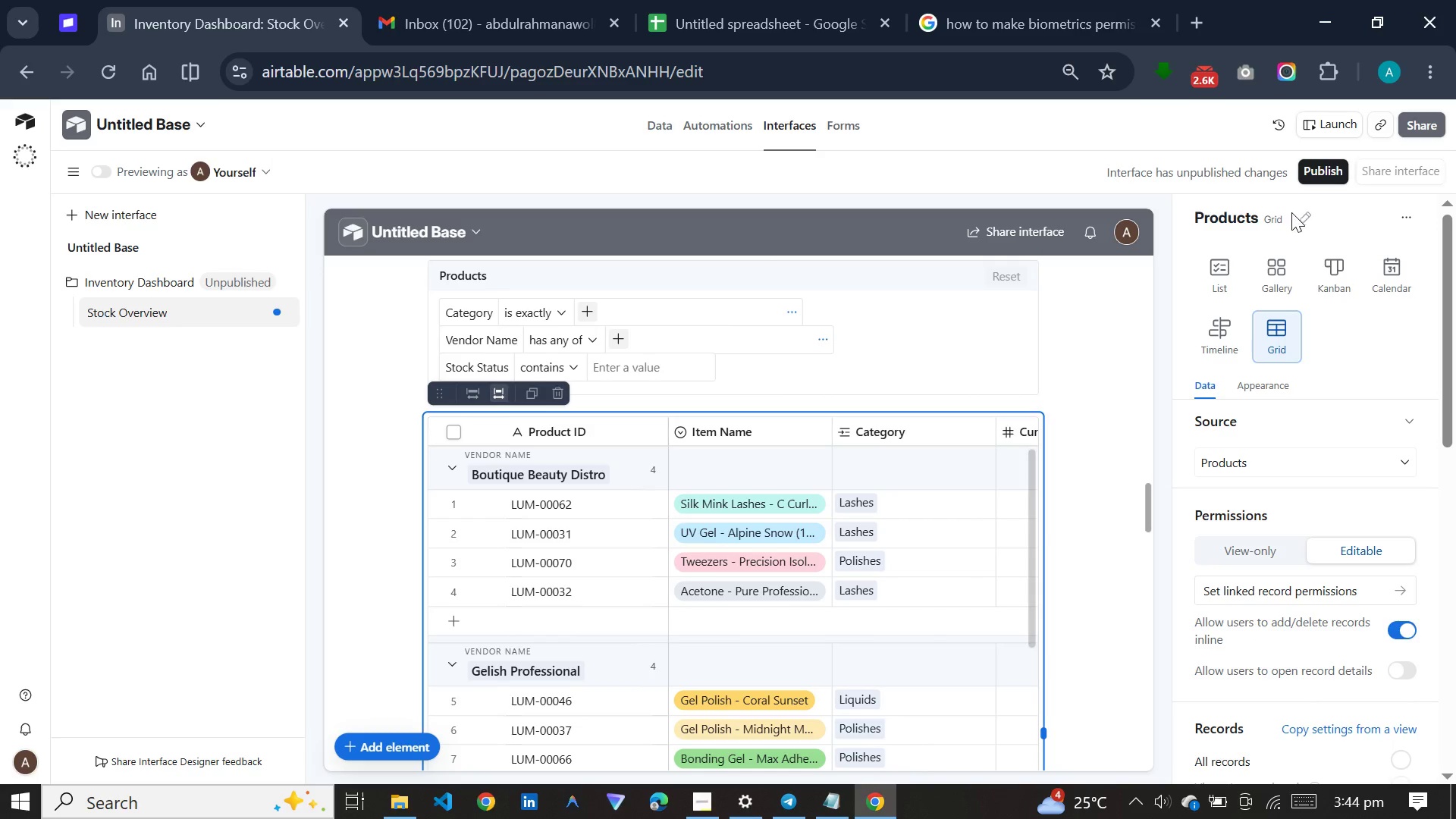 
left_click([1299, 216])
 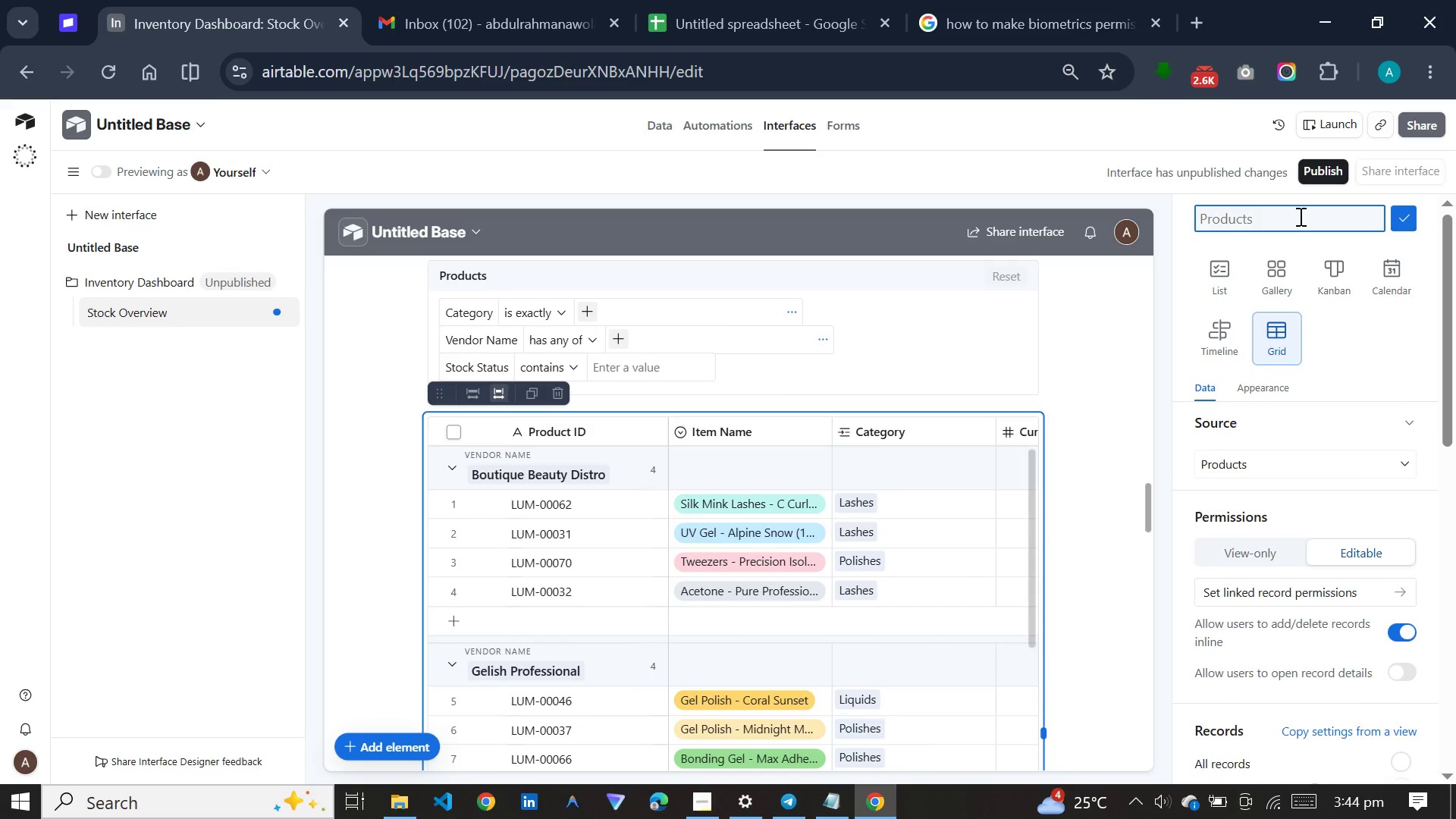 
key(Meta+V)
 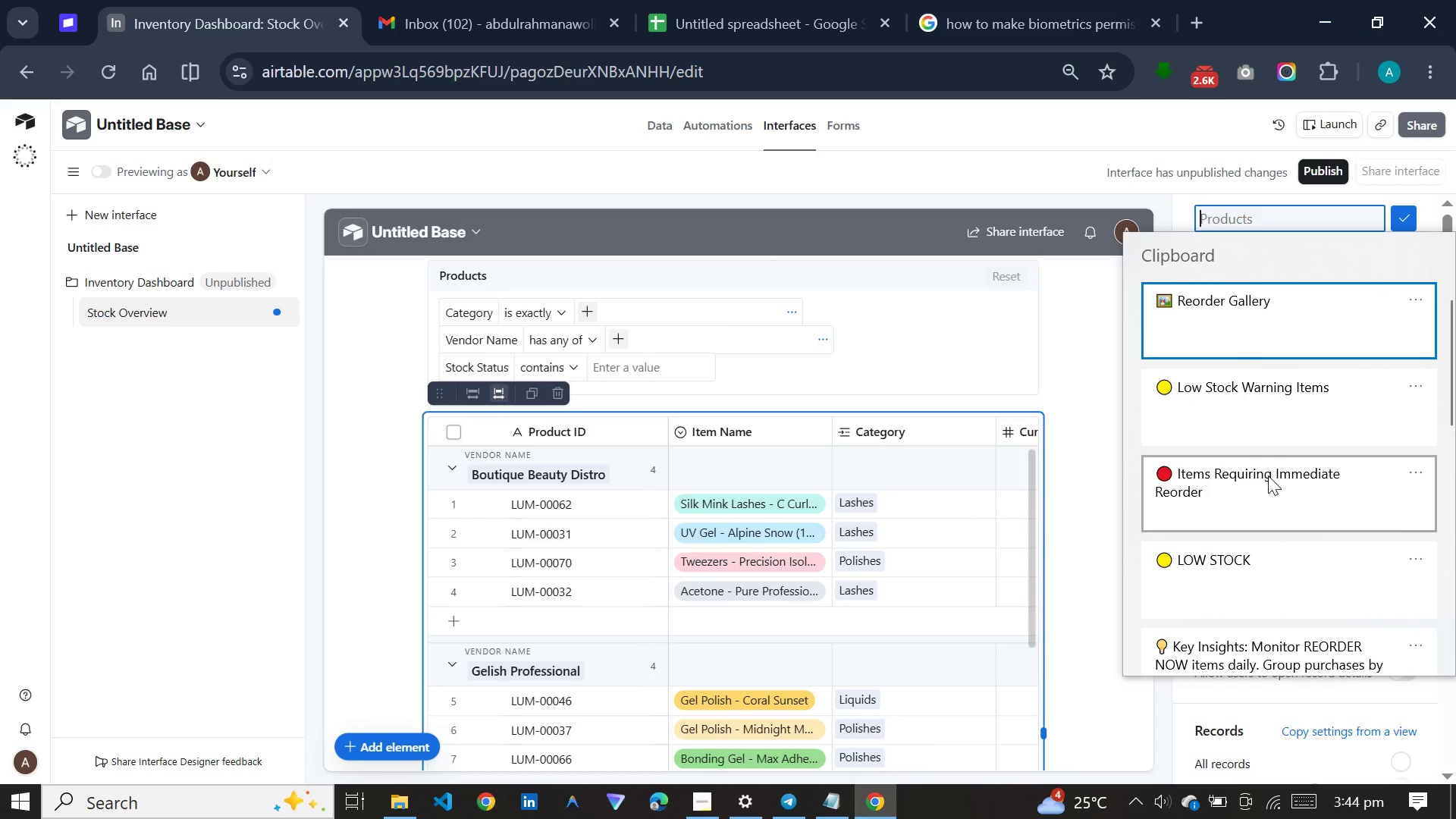 
wait(7.25)
 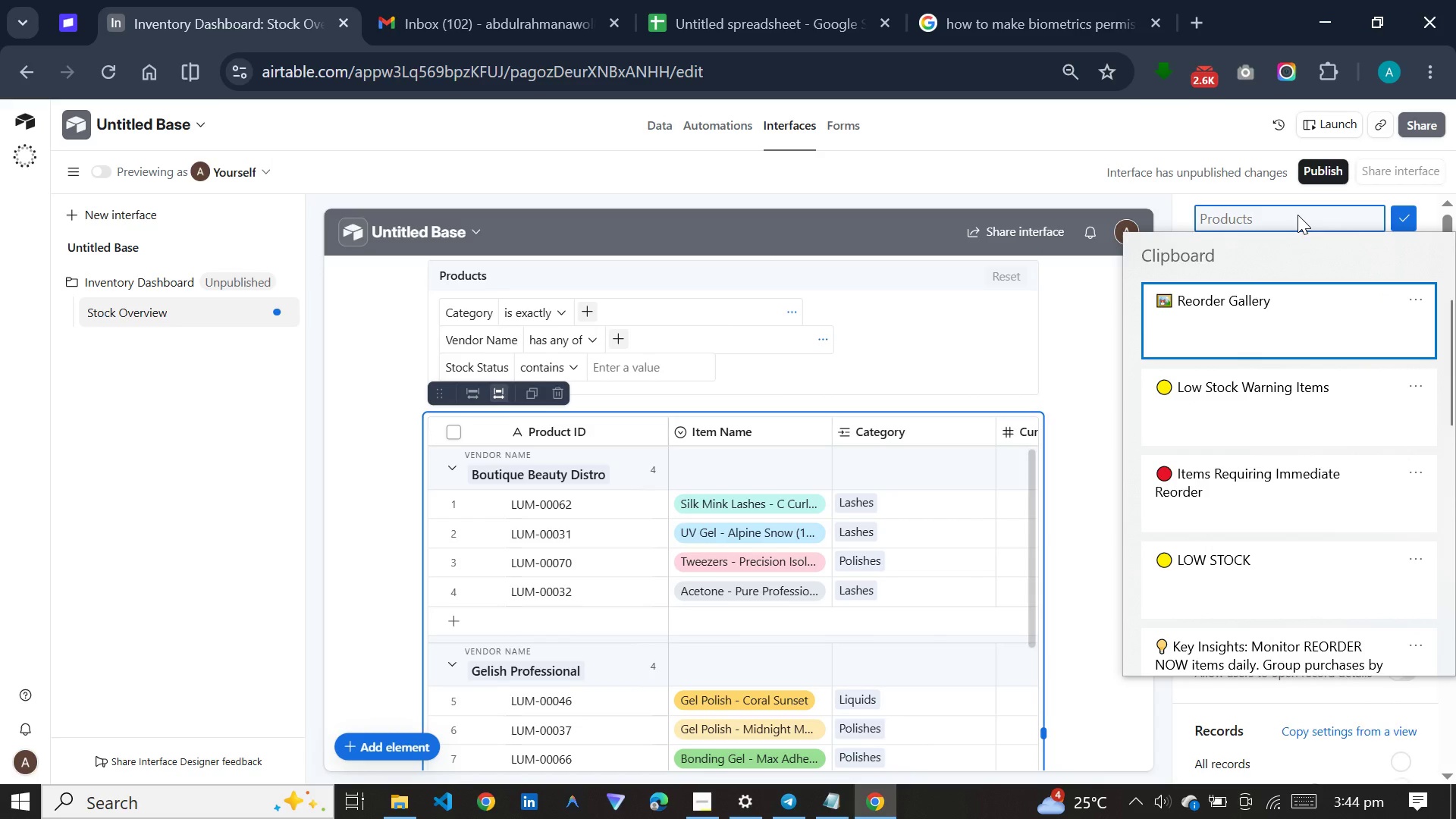 
left_click_drag(start_coordinate=[1266, 476], to_coordinate=[1295, 528])
 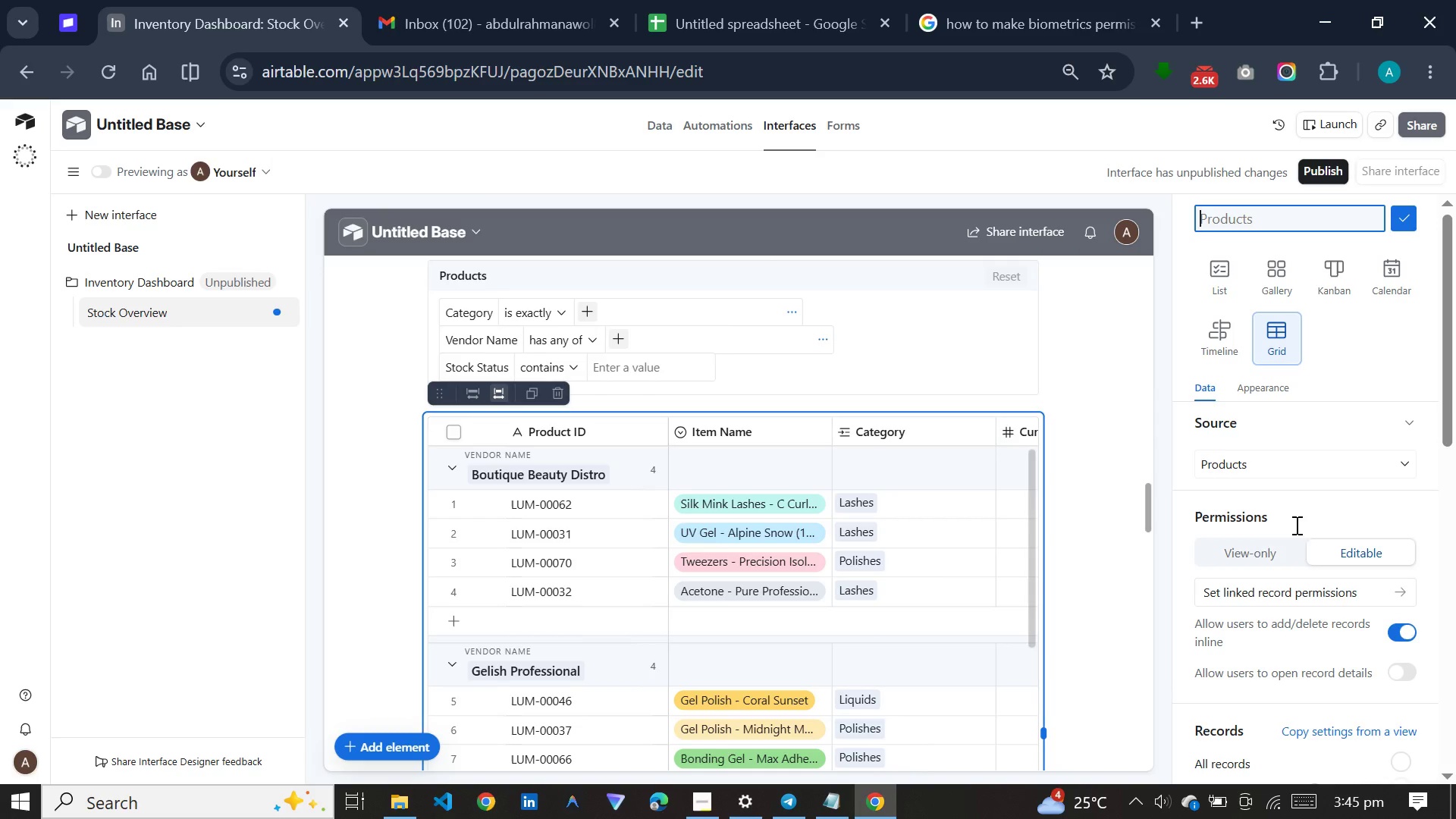 
key(Control+ControlLeft)
 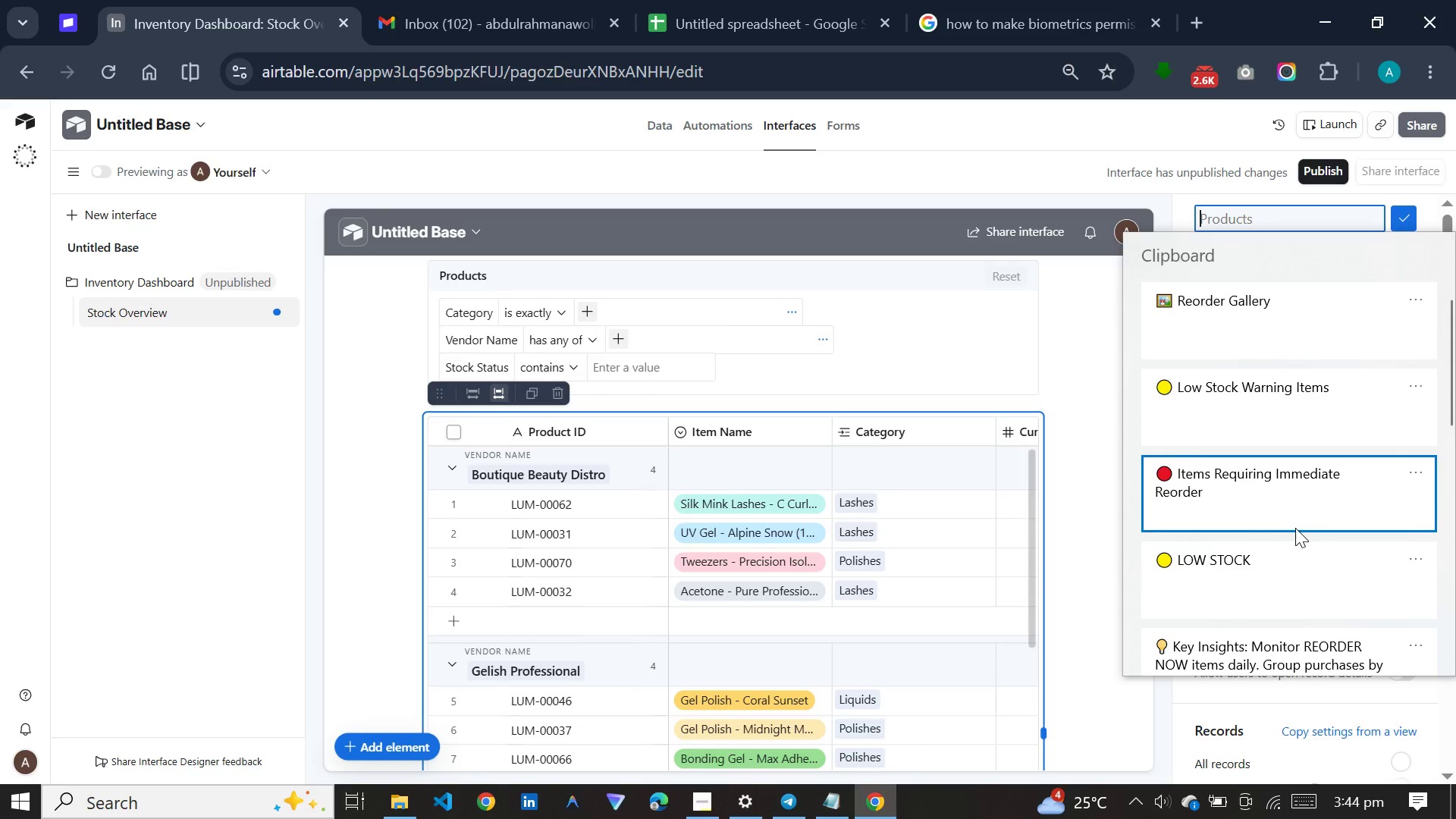 
key(Control+V)
 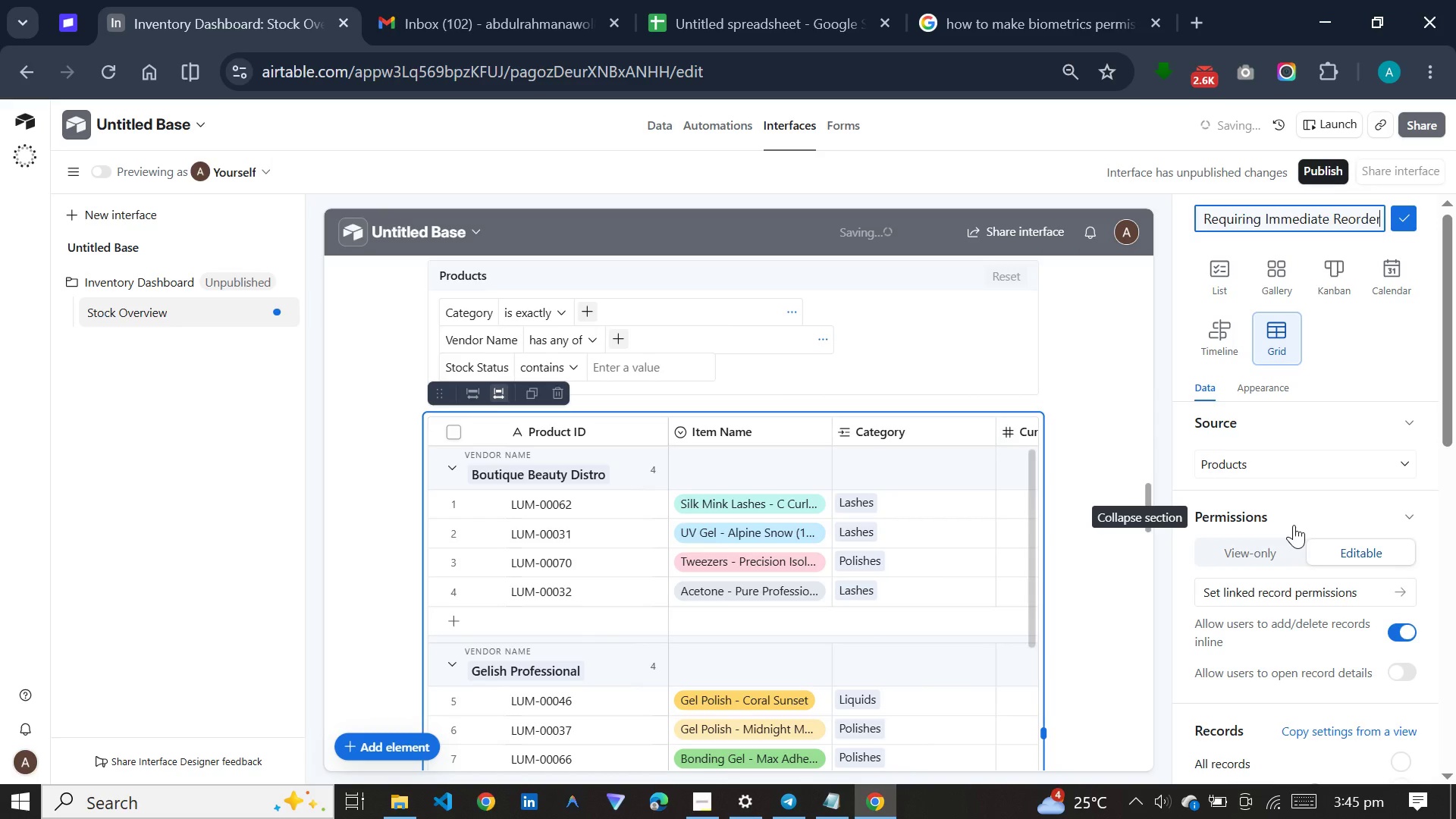 
wait(5.28)
 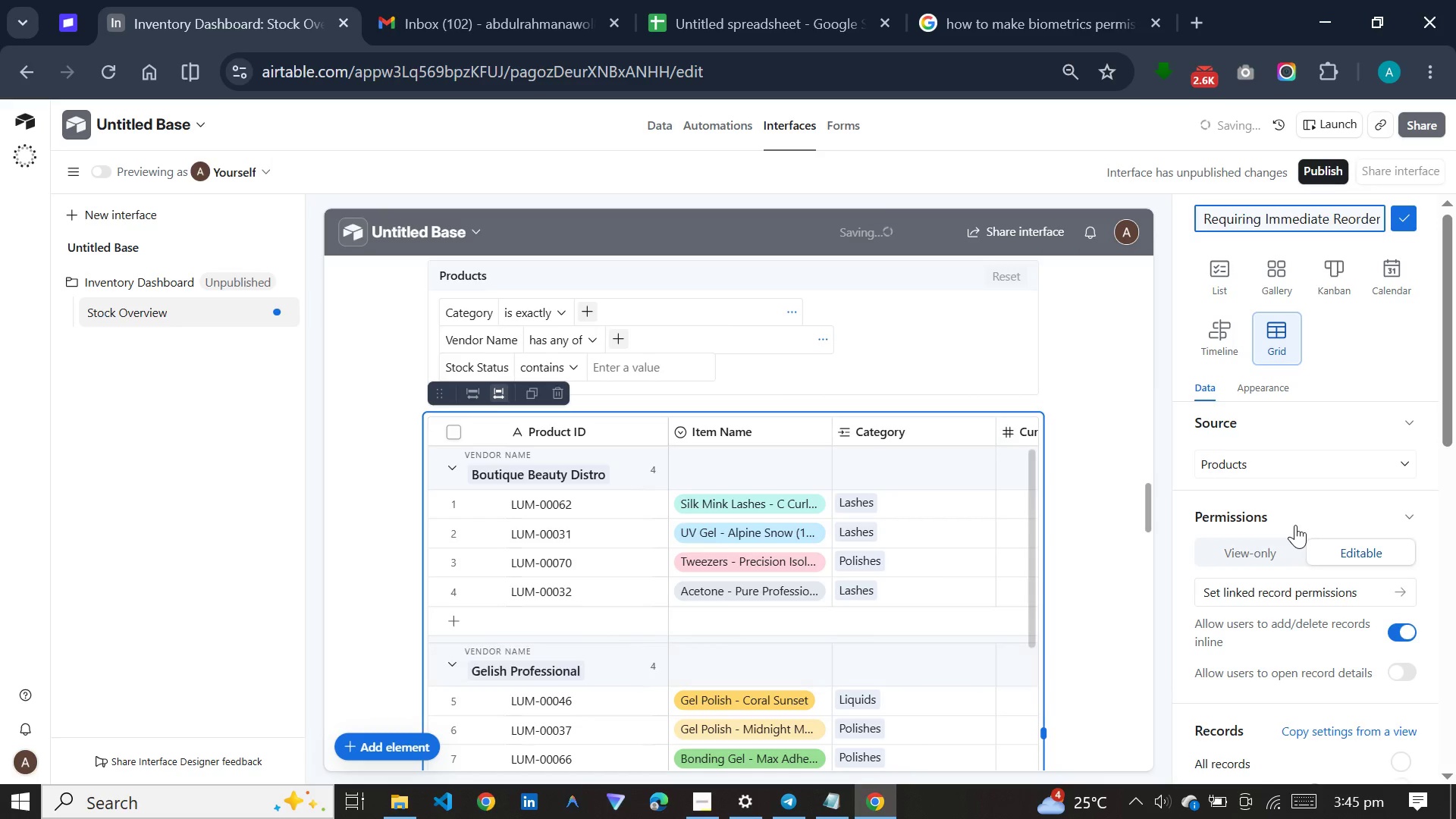 
left_click_drag(start_coordinate=[1346, 494], to_coordinate=[1355, 512])
 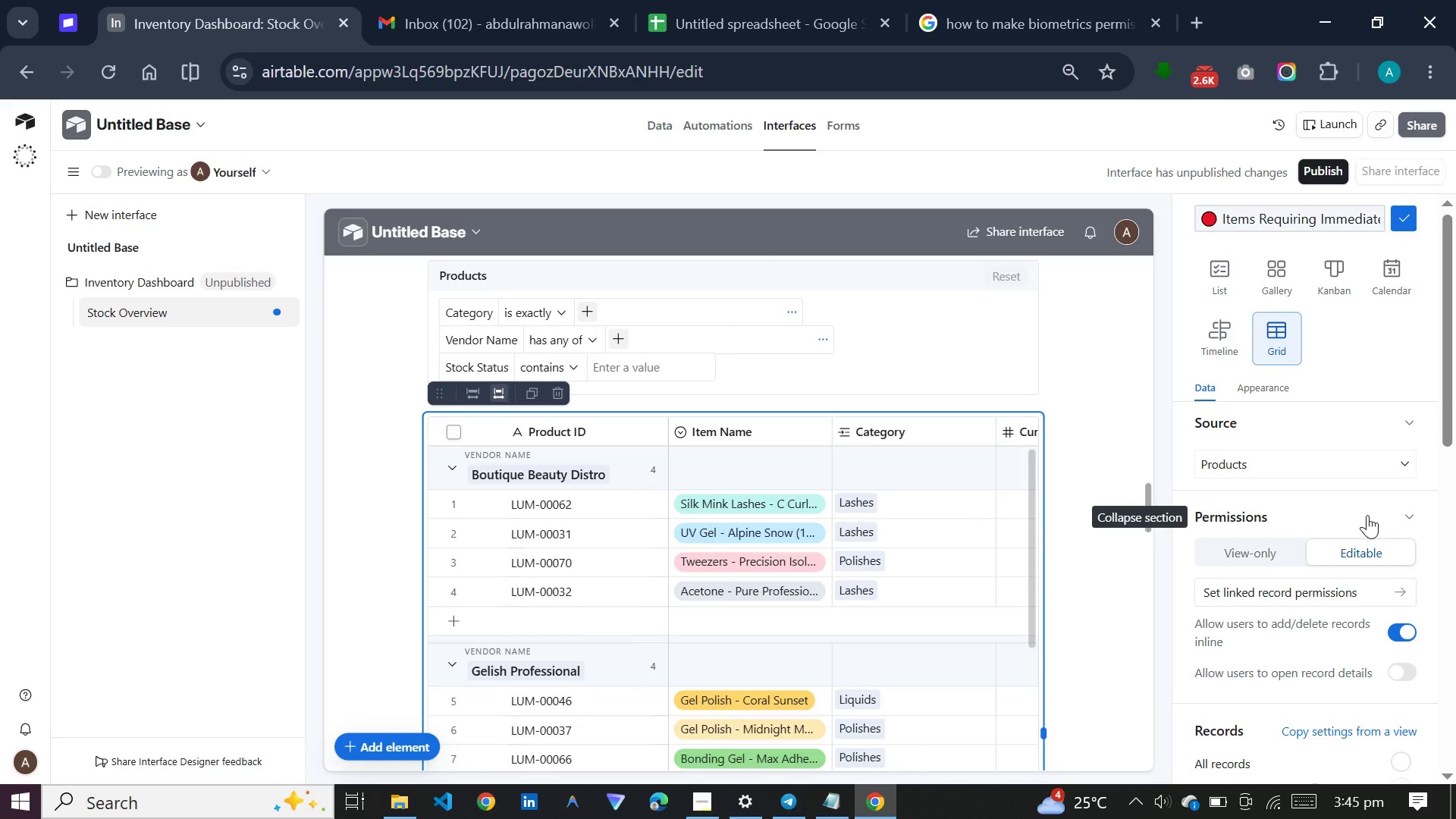 
wait(17.12)
 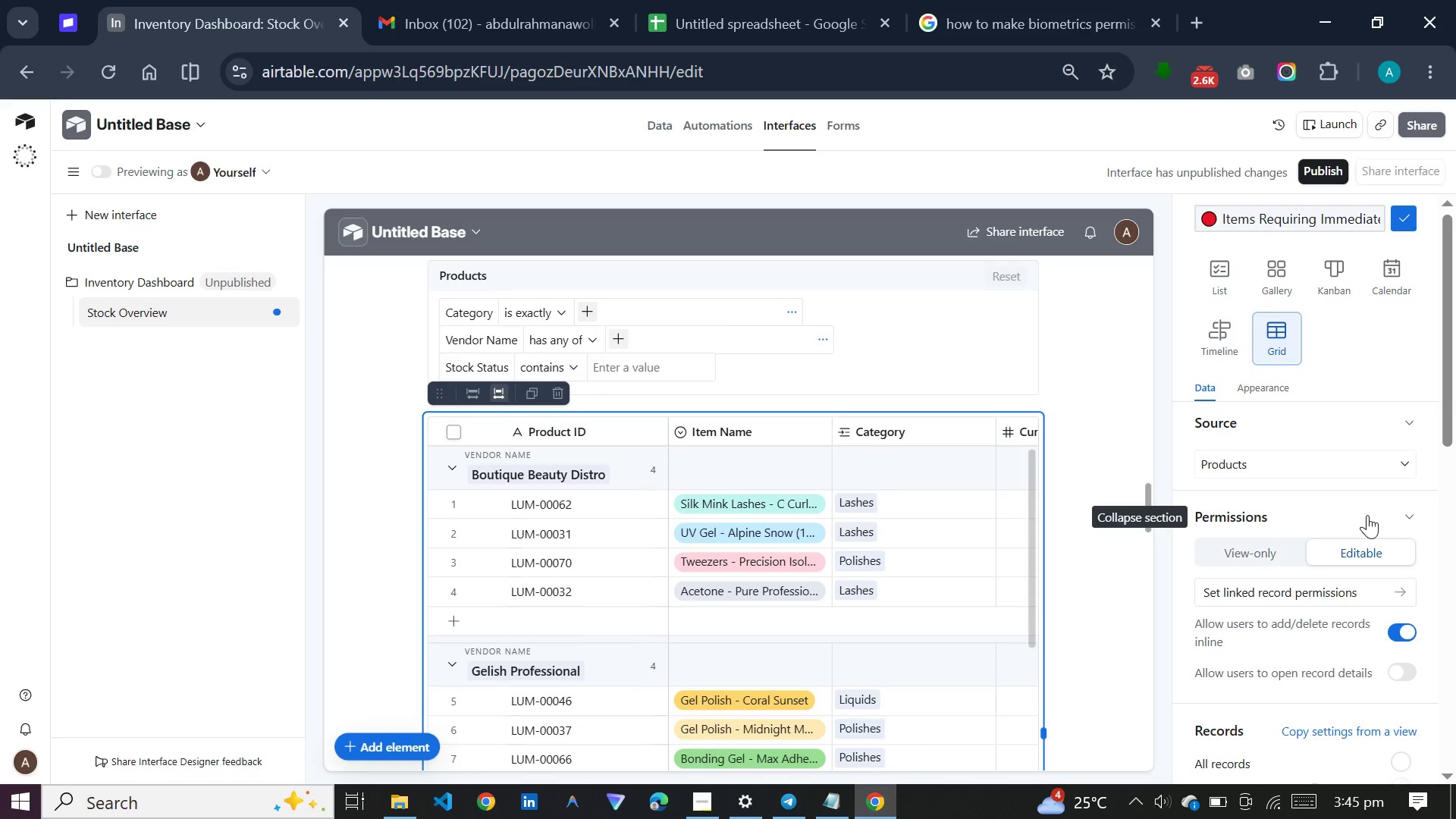 
left_click([1249, 392])
 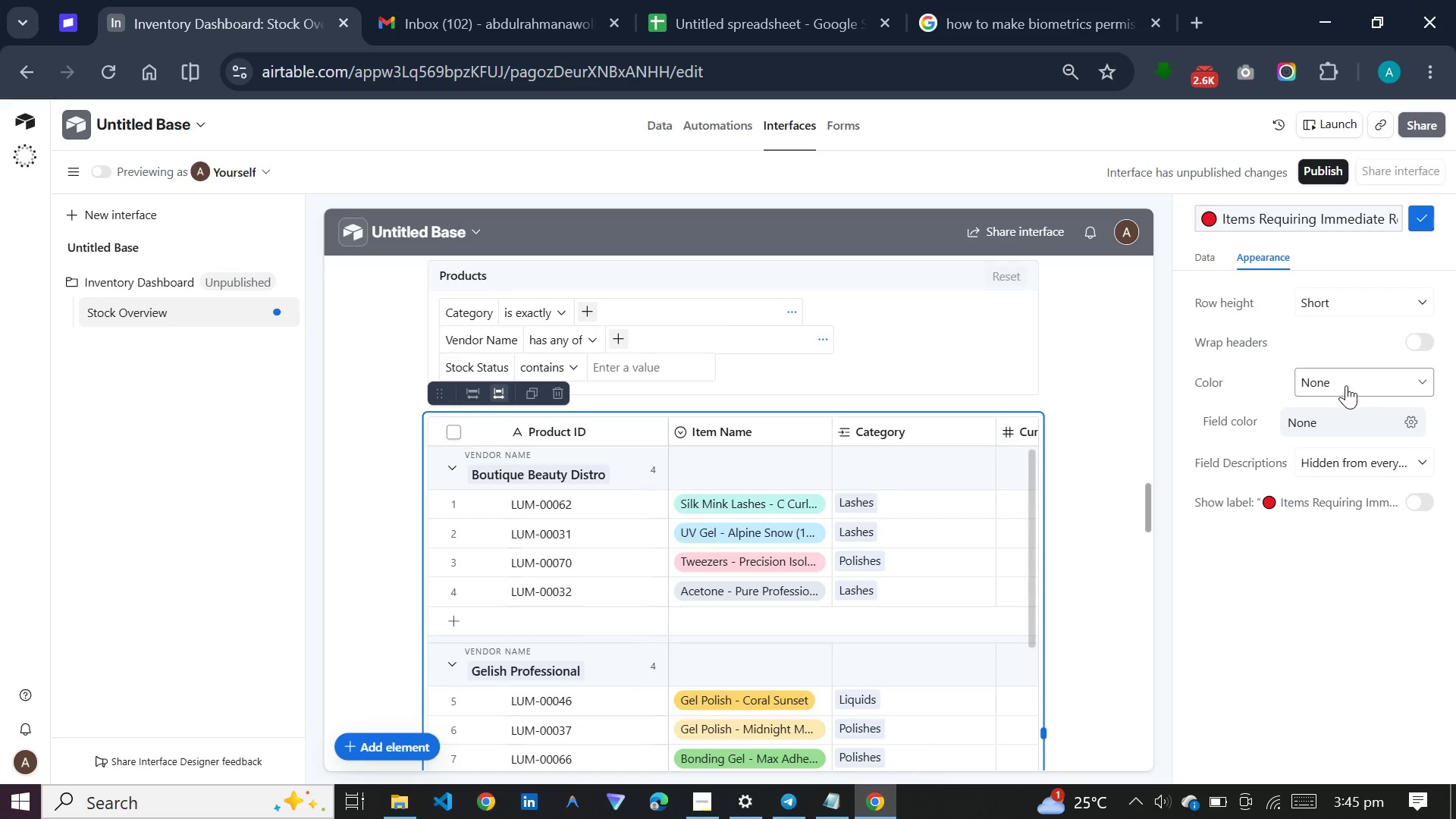 
wait(6.14)
 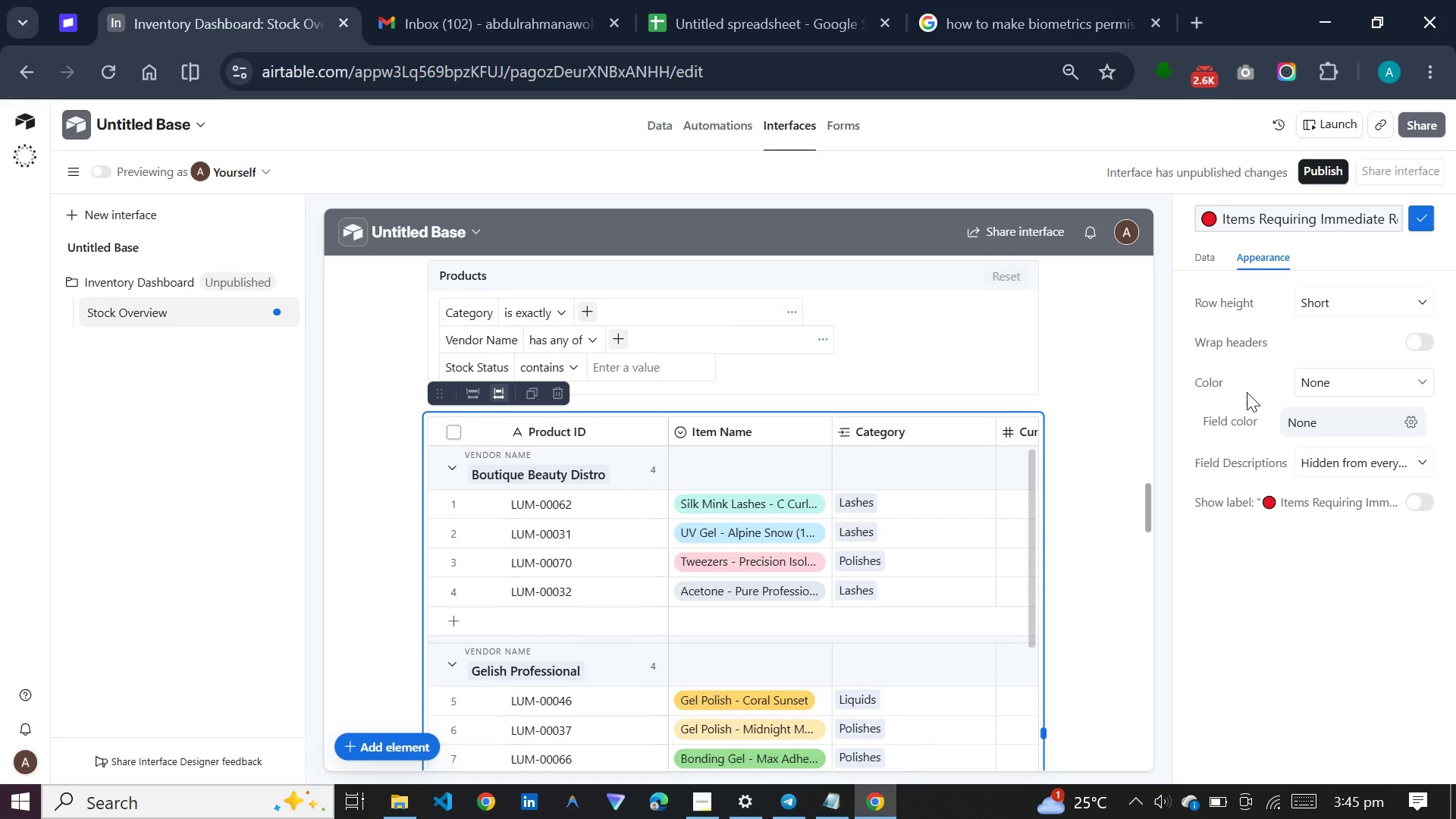 
left_click([1378, 507])
 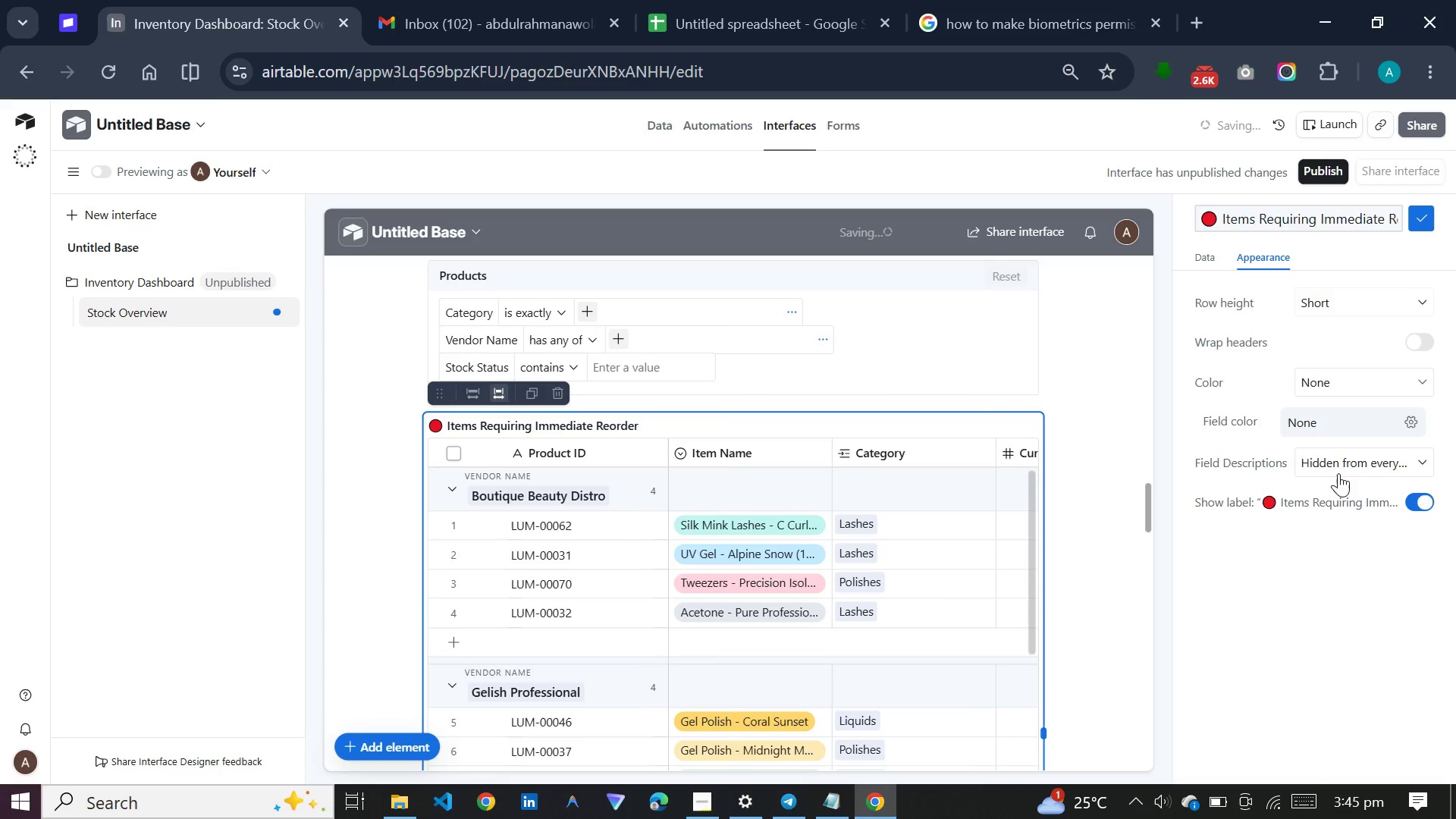 
left_click([1338, 473])
 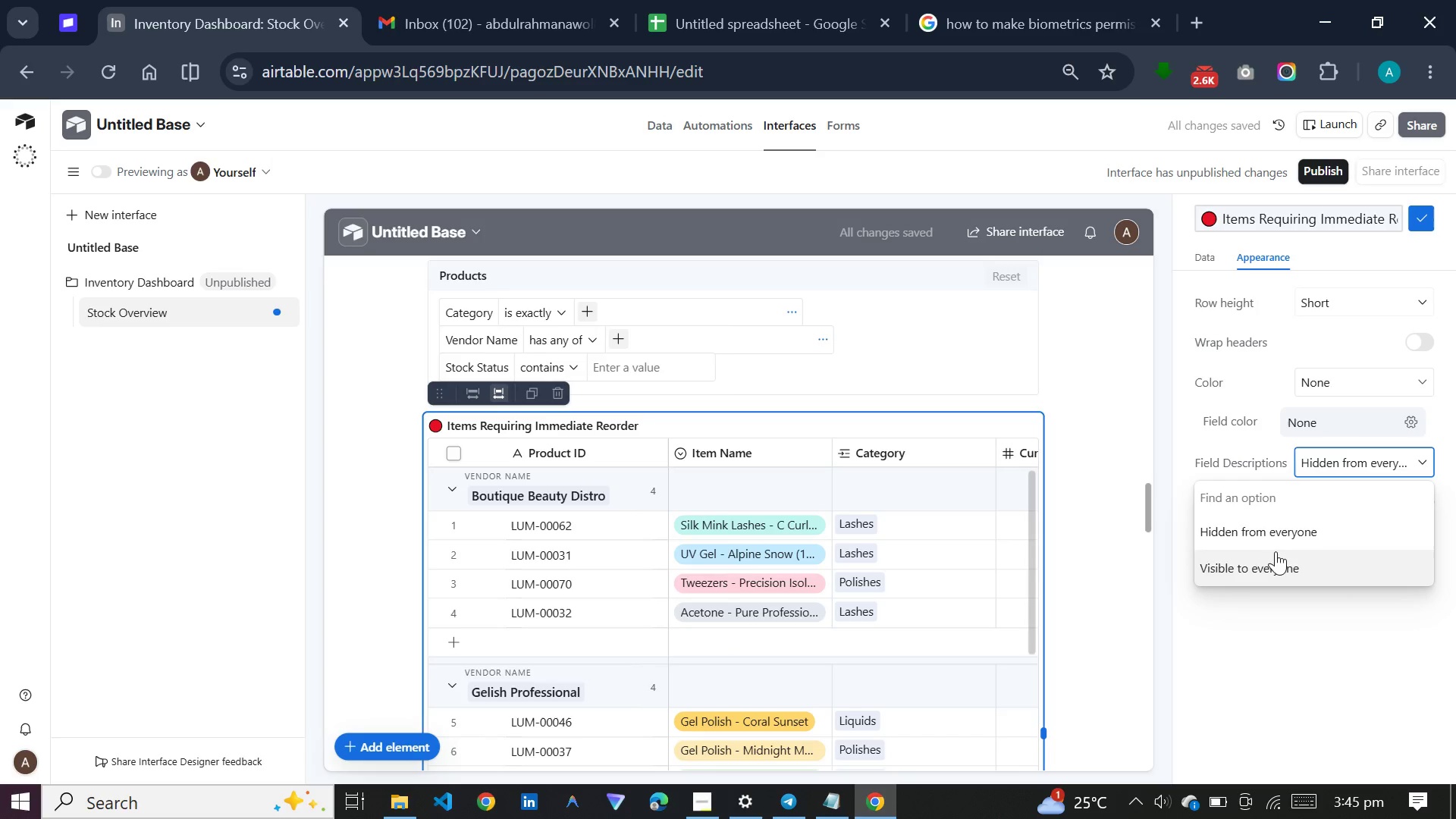 
wait(5.34)
 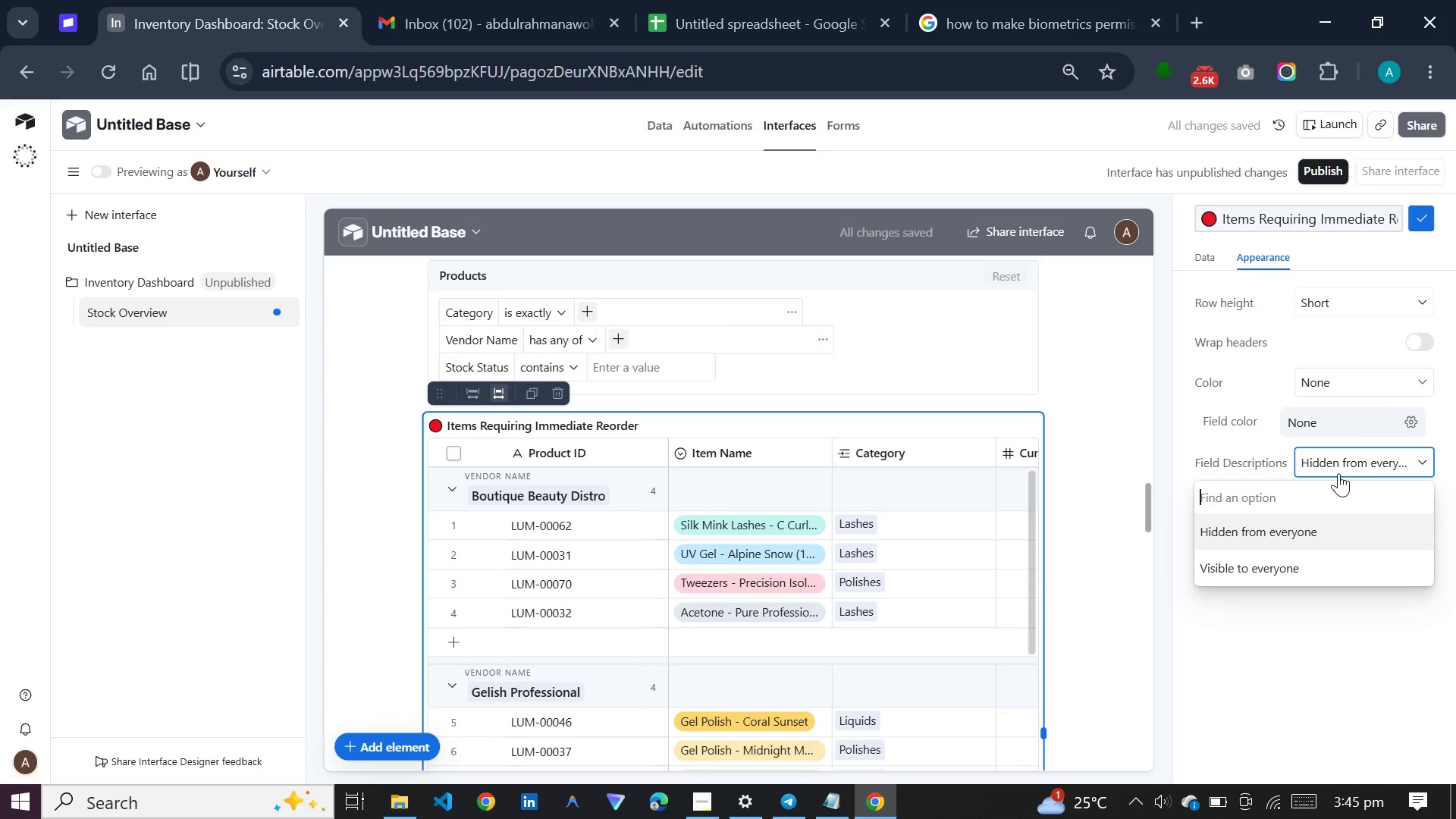 
left_click([1271, 555])
 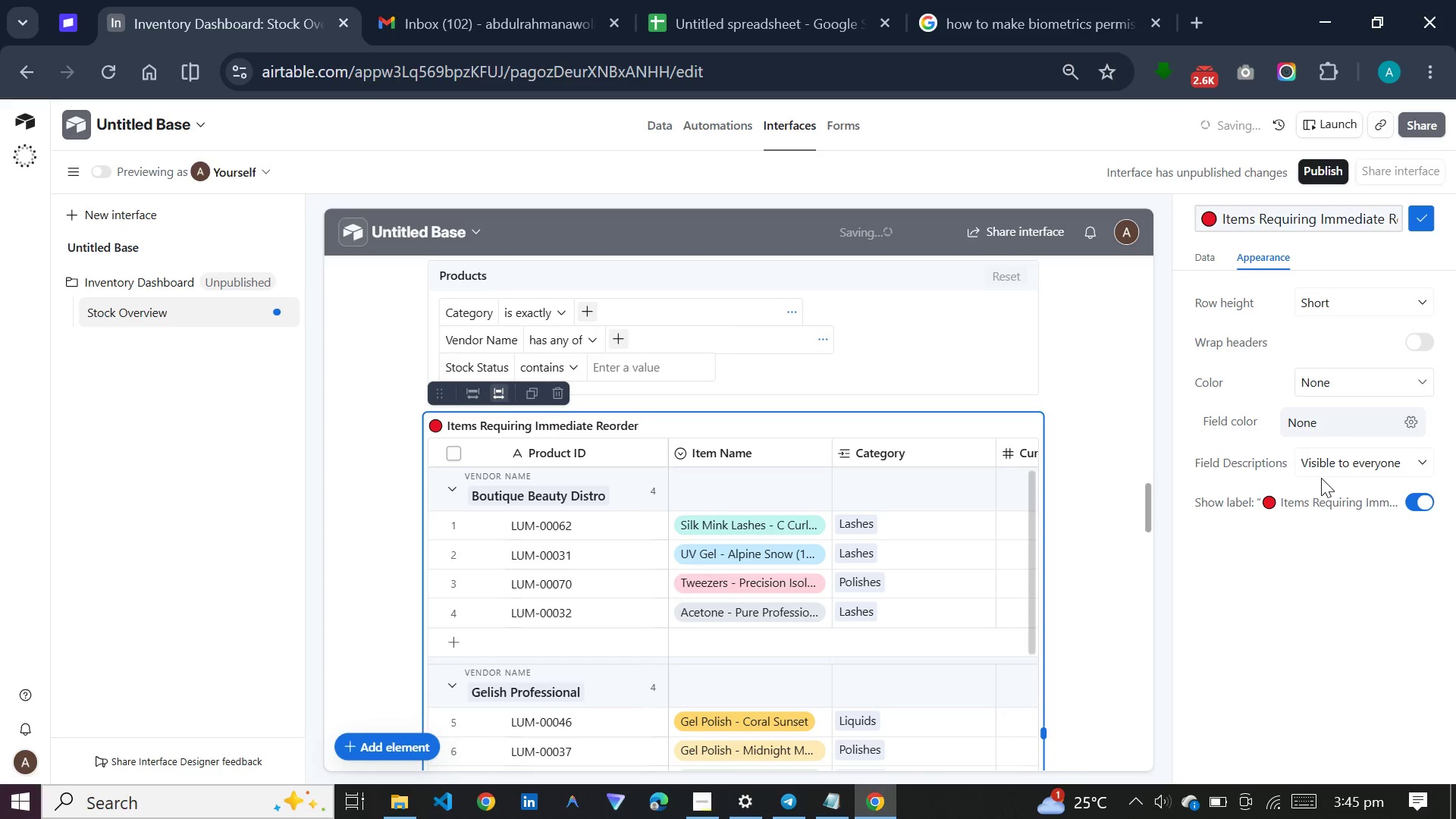 
left_click([1326, 466])
 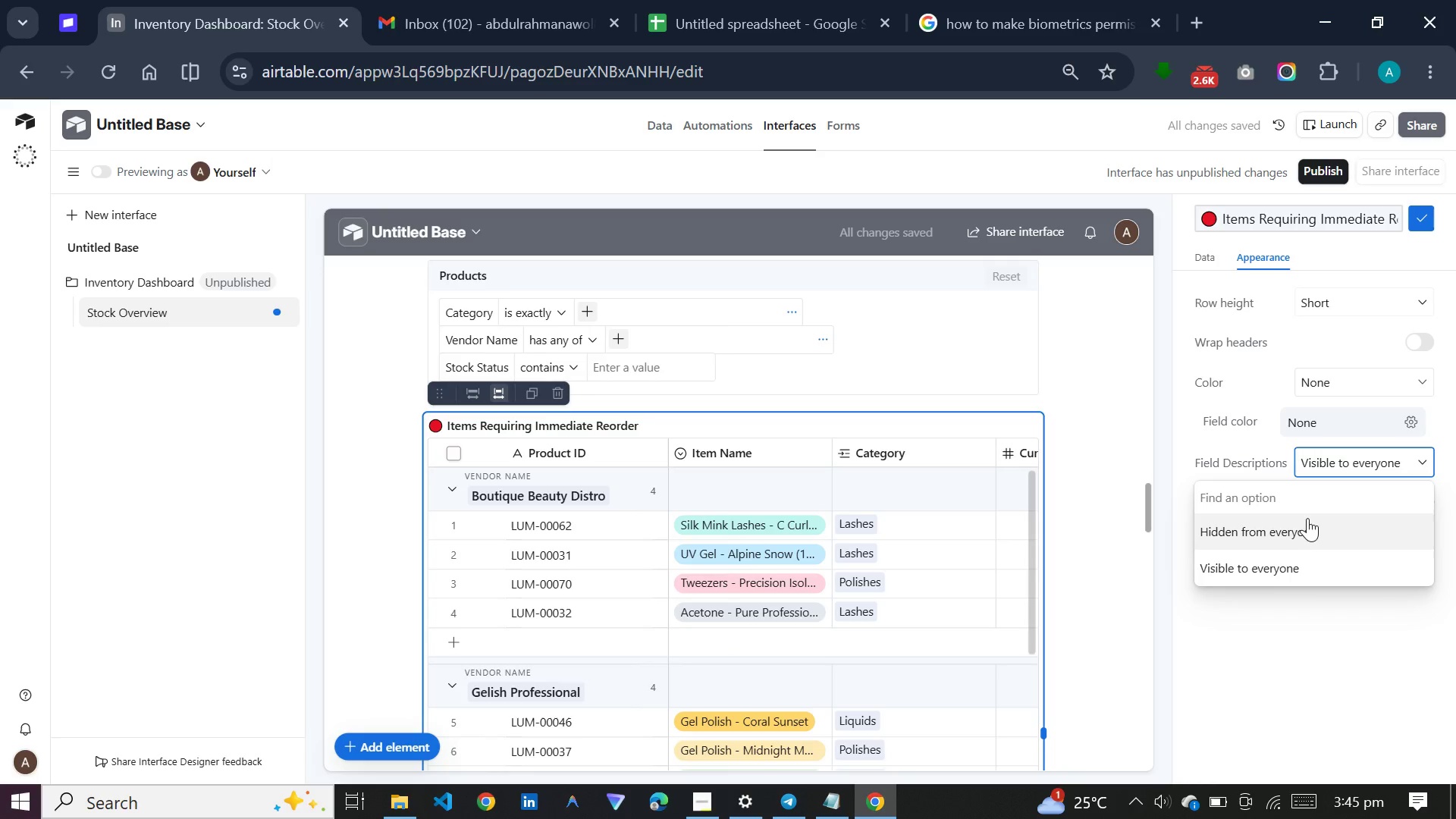 
left_click([1305, 526])
 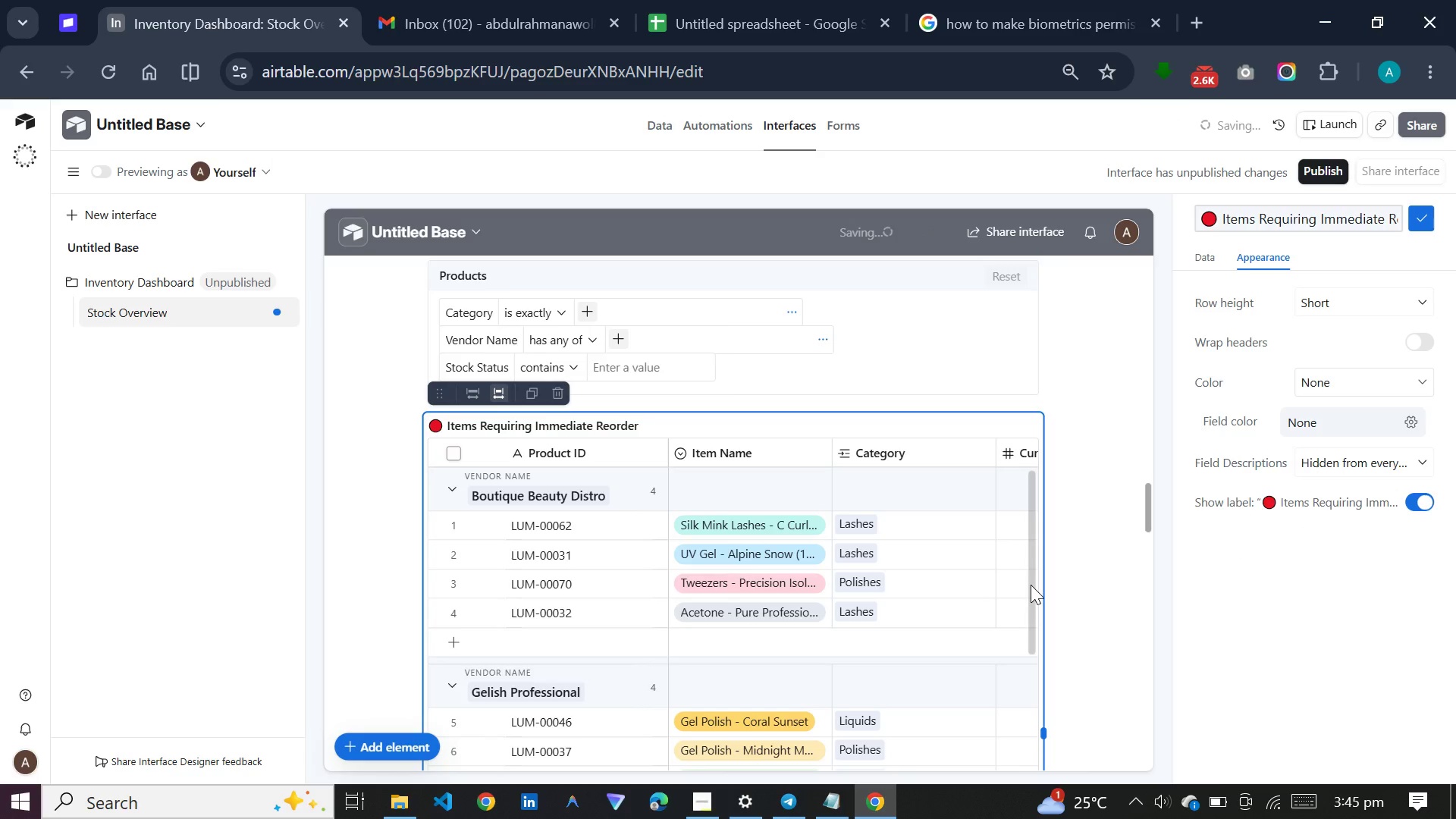 
scroll: coordinate [944, 613], scroll_direction: down, amount: 10.0
 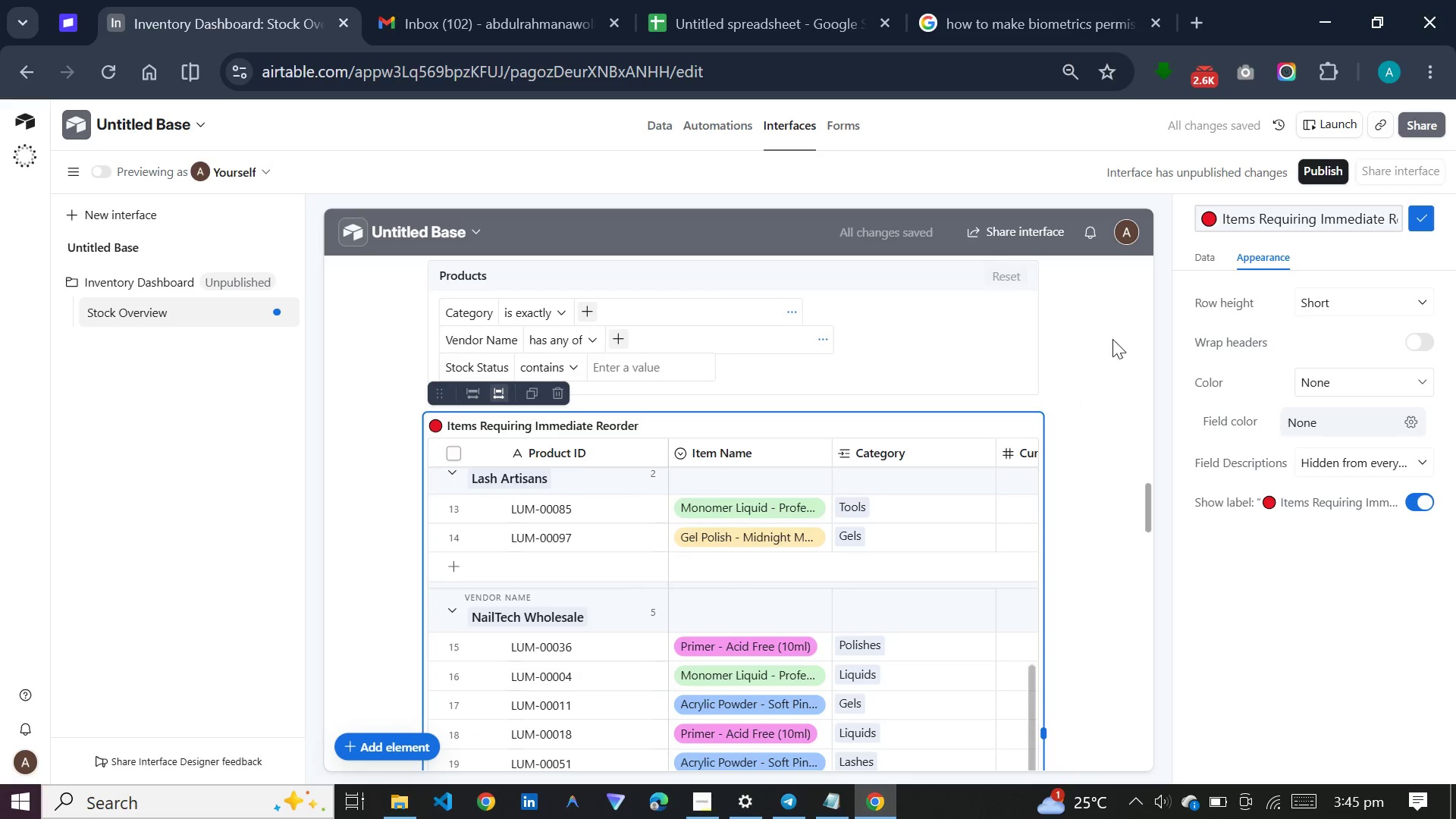 
left_click([1414, 211])
 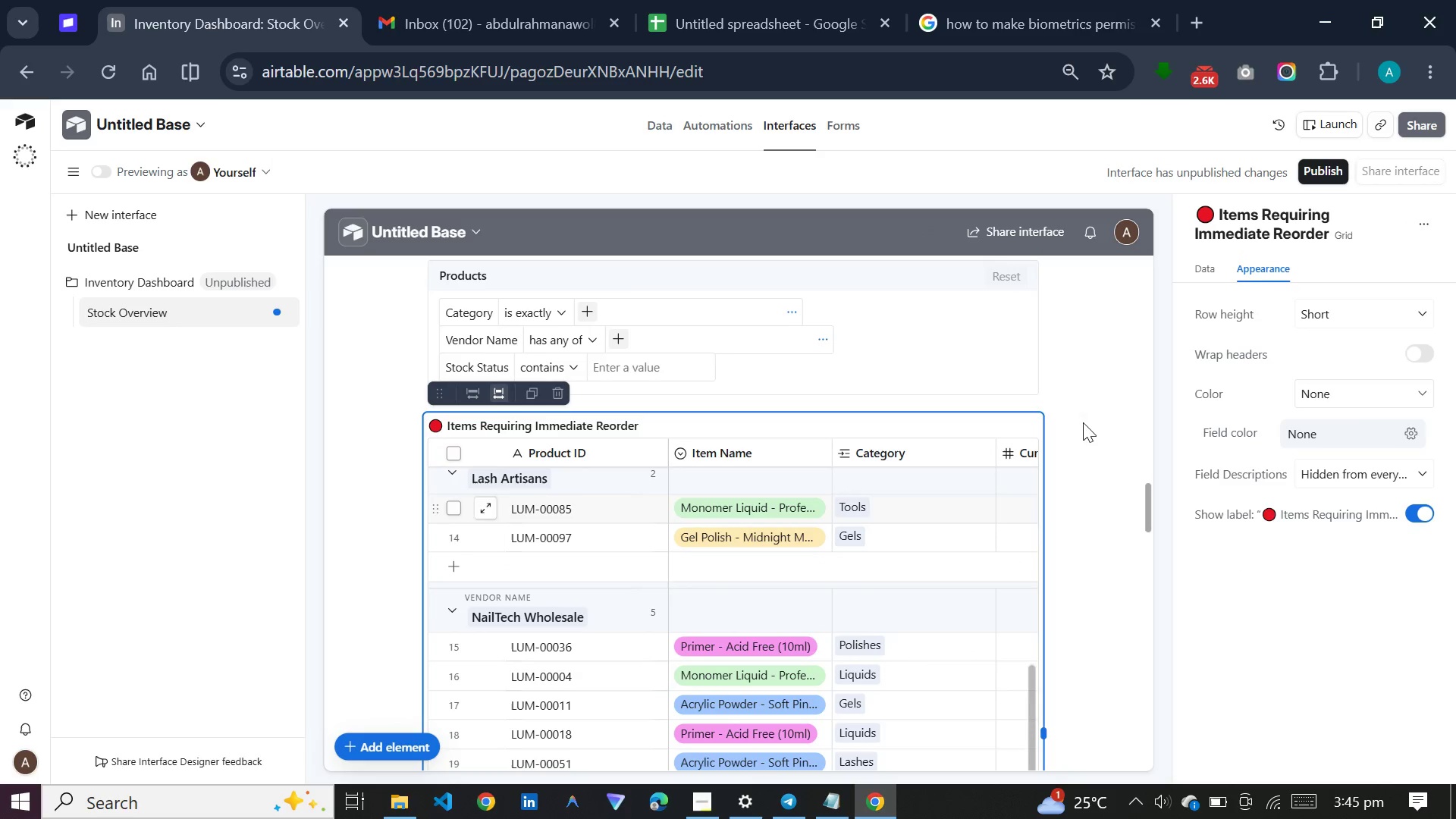 
scroll: coordinate [1090, 409], scroll_direction: down, amount: 18.0
 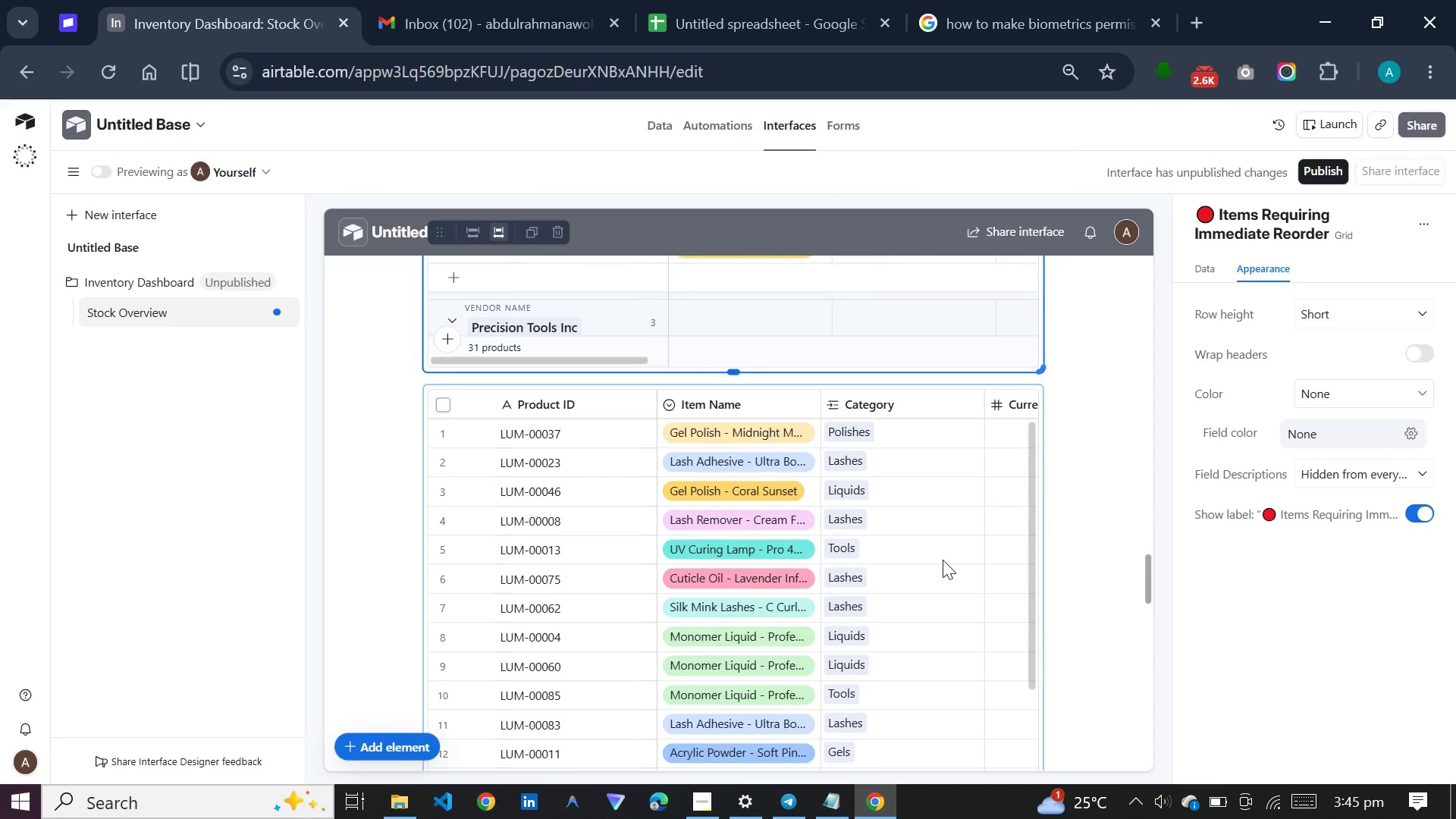 
left_click([943, 560])
 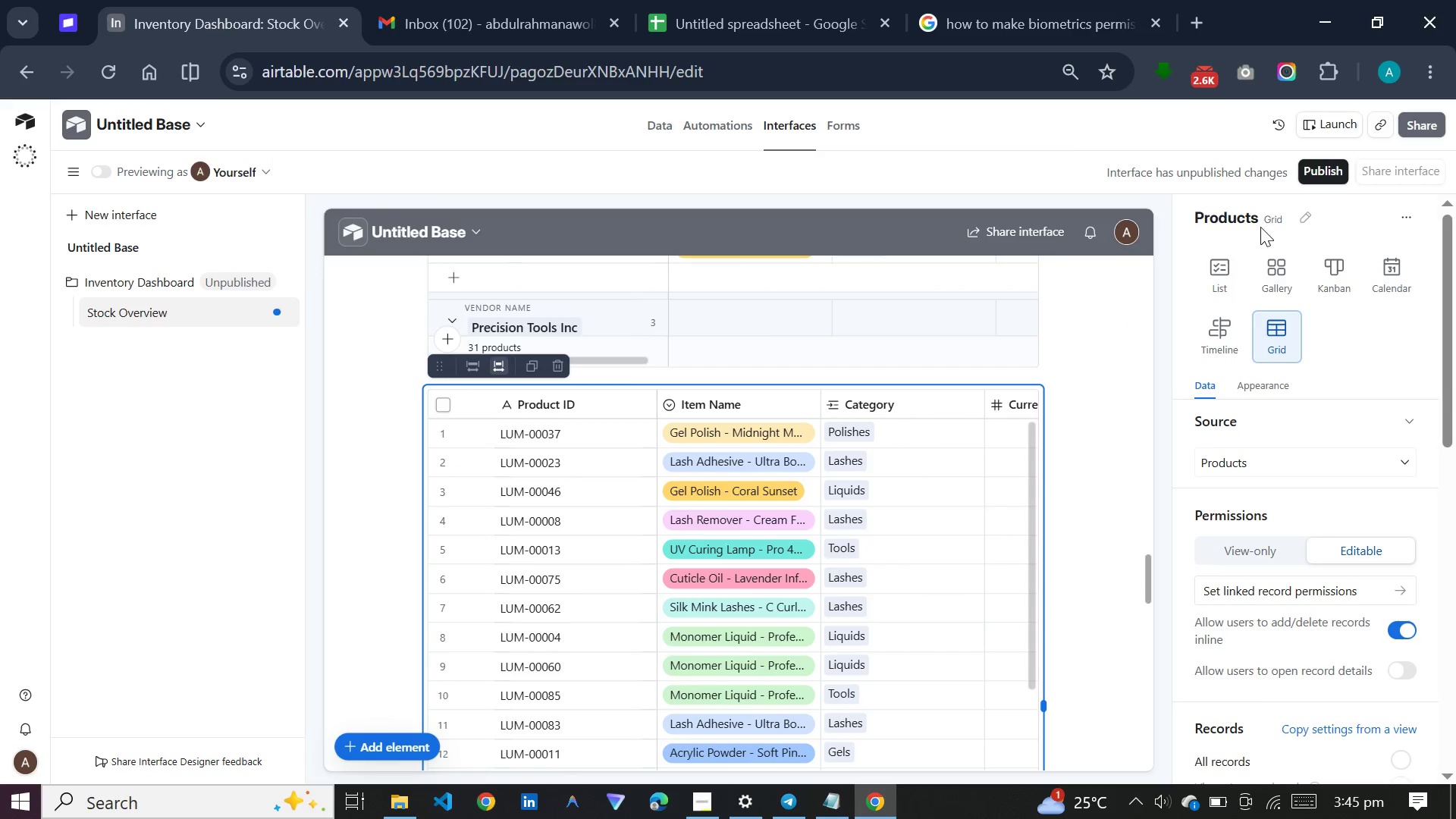 
left_click([1296, 215])
 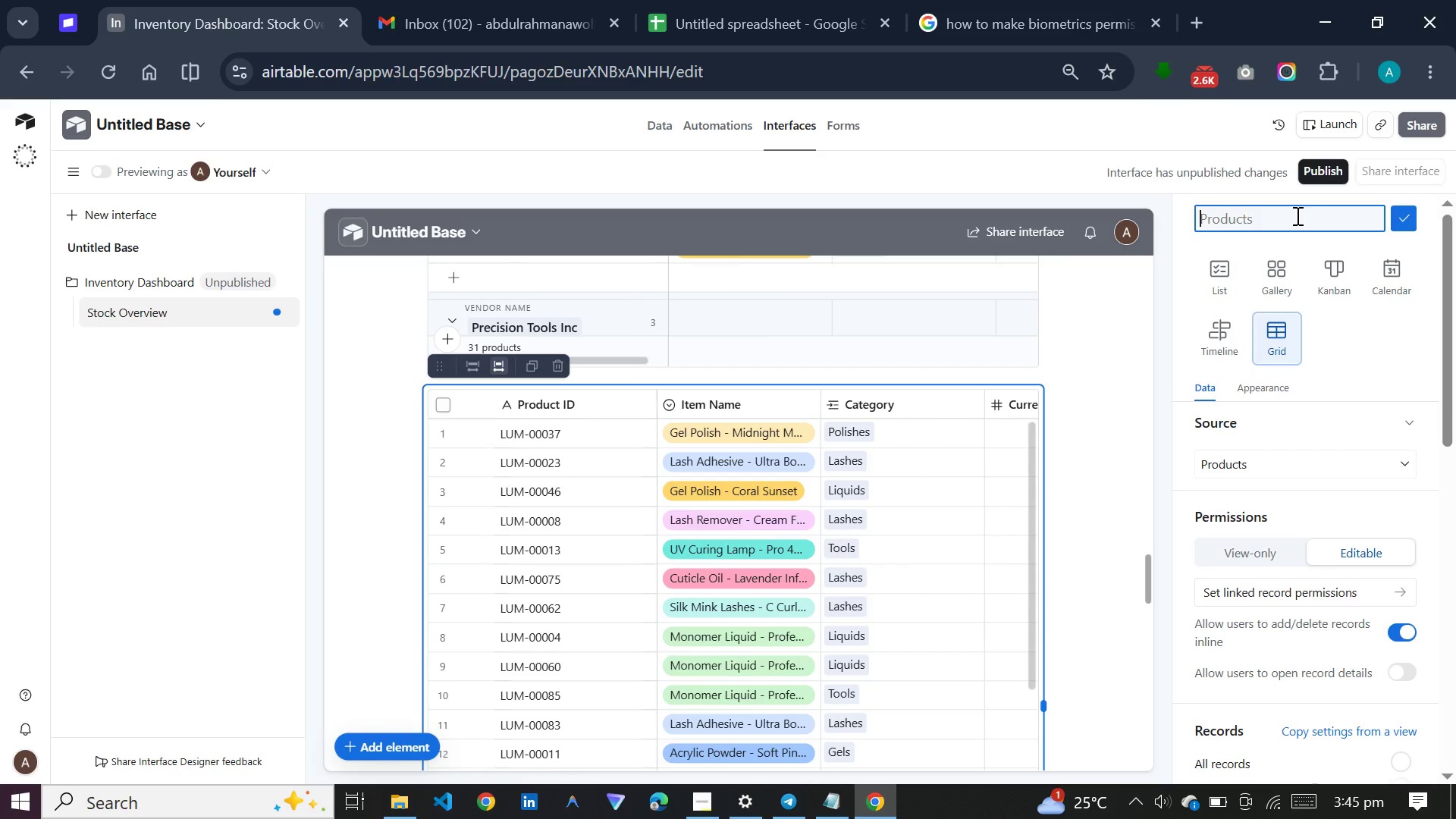 
key(Meta+V)
 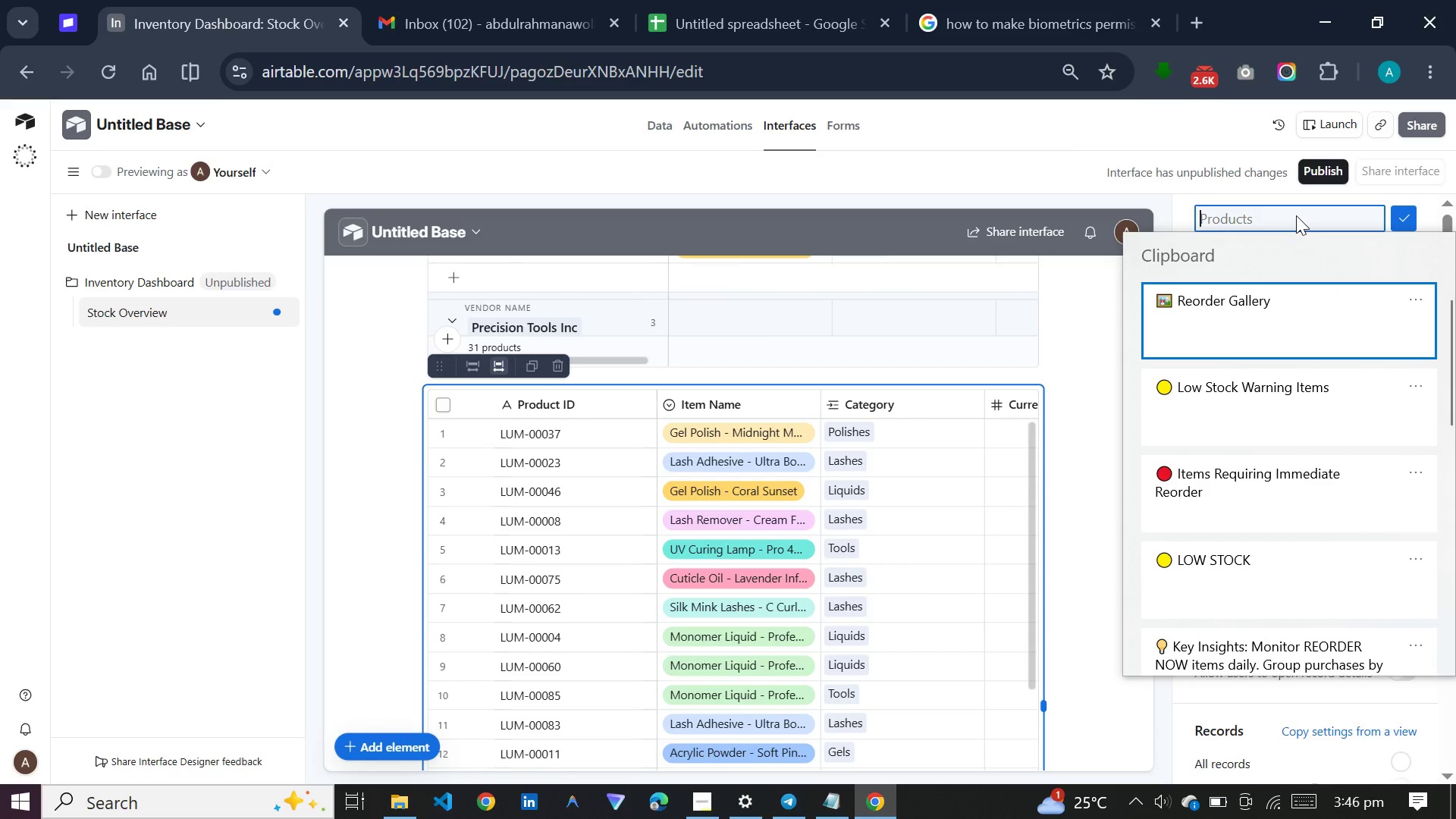 
left_click([1256, 402])
 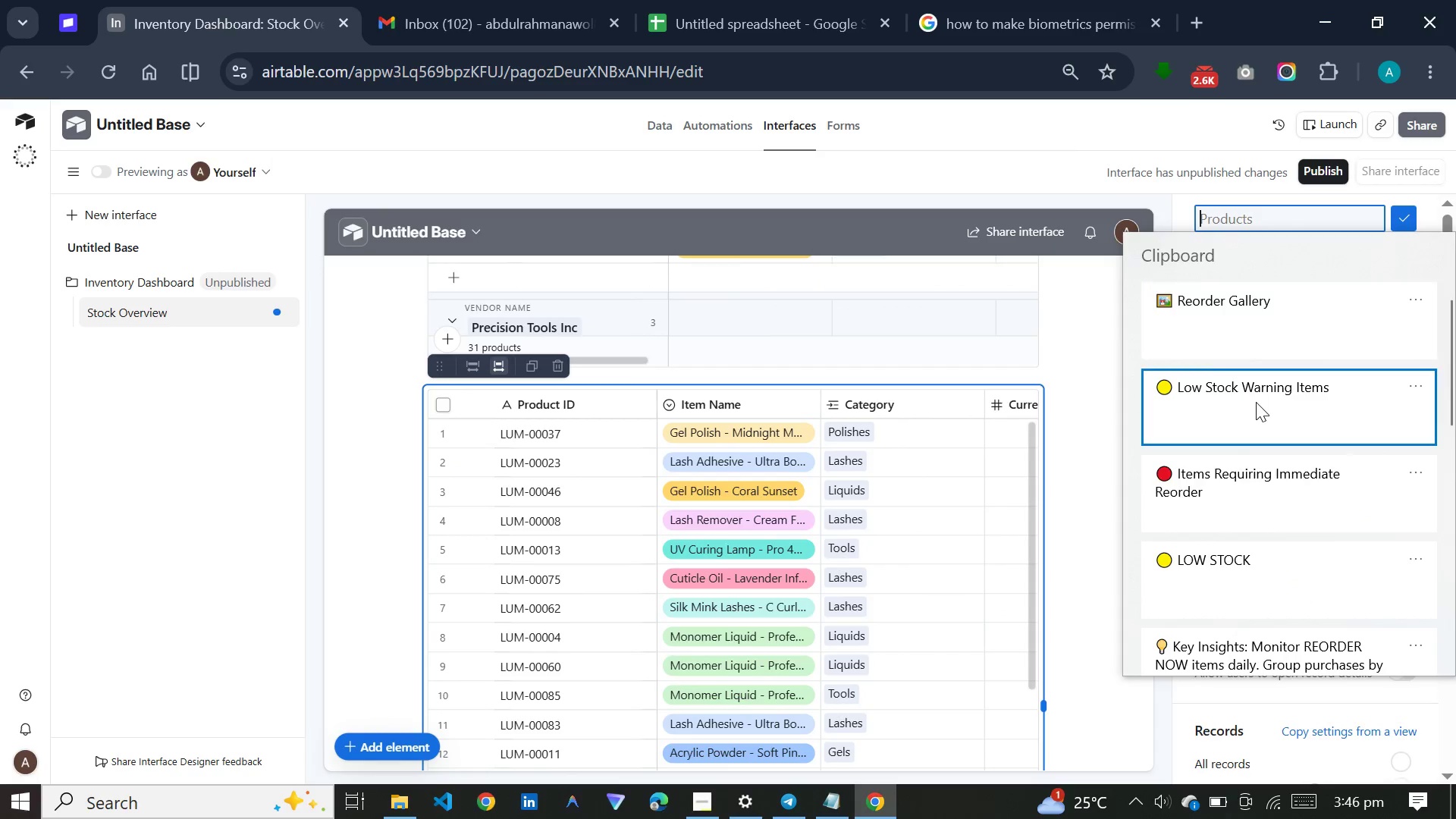 
key(Control+ControlLeft)
 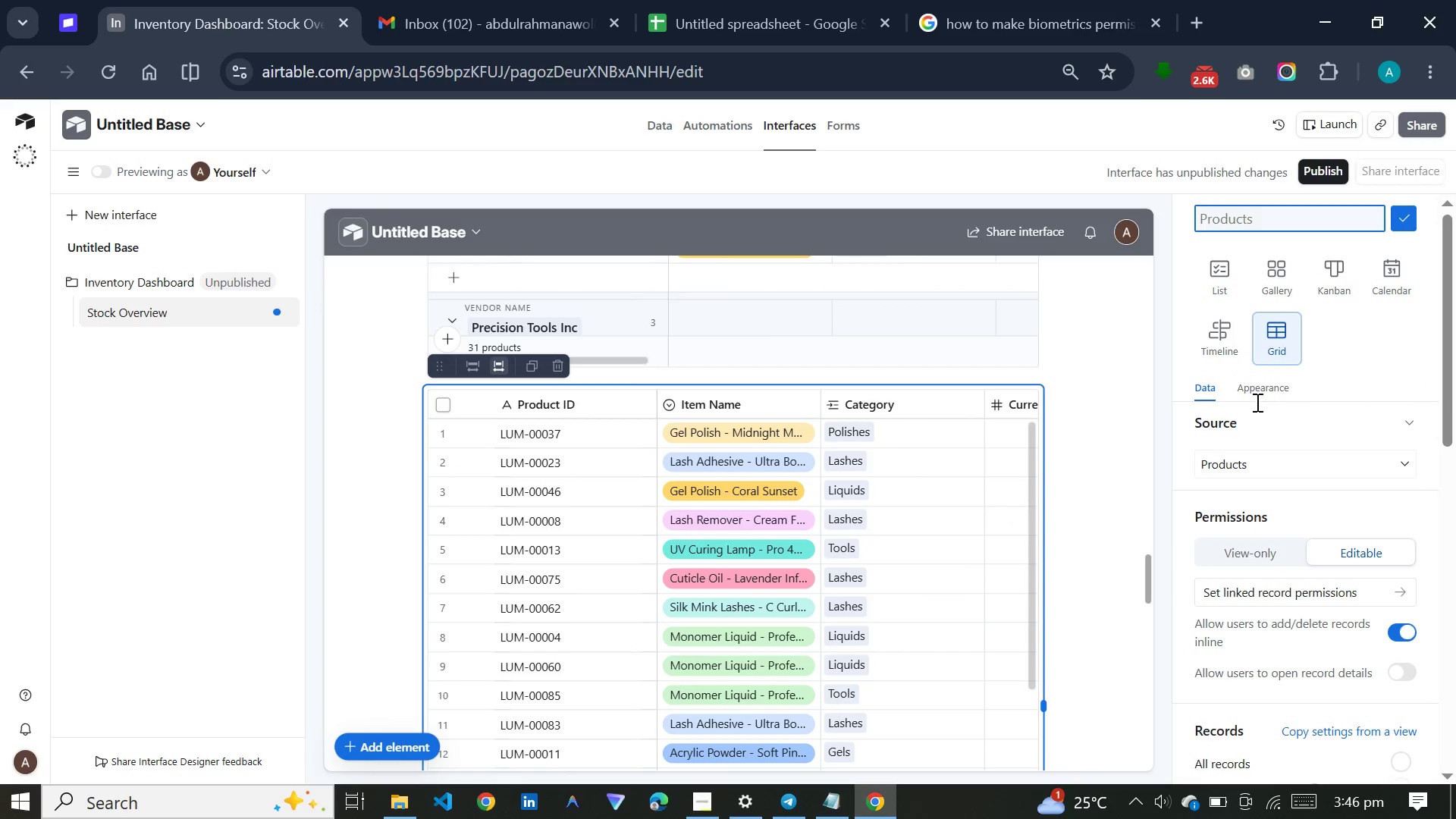 
hold_key(key=V, duration=15.94)
 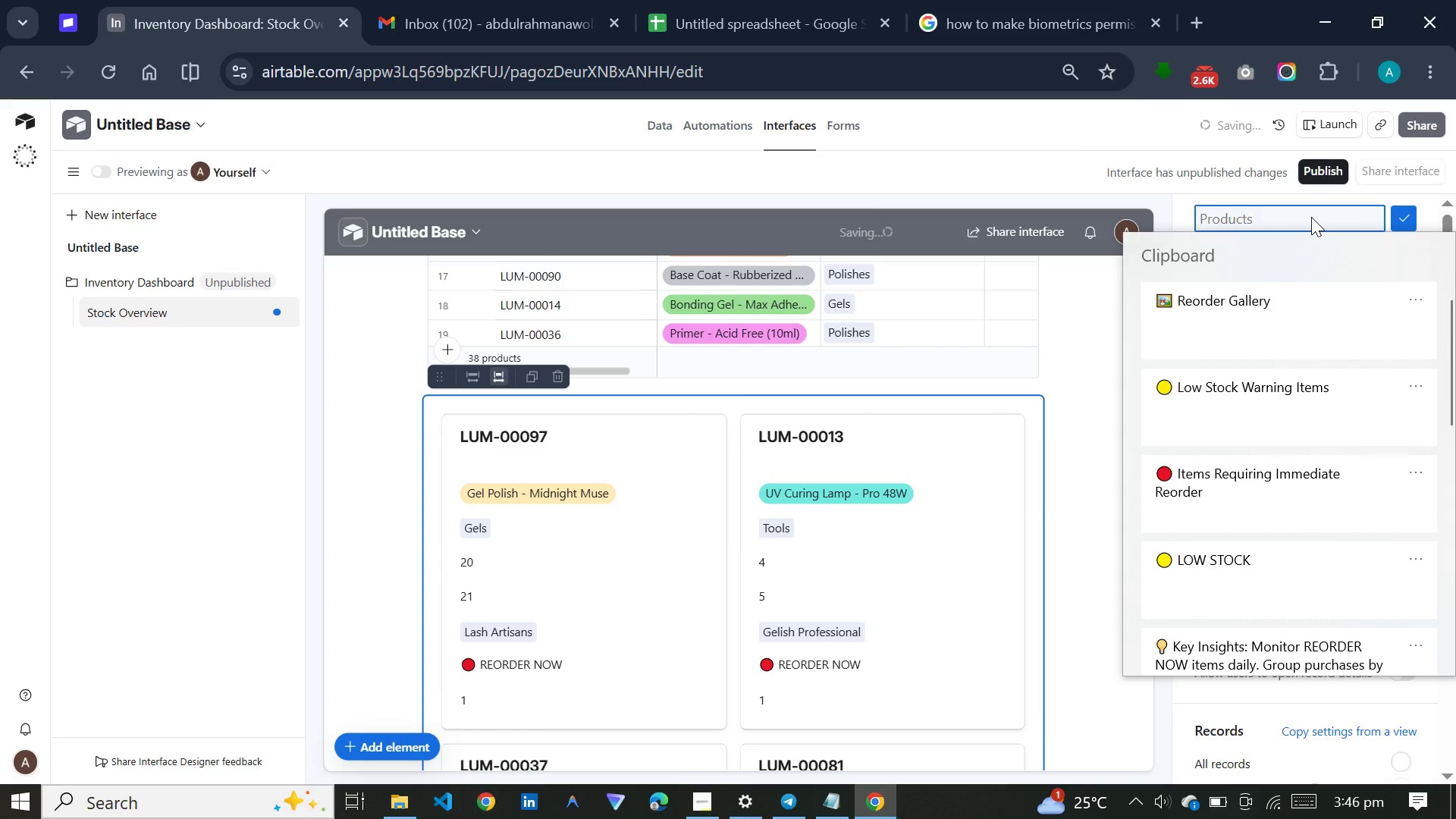 
left_click([1263, 390])
 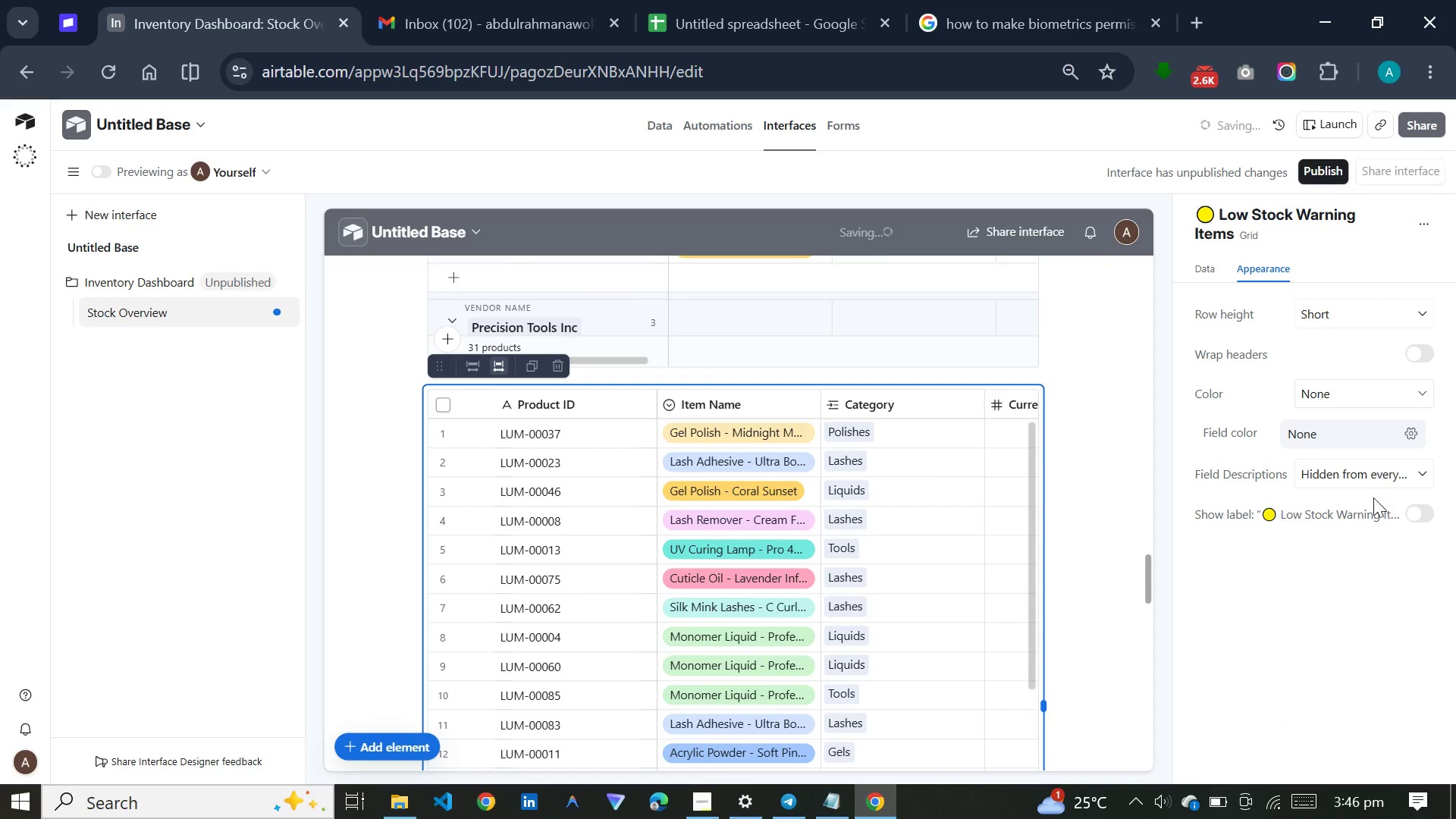 
left_click([1372, 507])
 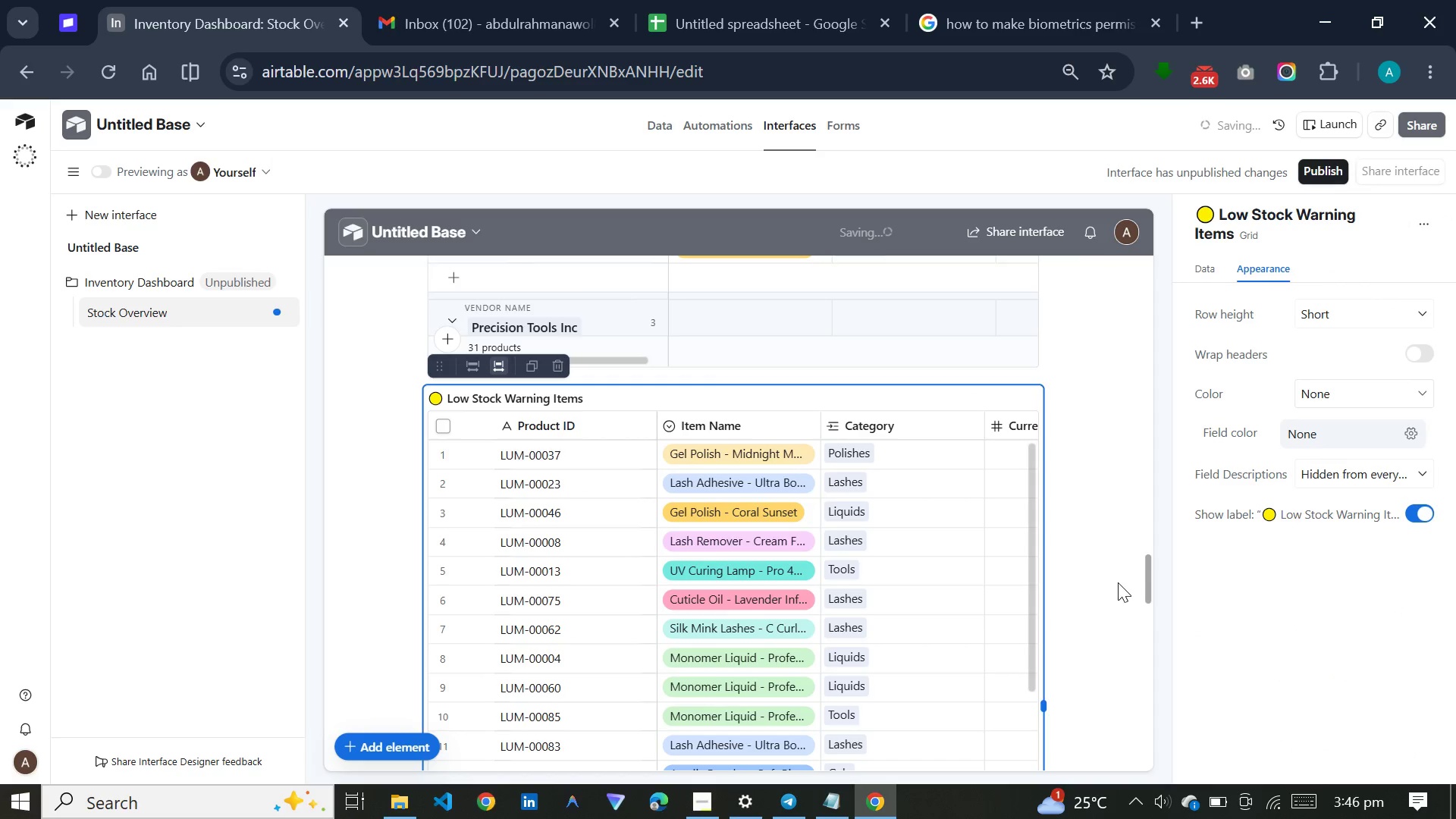 
left_click([1118, 582])
 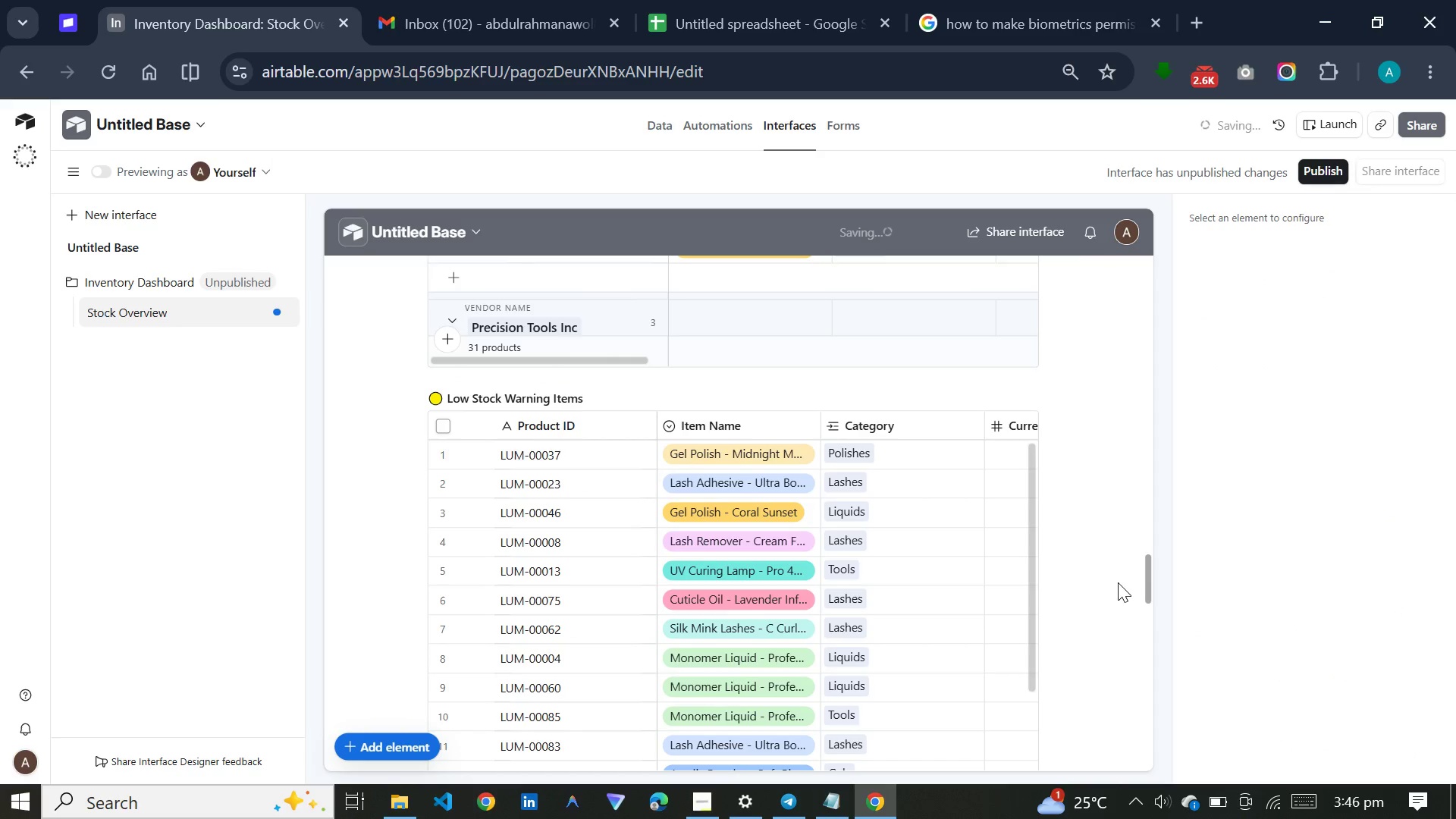 
scroll: coordinate [1118, 582], scroll_direction: down, amount: 17.0
 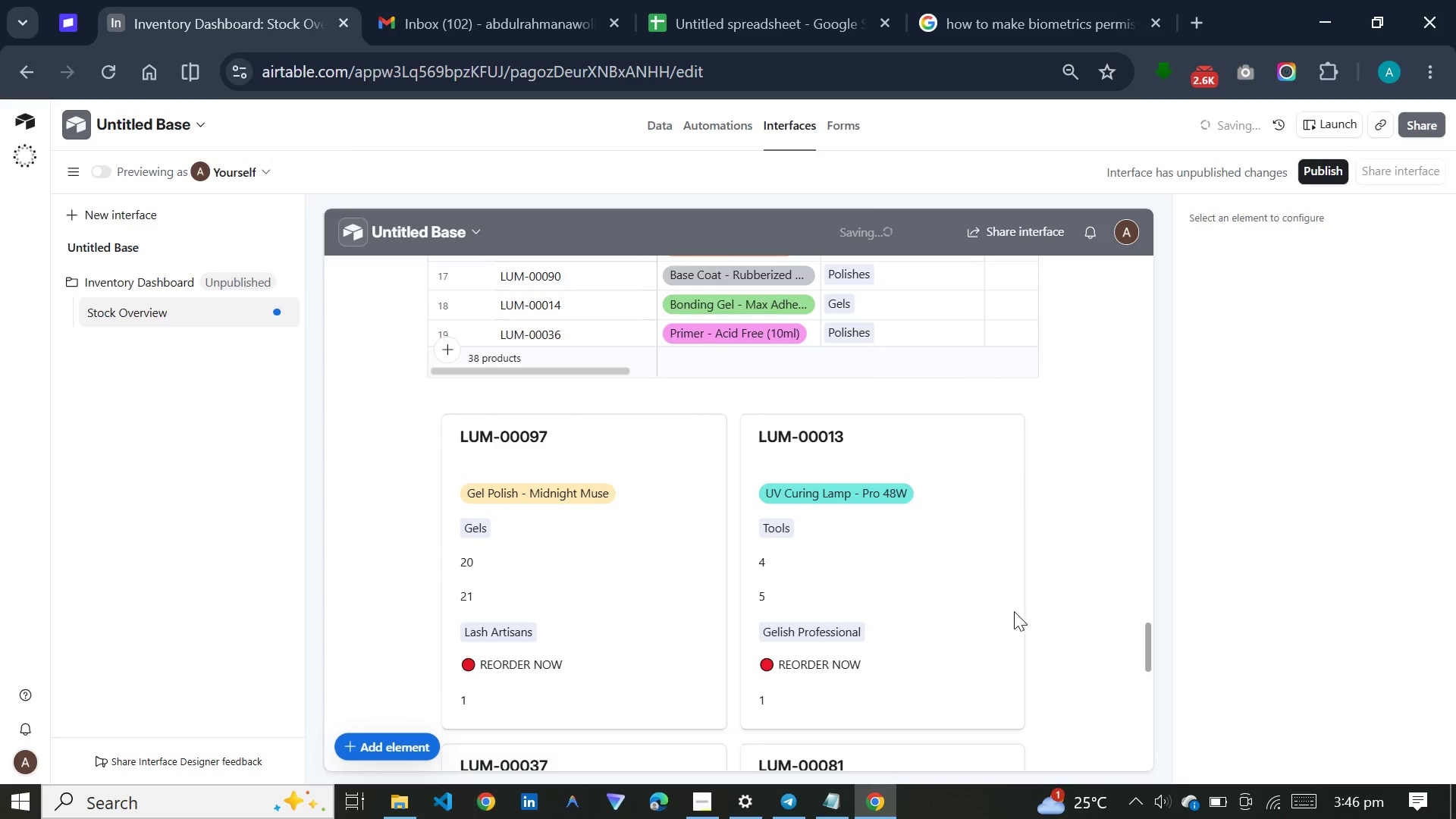 
left_click([973, 636])
 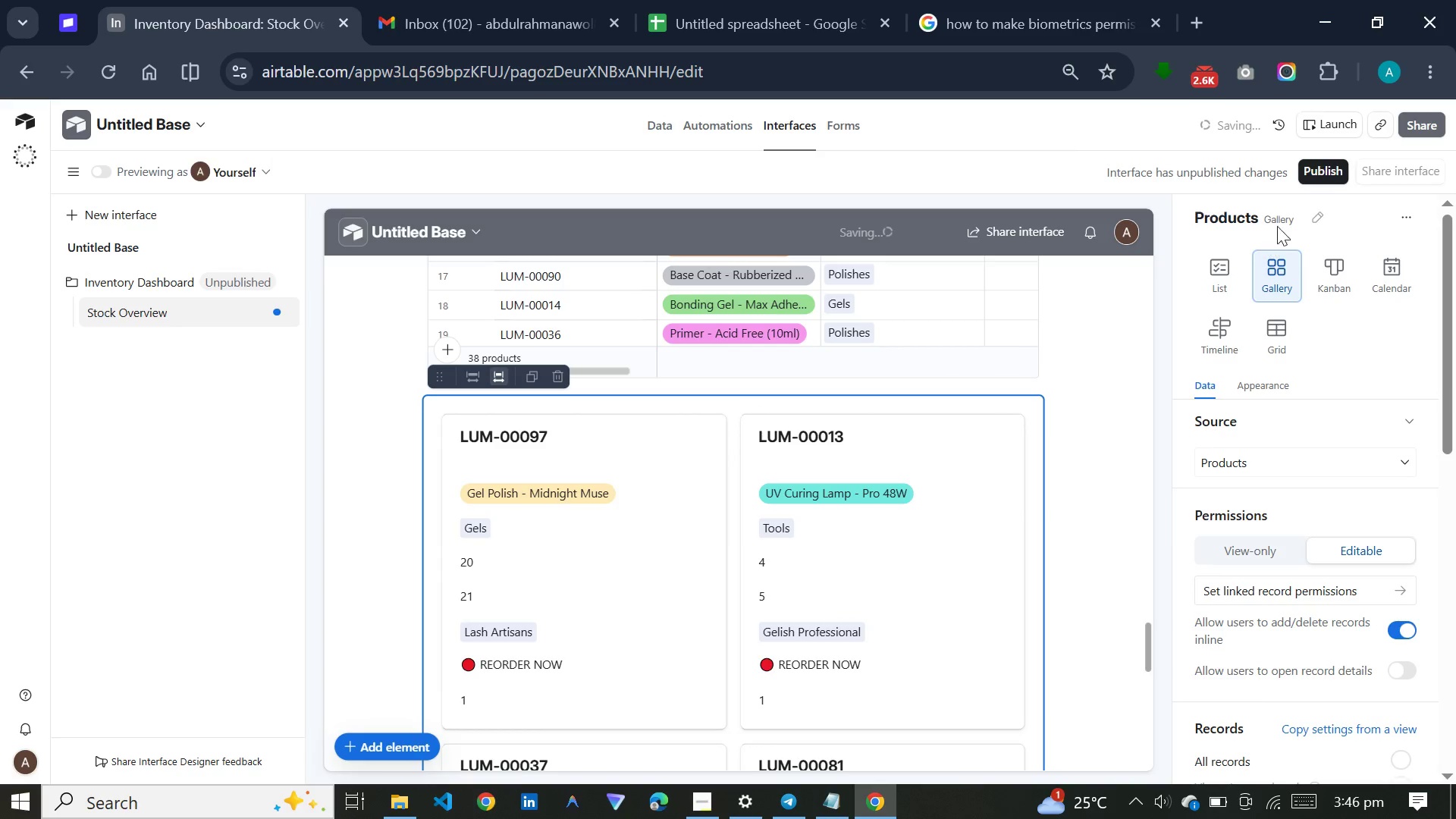 
left_click([1311, 217])
 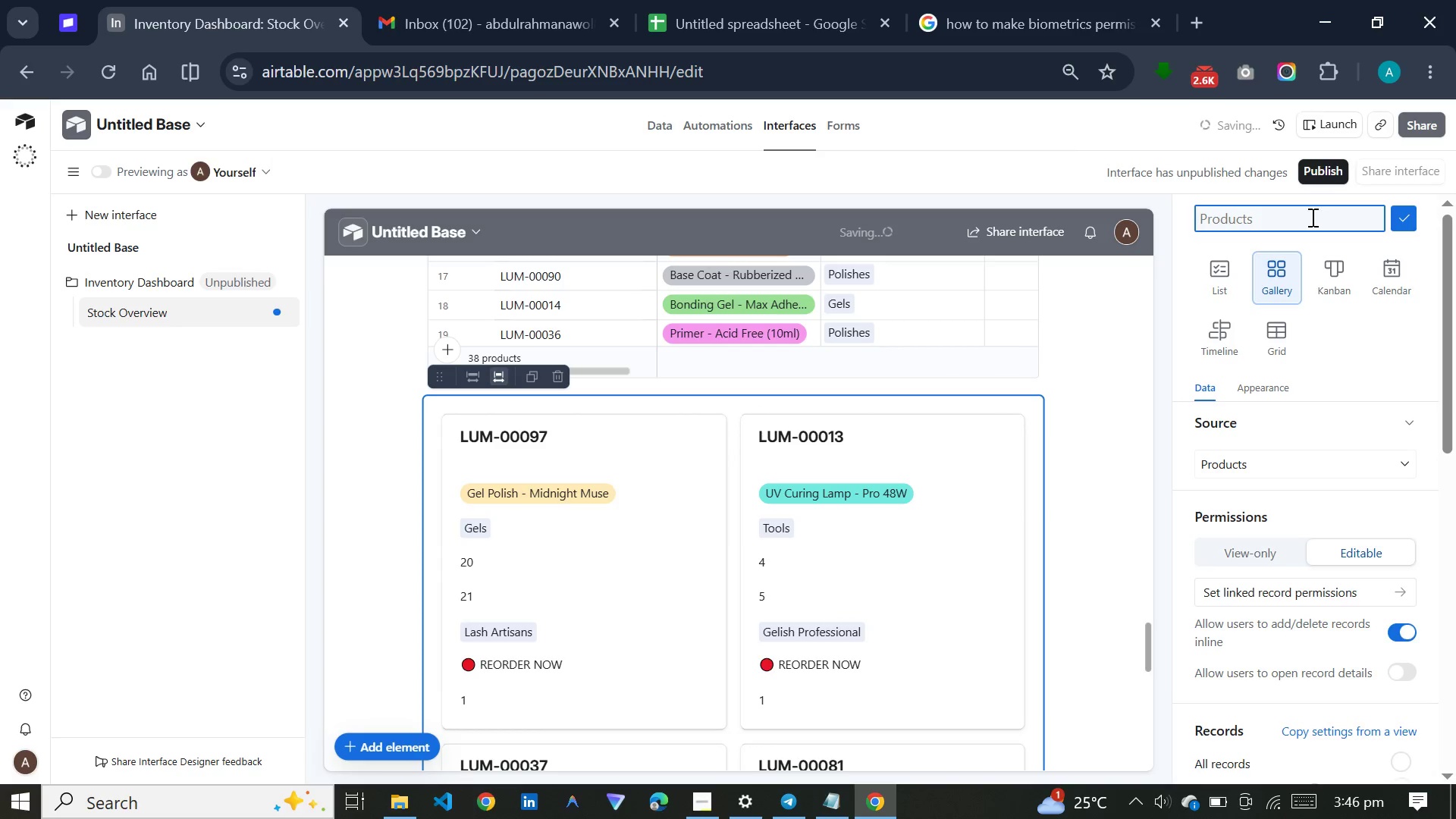 
left_click([1216, 300])
 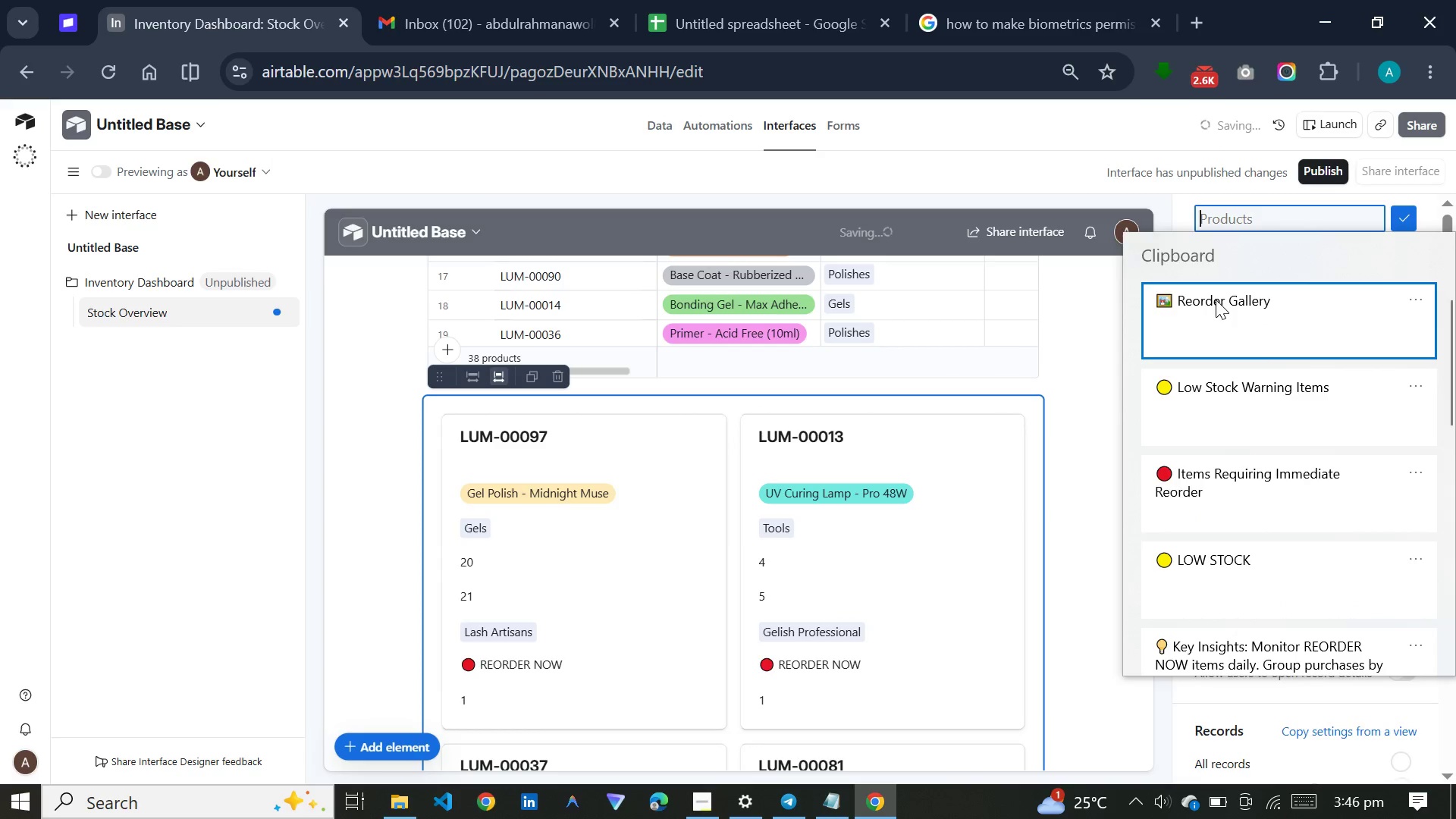 
key(Control+Meta+ControlLeft)
 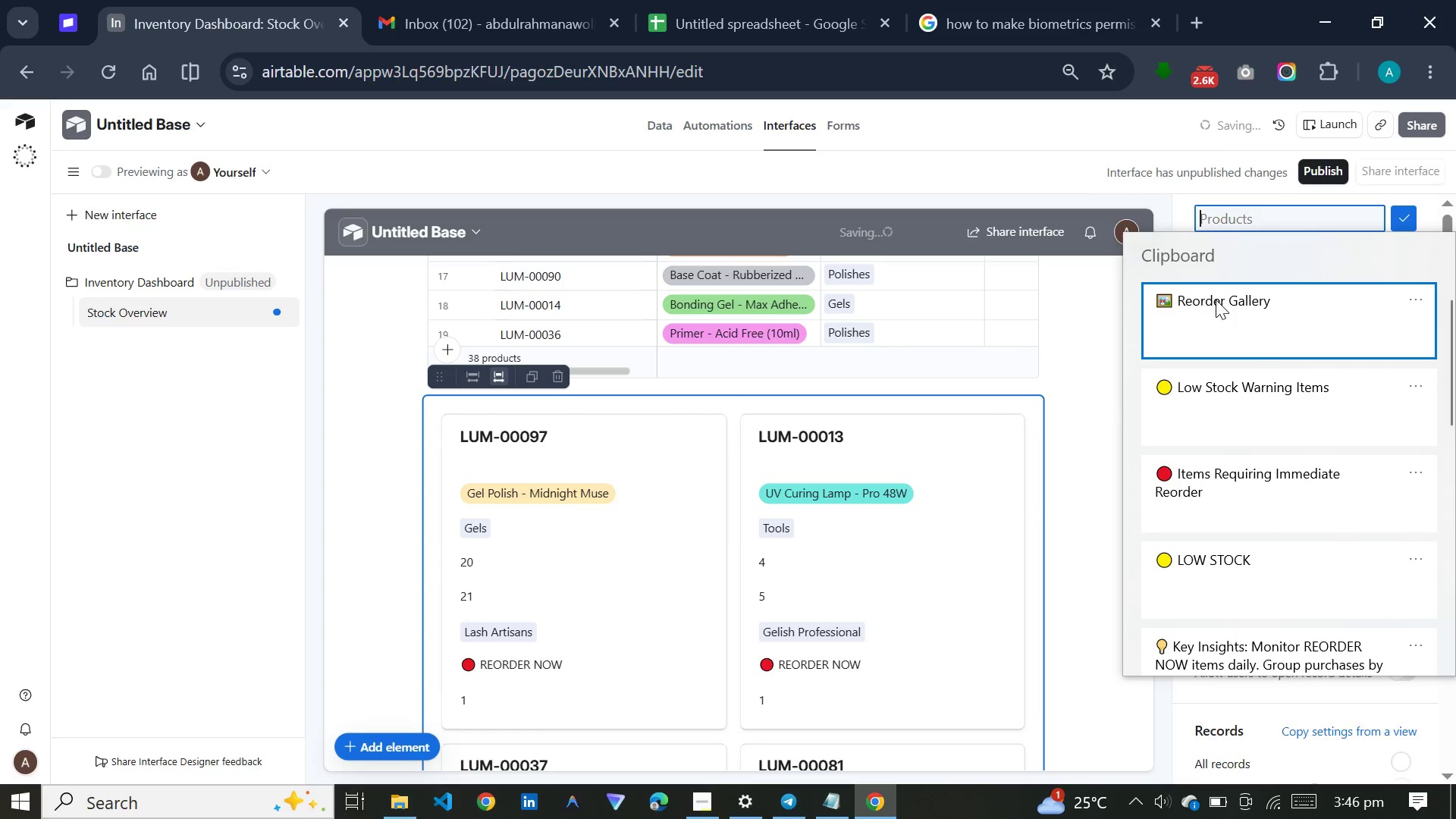 
key(Control+Meta+V)
 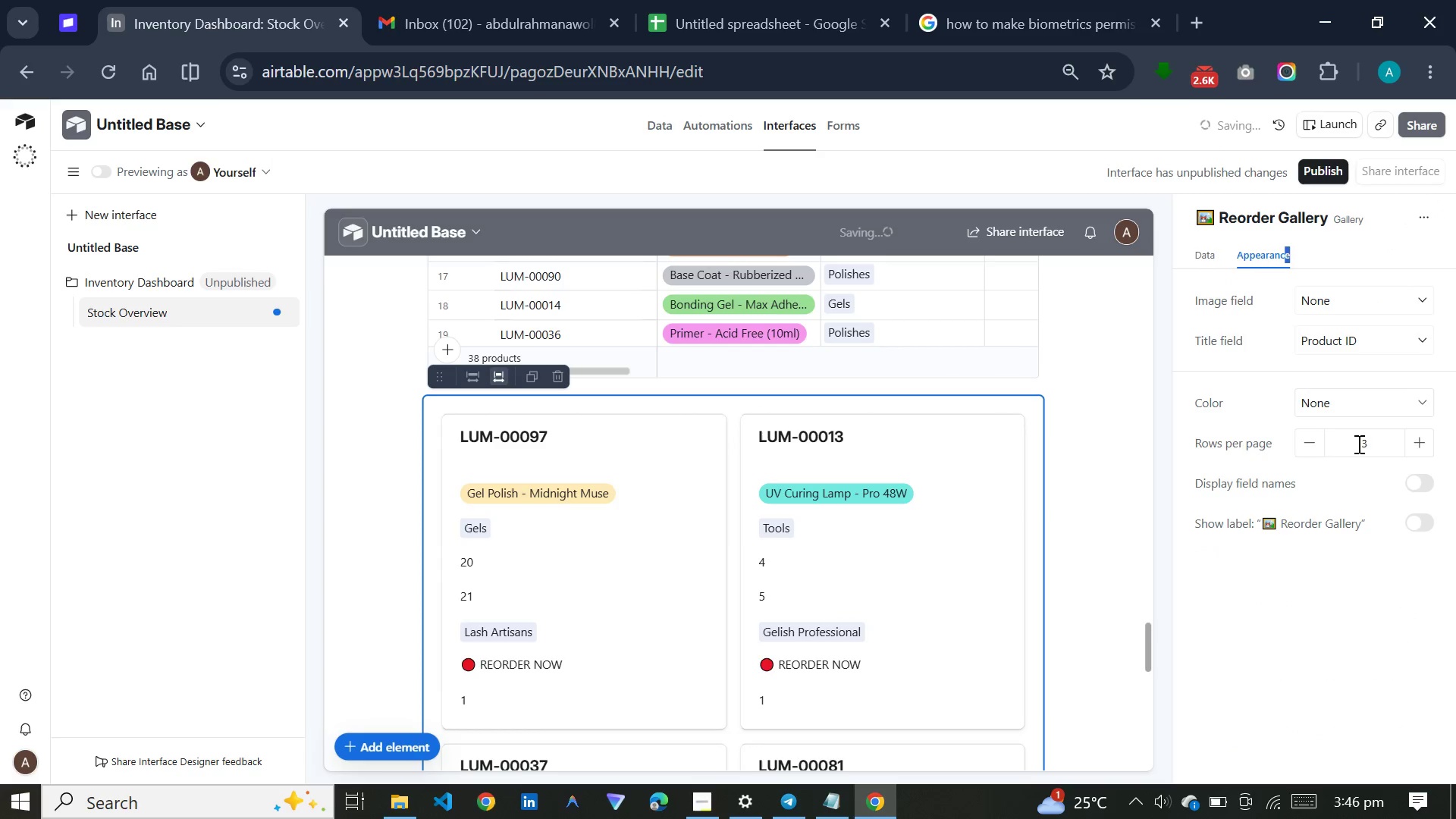 
left_click([1351, 510])
 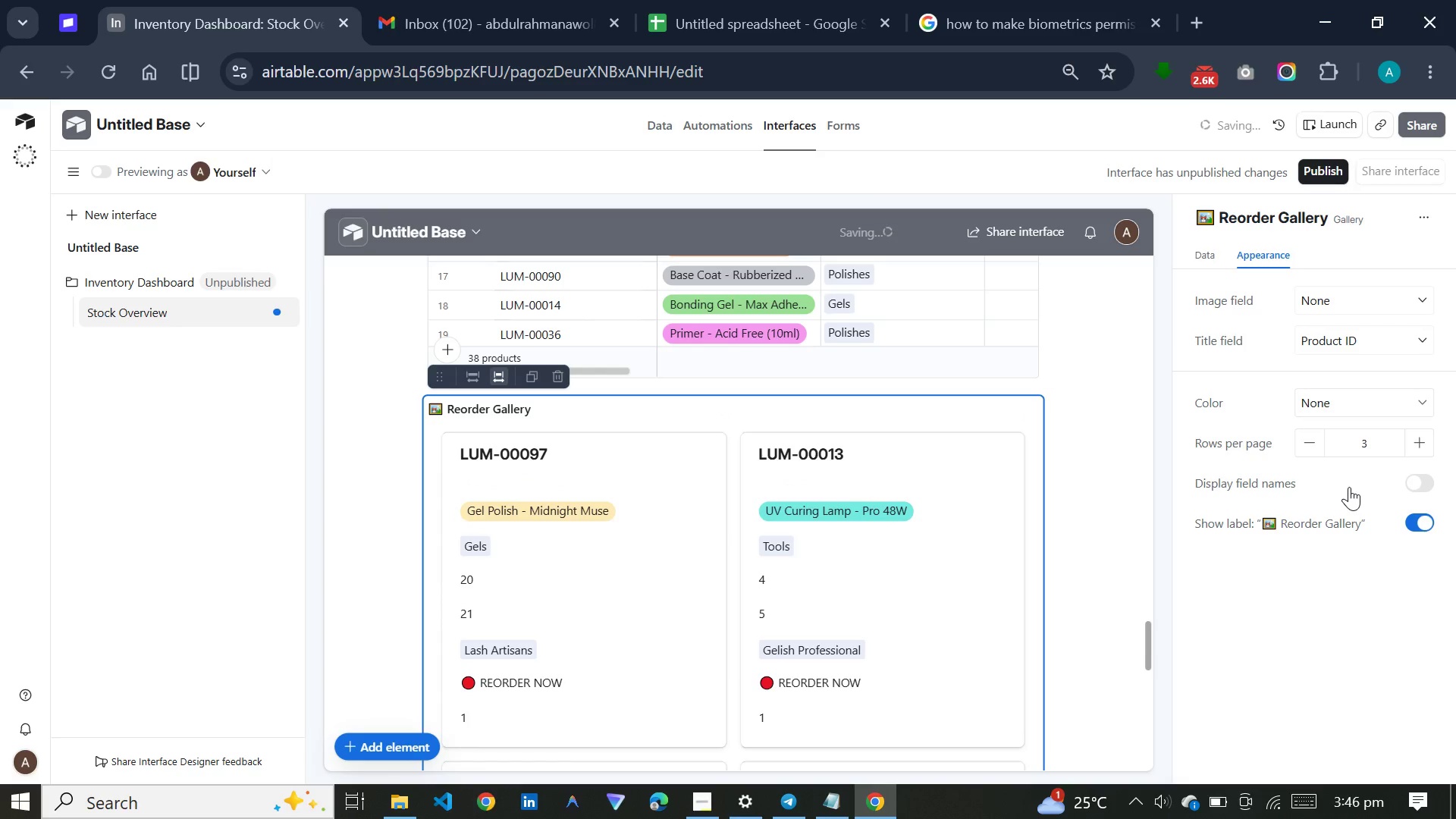 
left_click([1349, 487])
 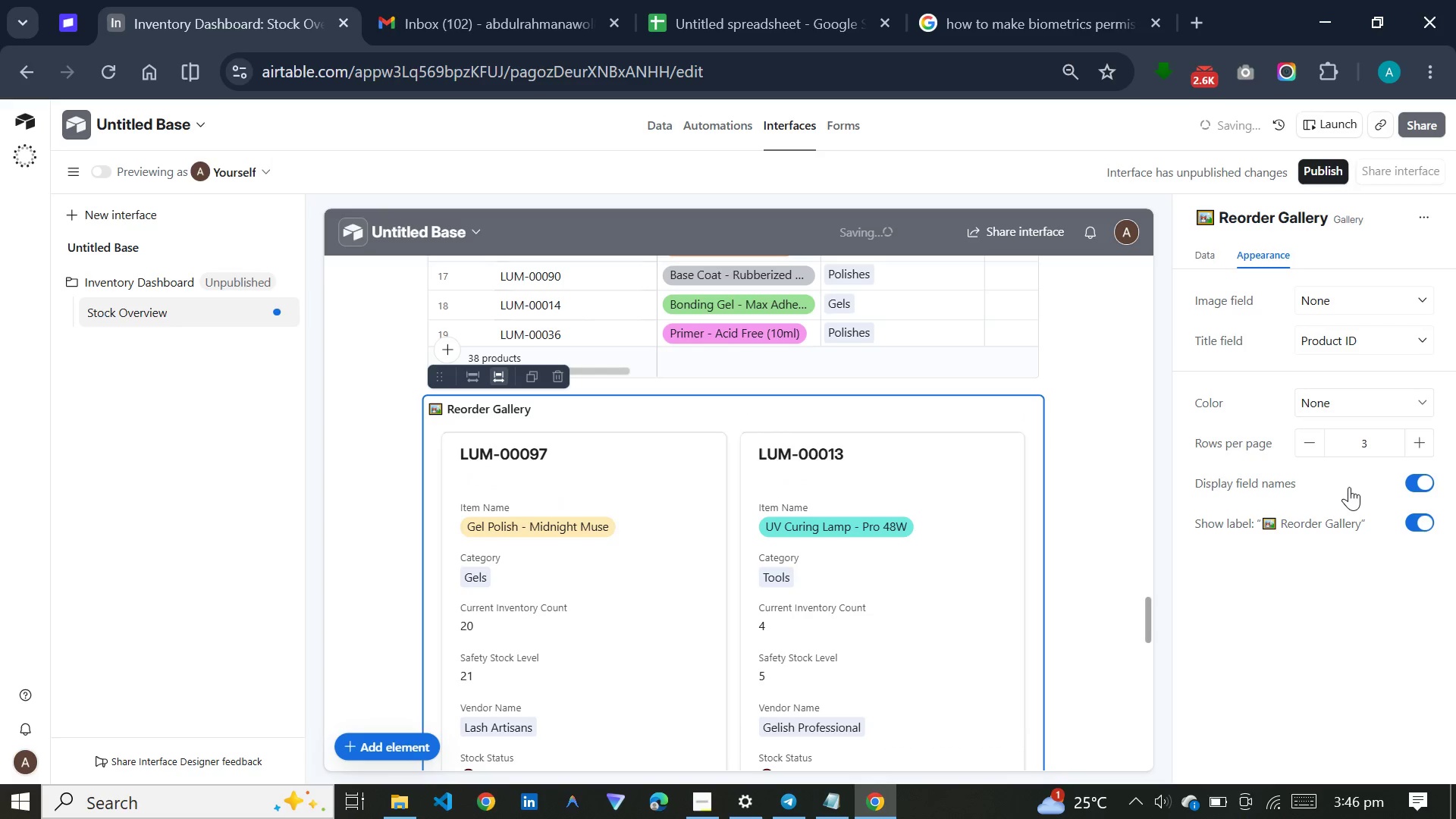 
left_click([1349, 487])
 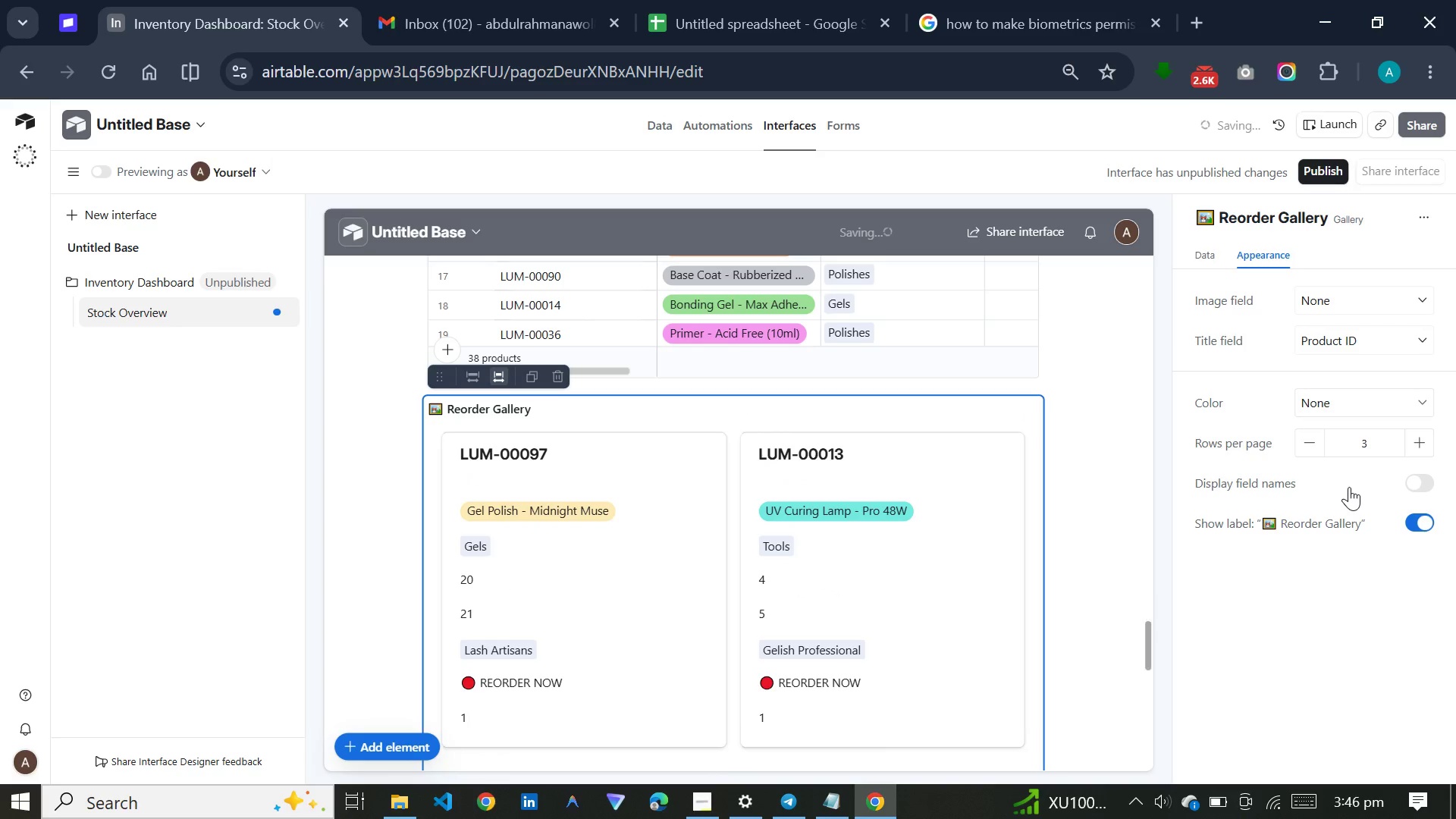 
left_click([1349, 487])
 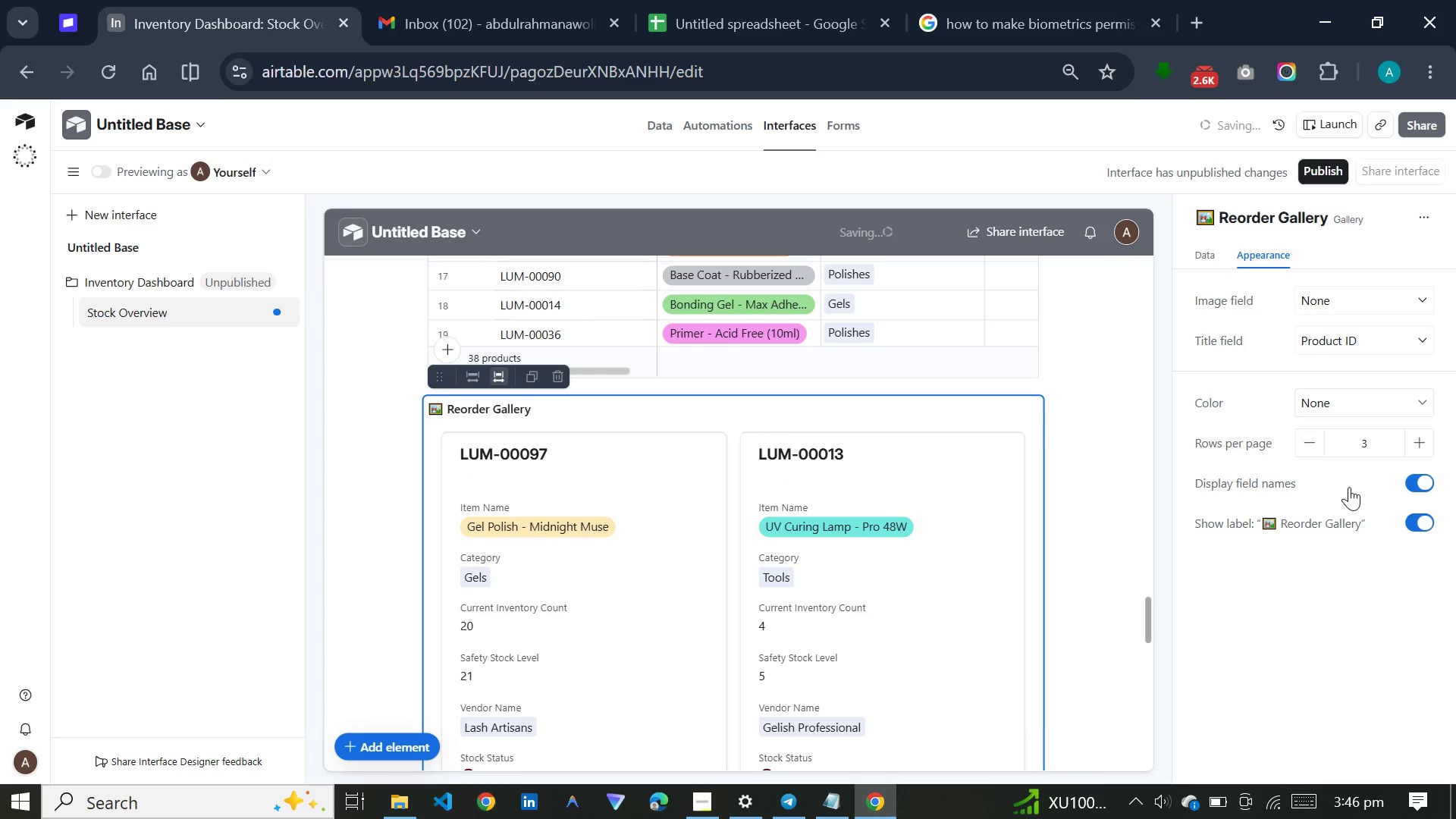 
left_click([1349, 487])
 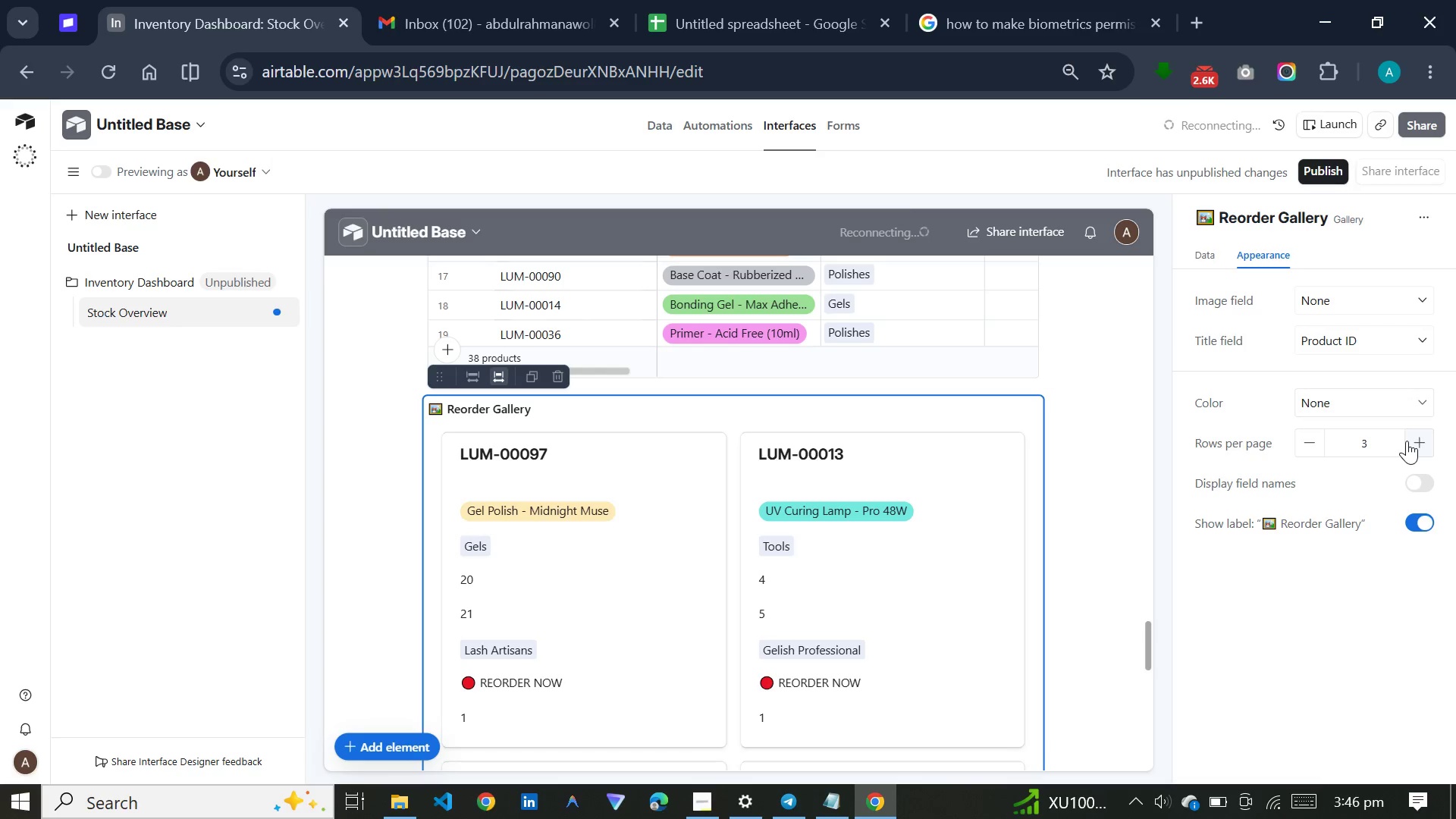 
wait(6.28)
 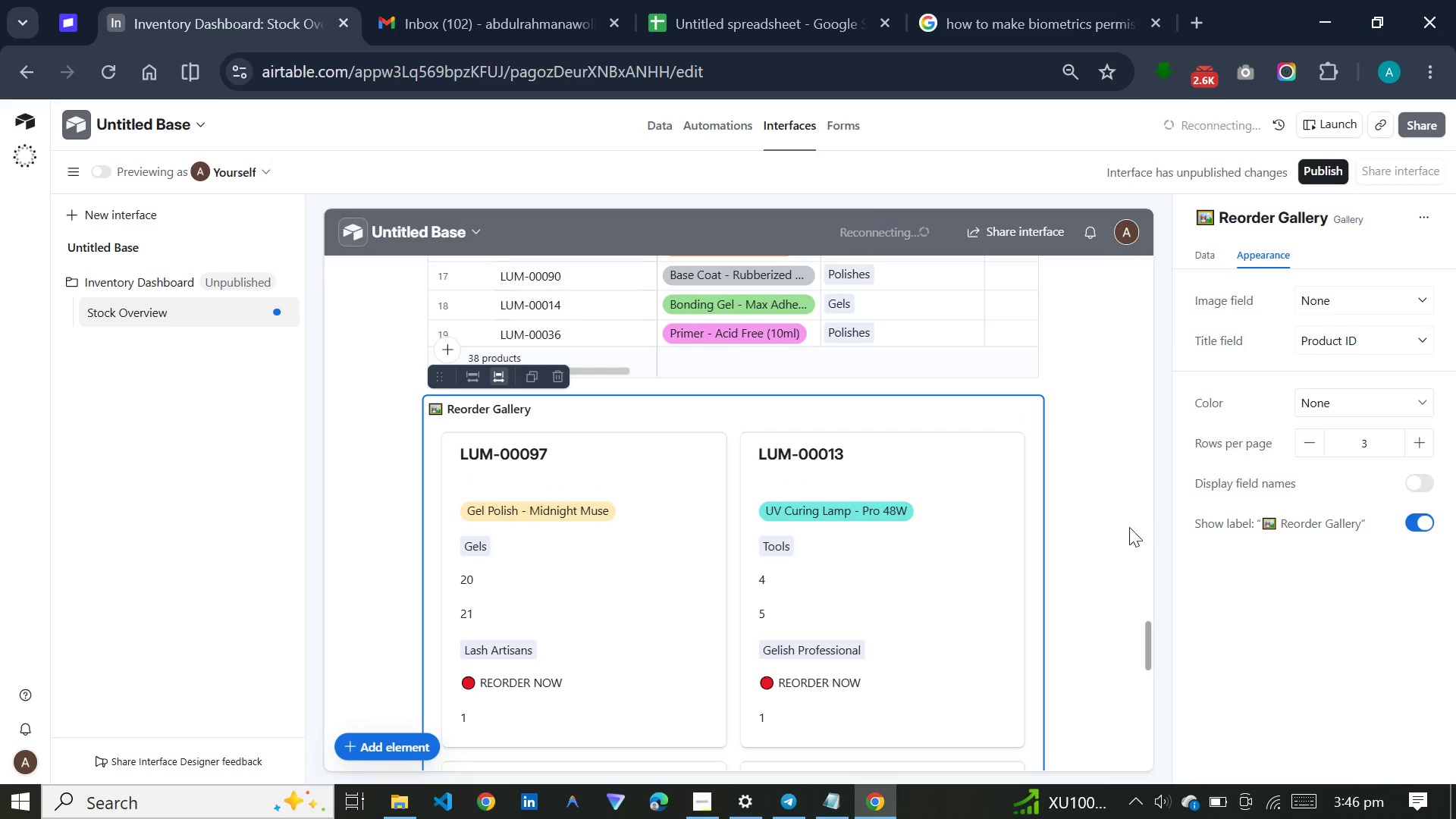 
left_click([1315, 453])
 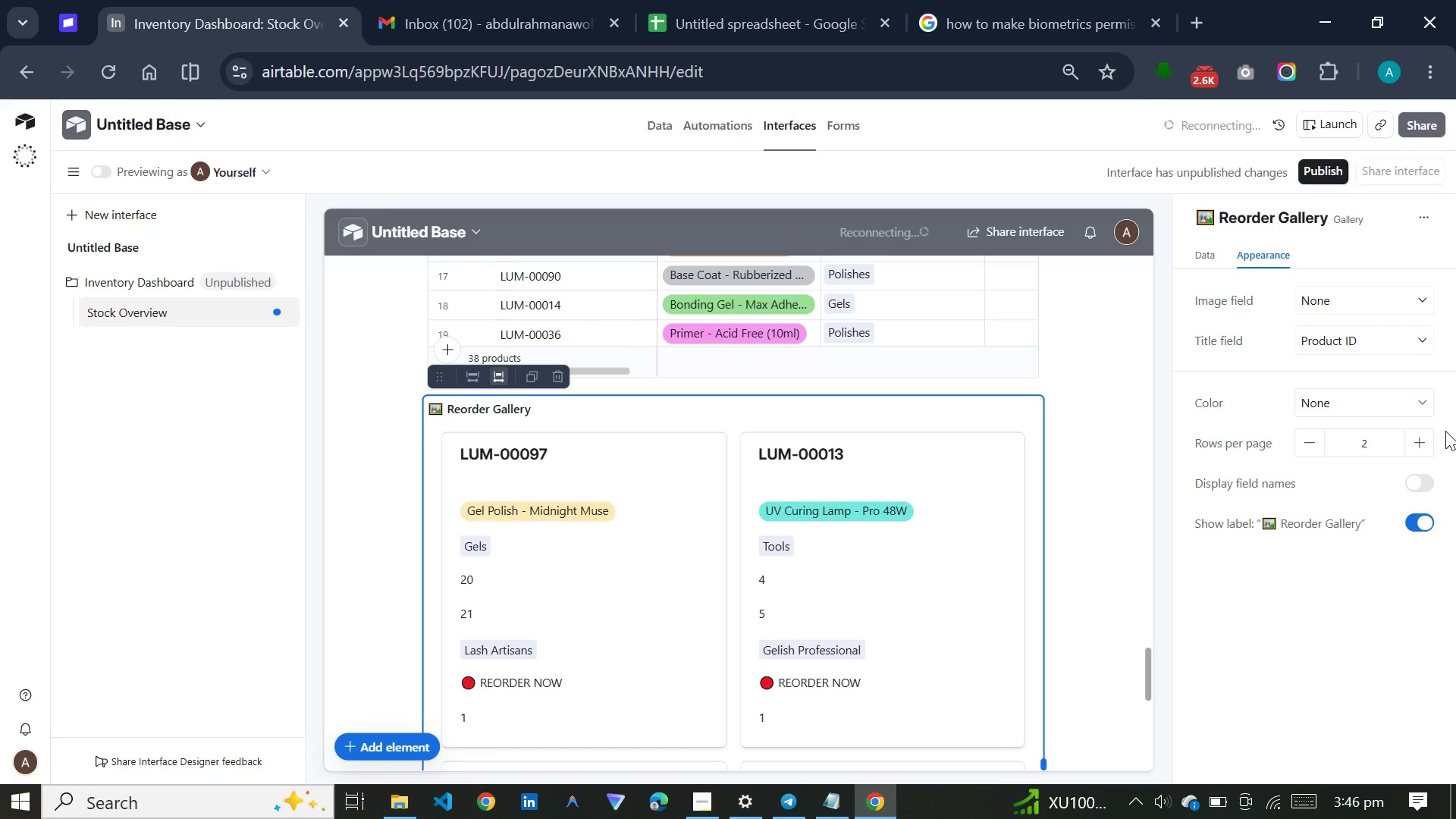 
left_click([1426, 441])
 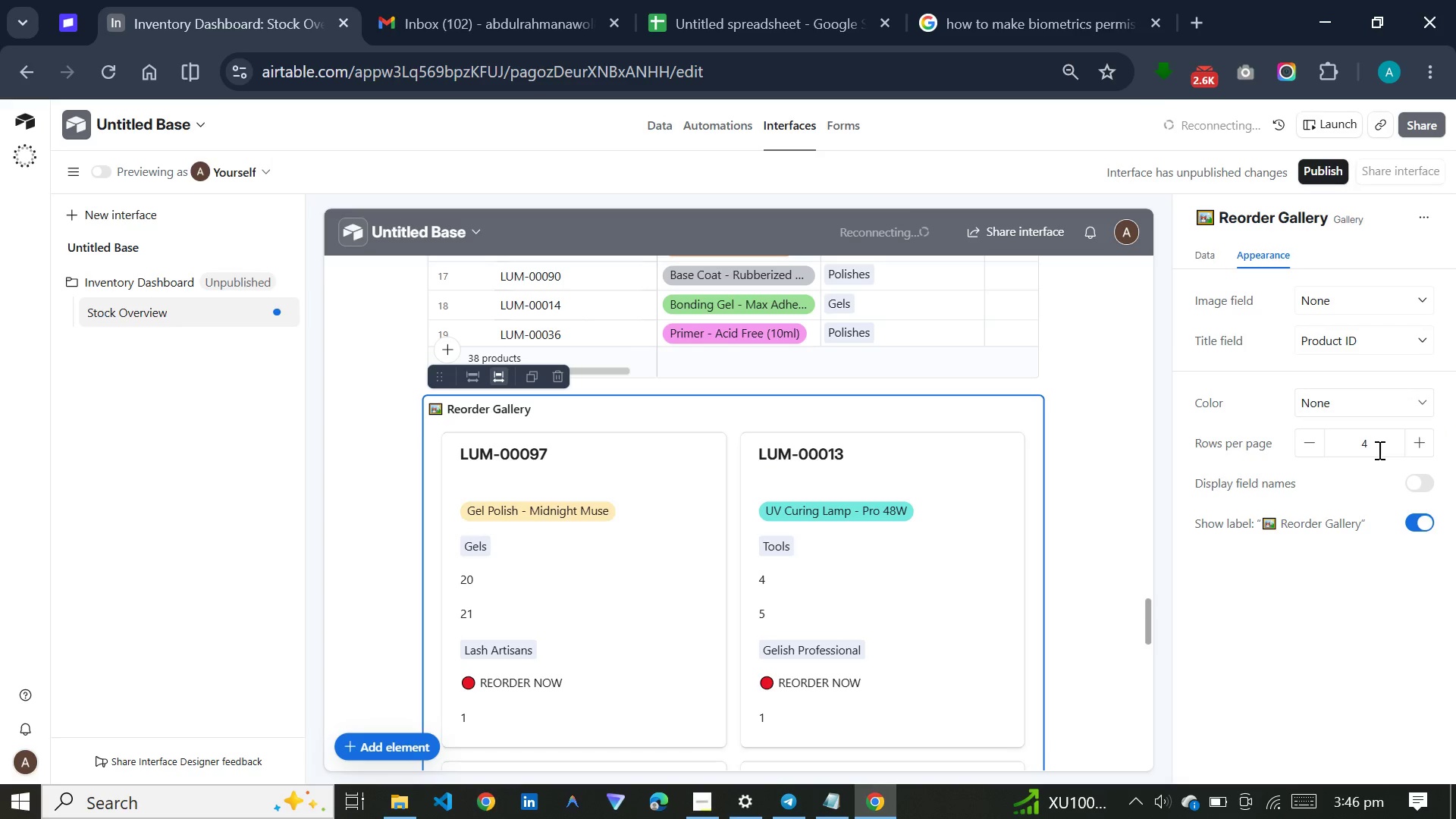 
left_click([1317, 444])
 